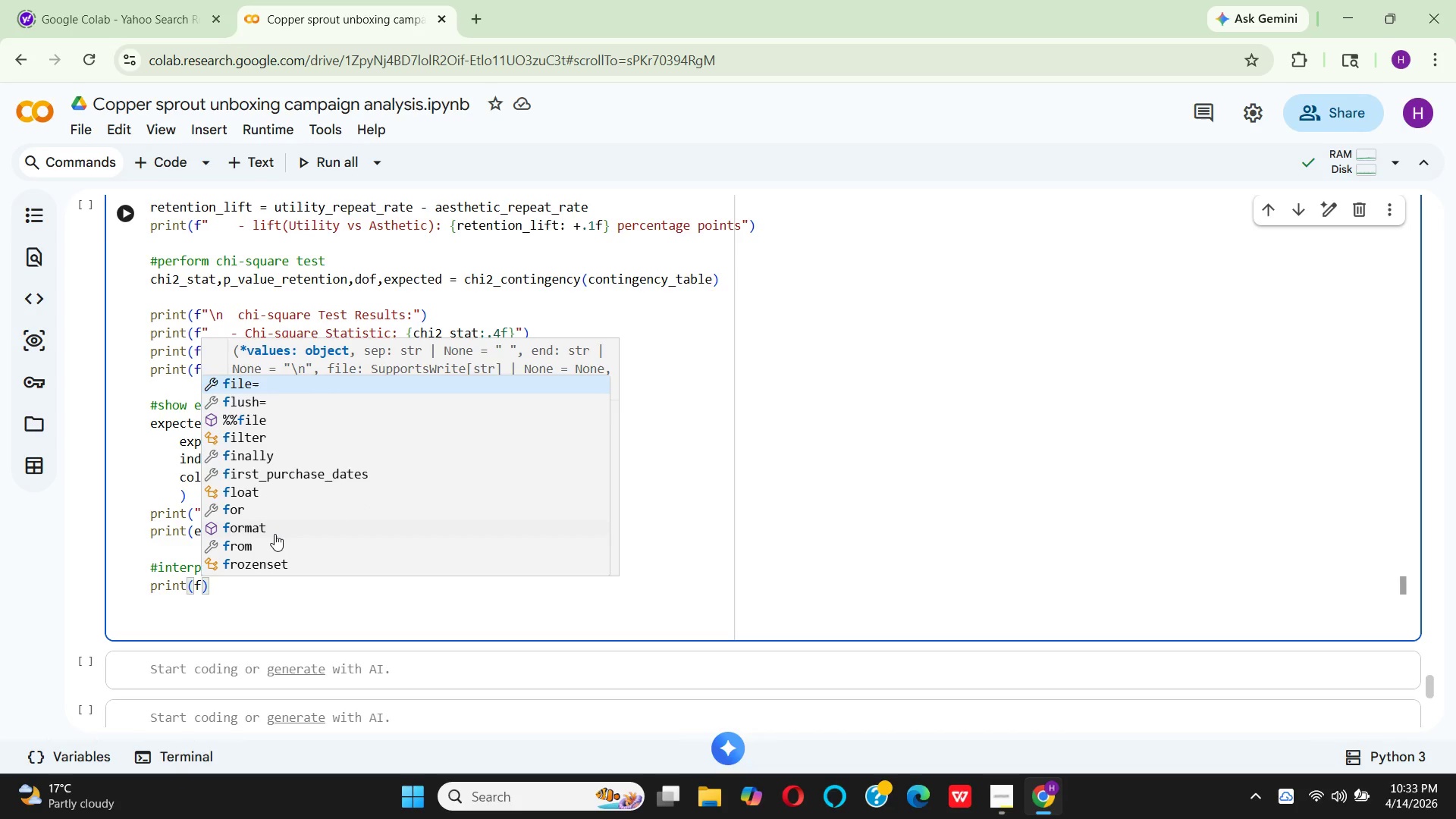 
hold_key(key=ShiftRight, duration=1.5)
 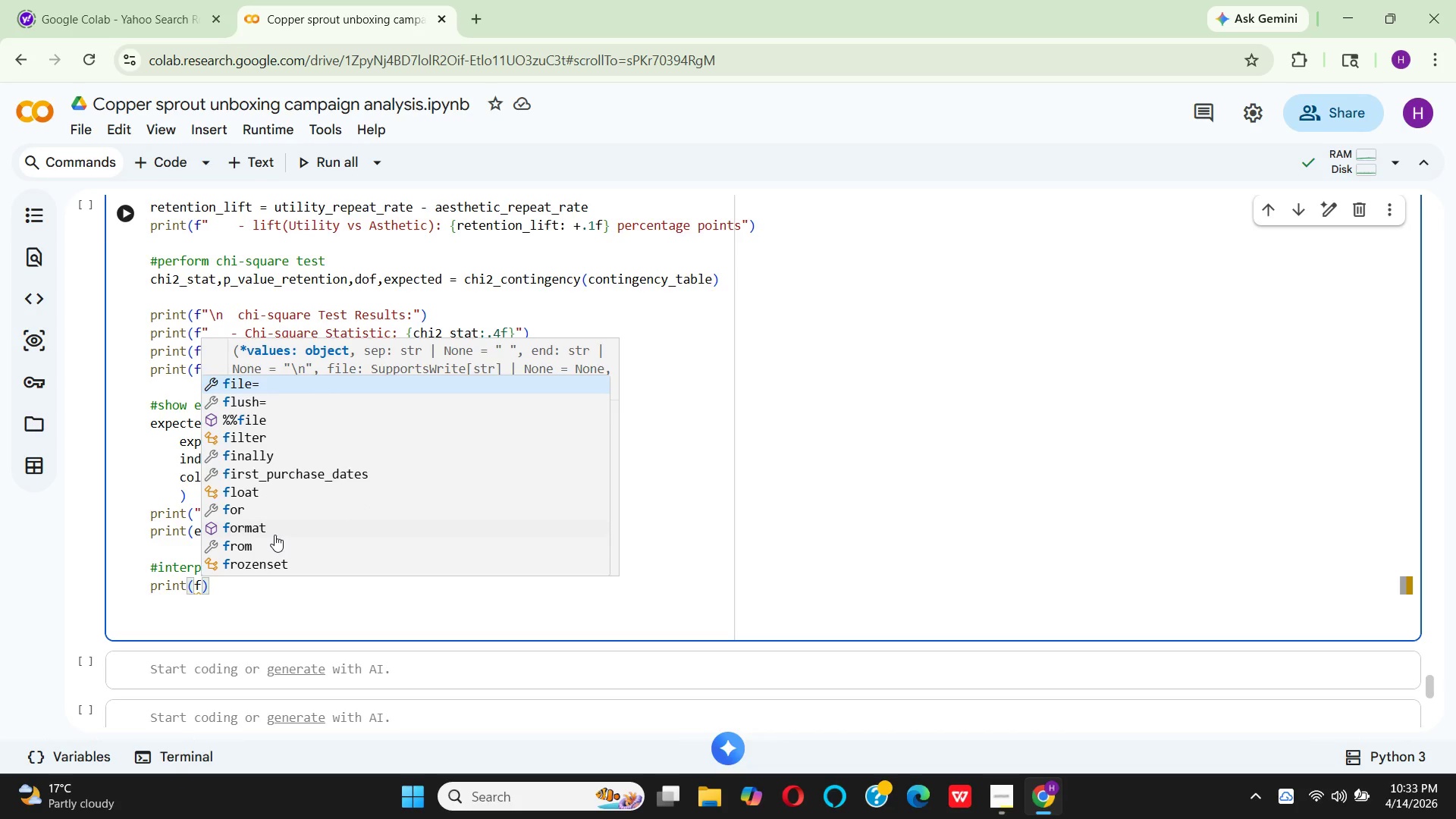 
key(Shift+Quote)
 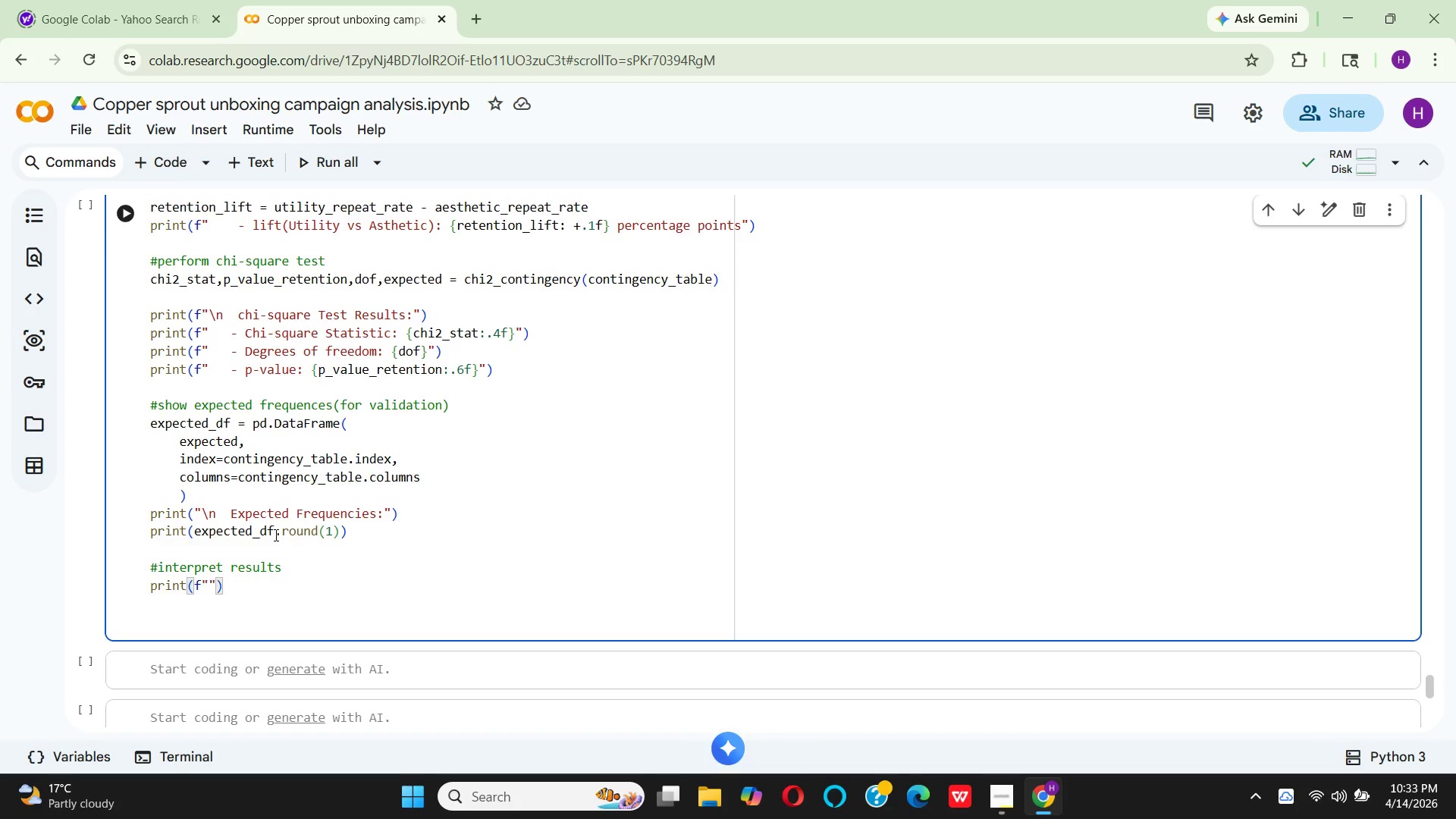 
key(Backslash)
 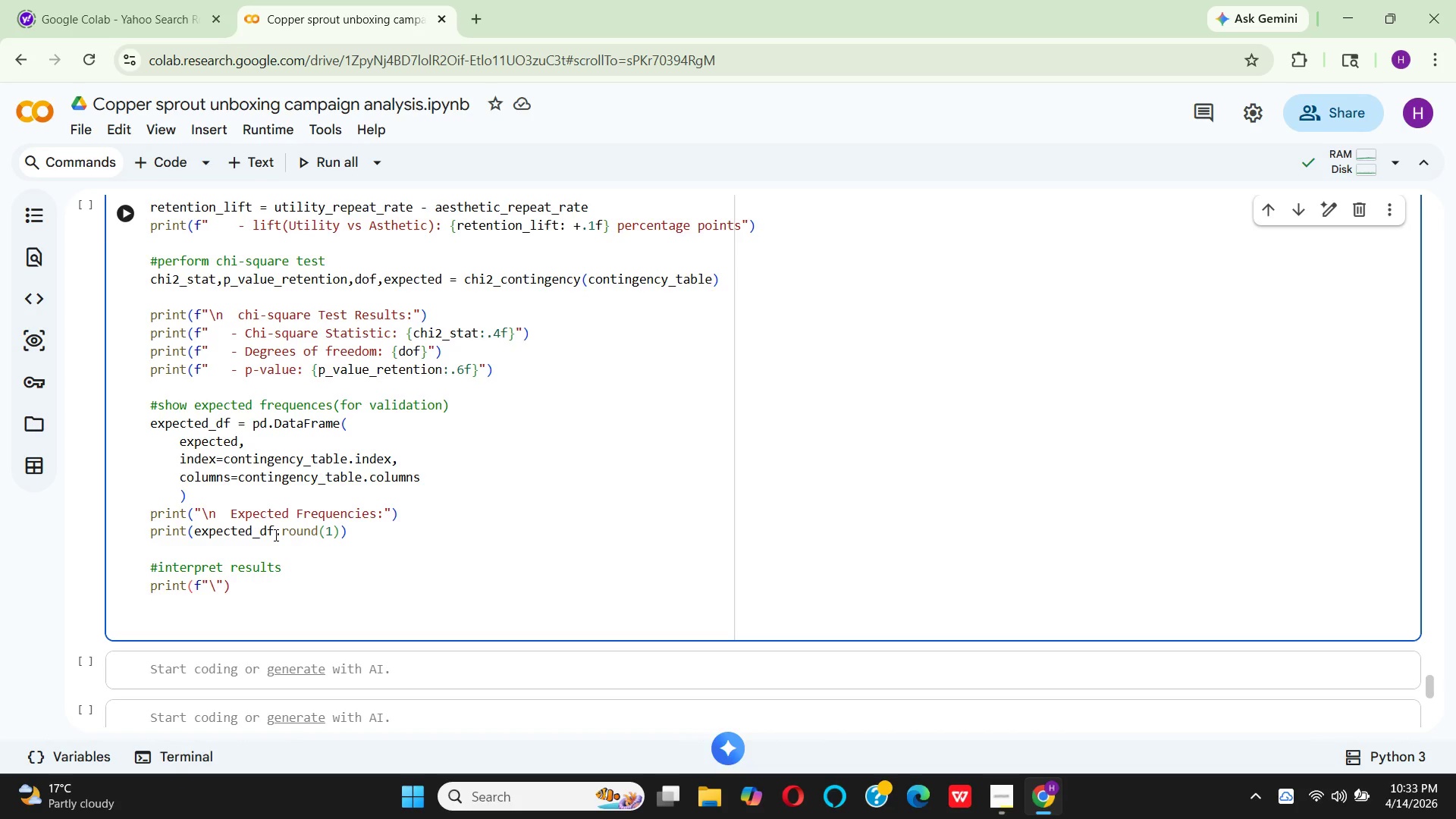 
key(N)
 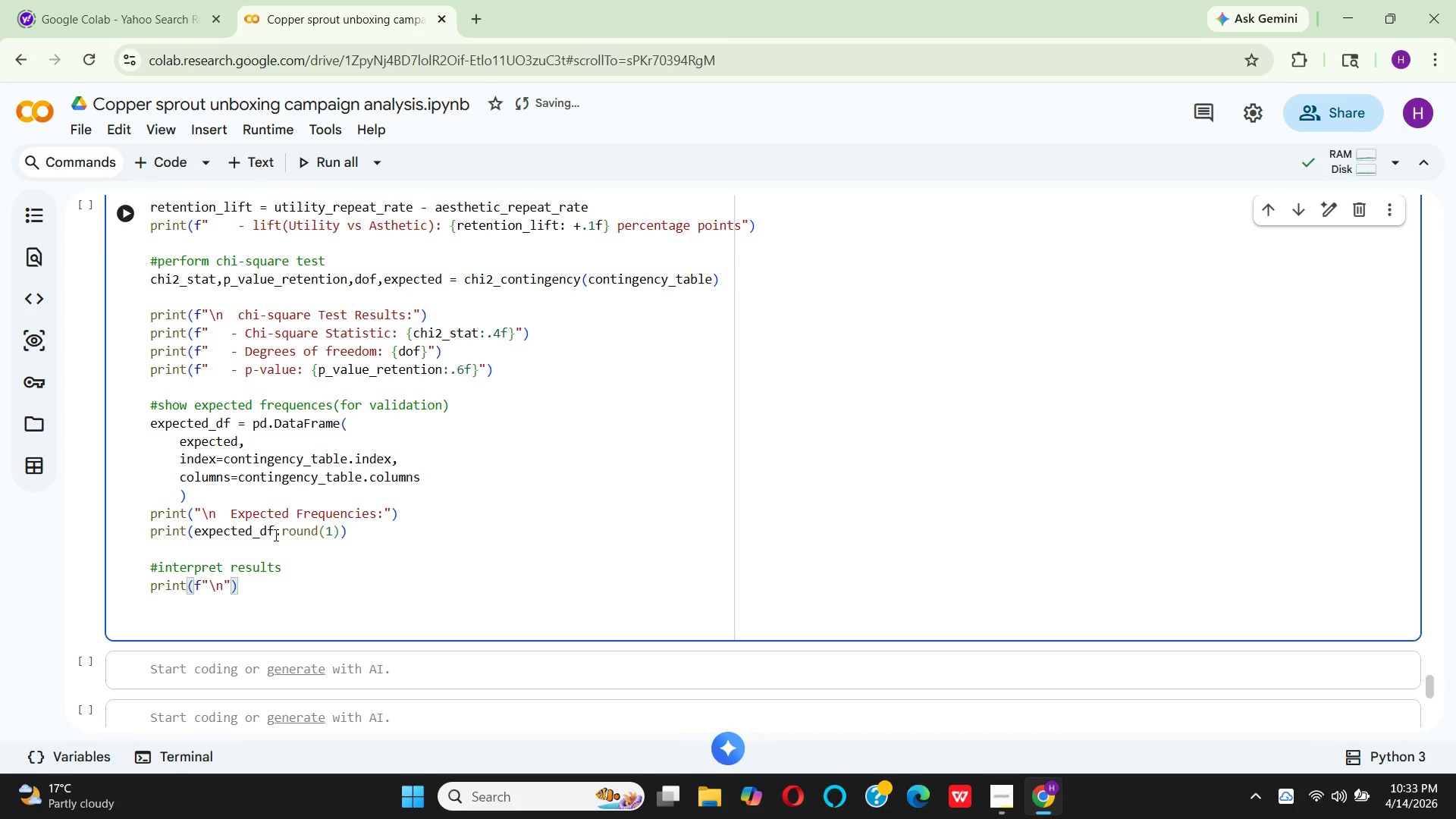 
key(Space)
 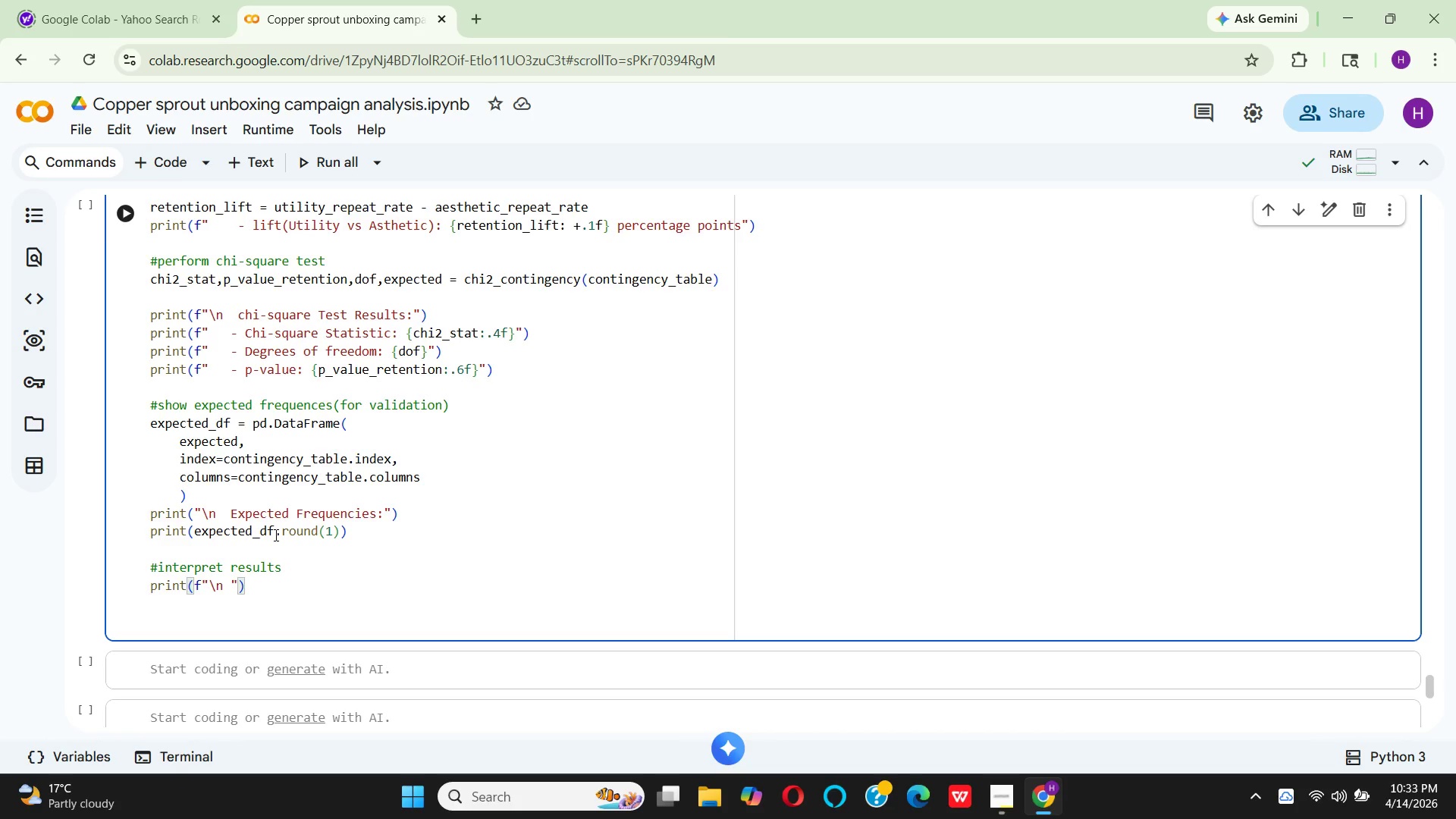 
wait(6.06)
 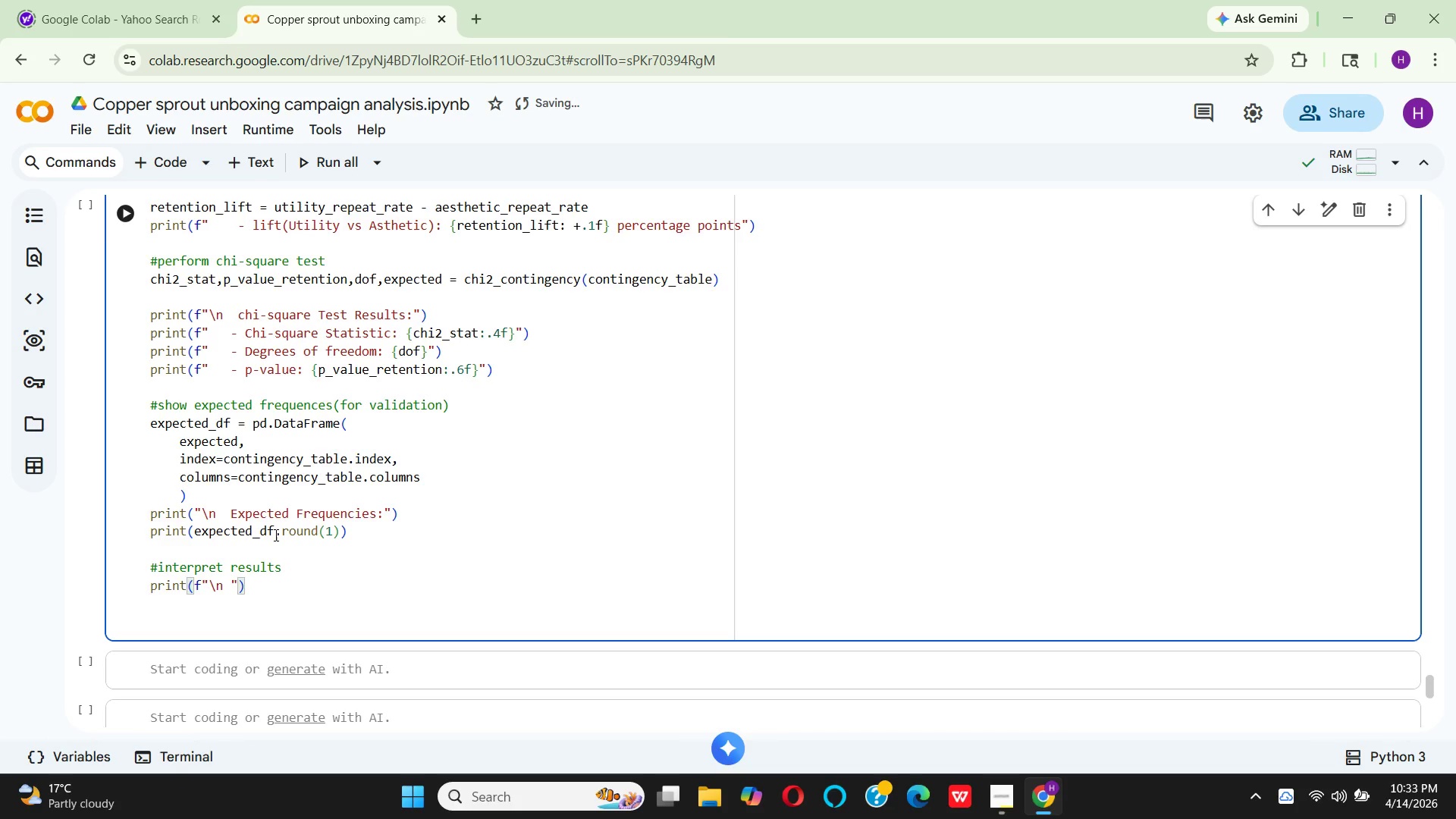 
type(i)
key(Backspace)
type(Interpre)
 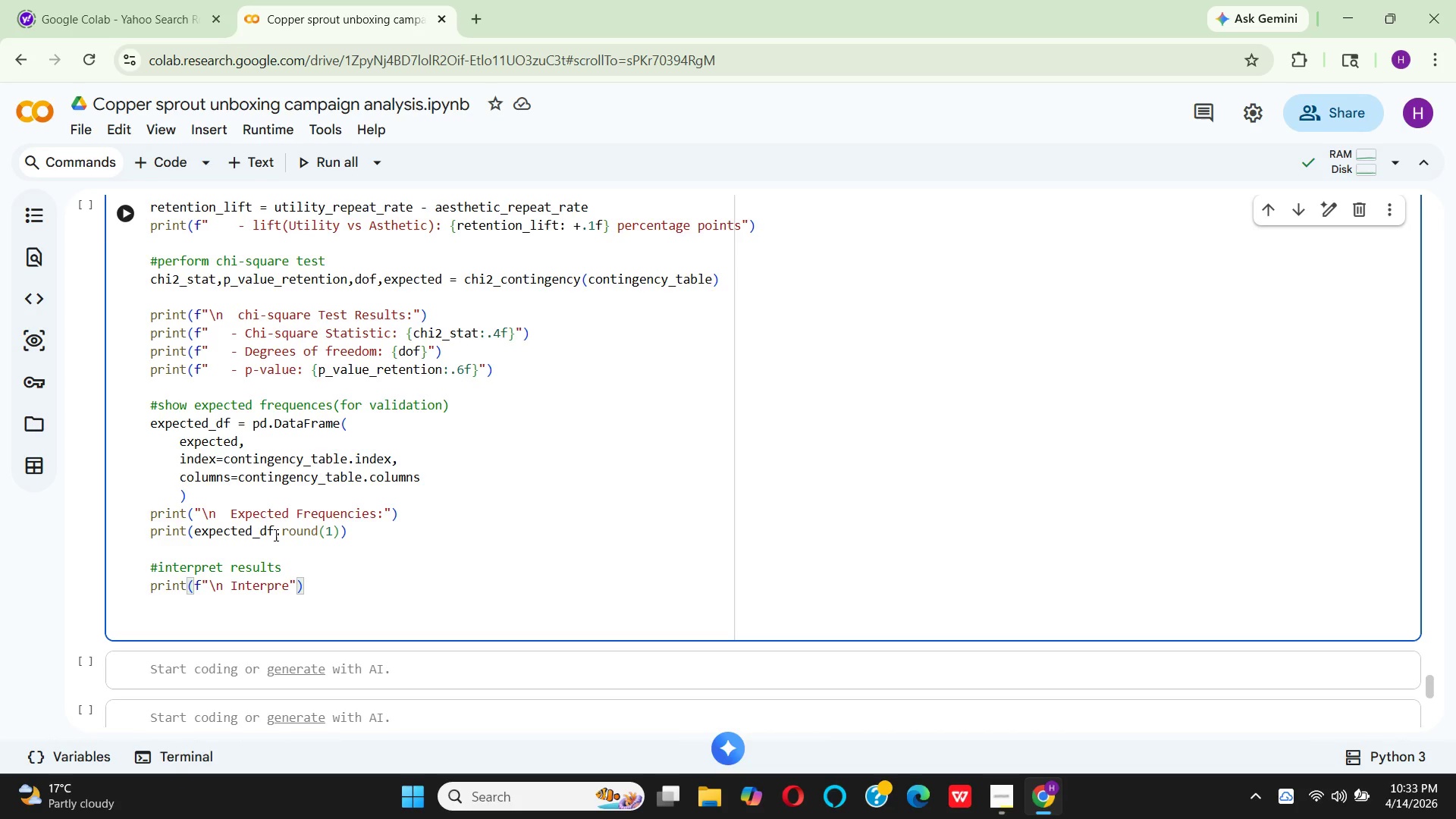 
type(tation ()
 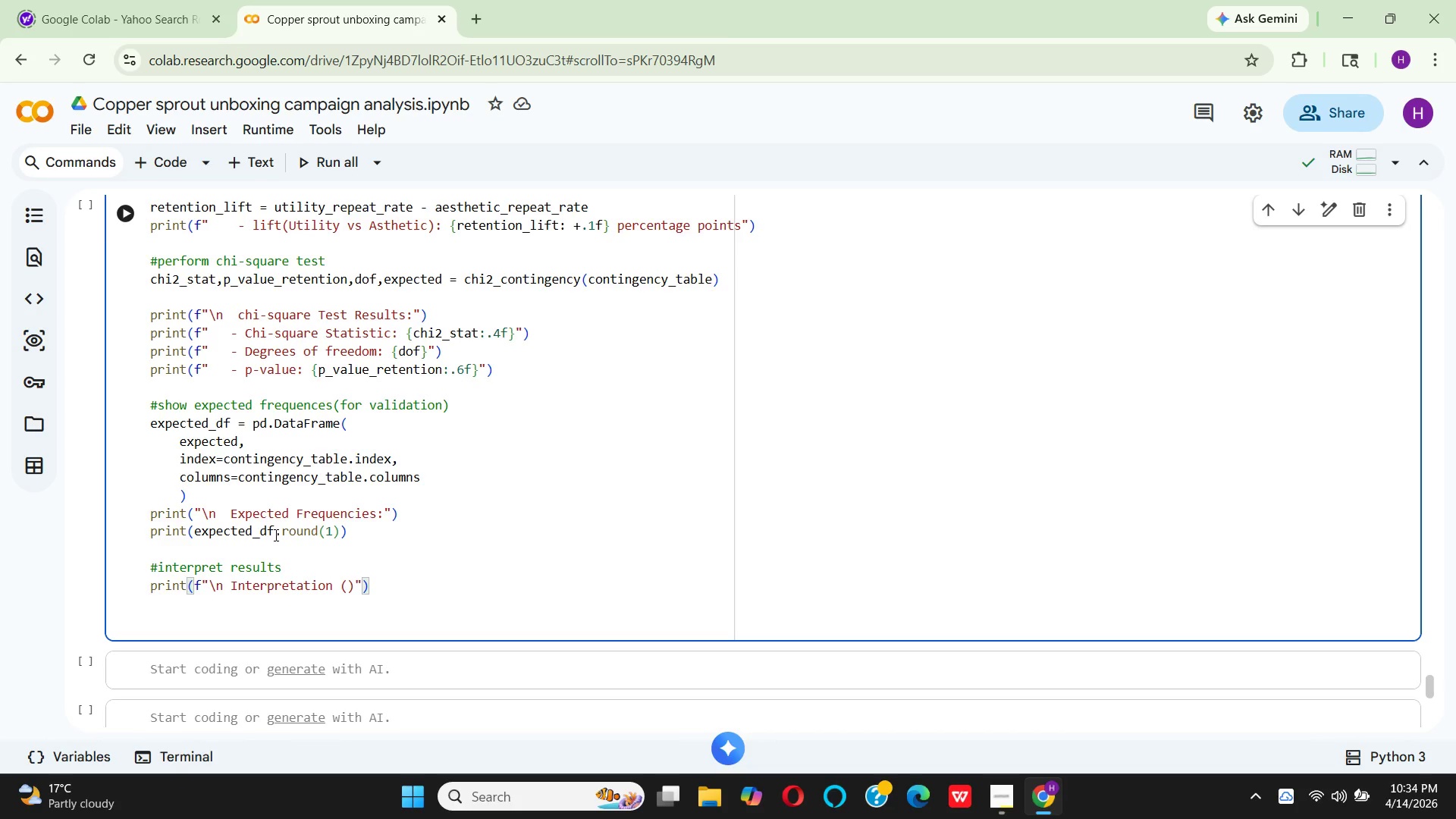 
wait(23.92)
 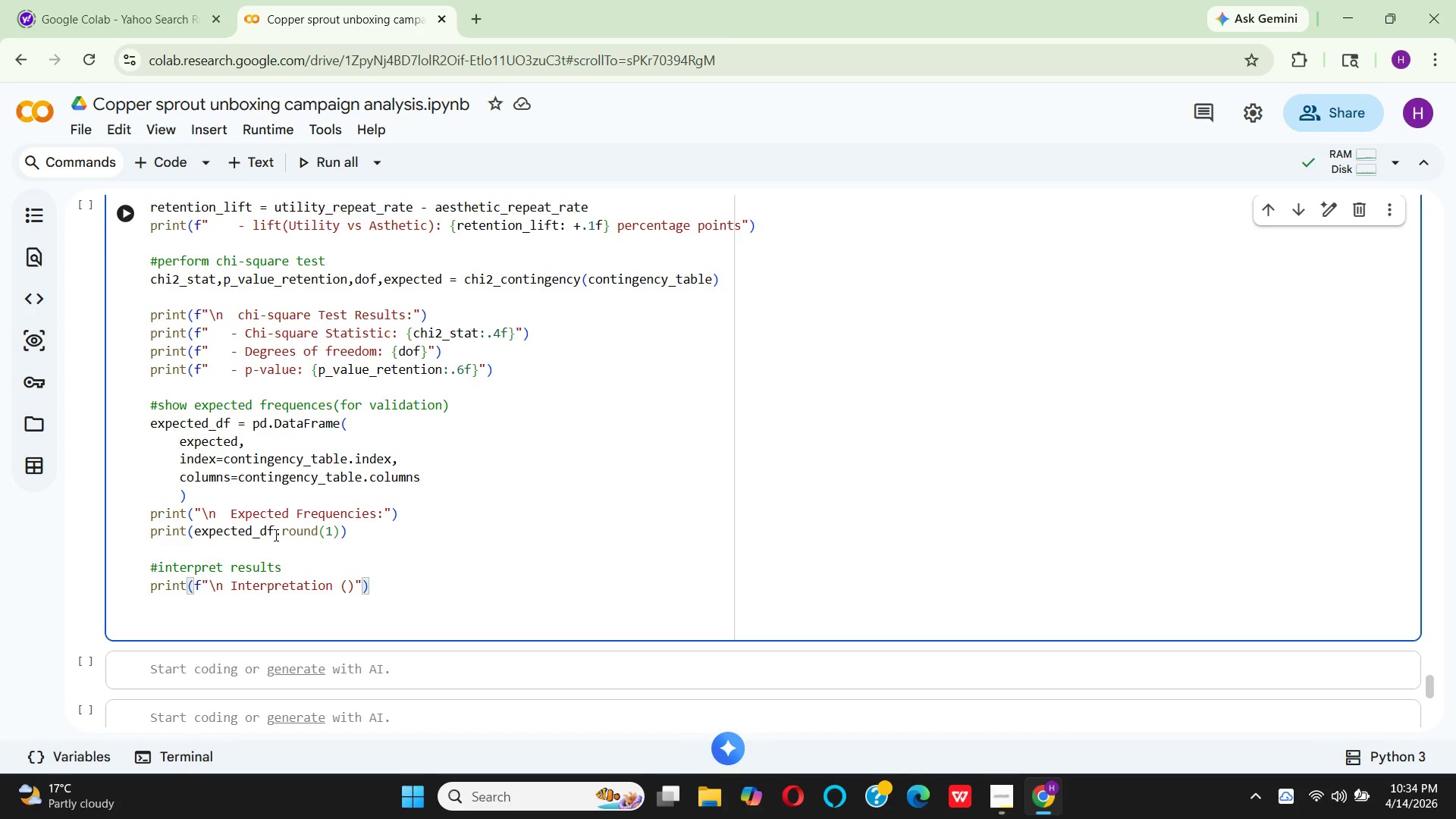 
key(Space)
 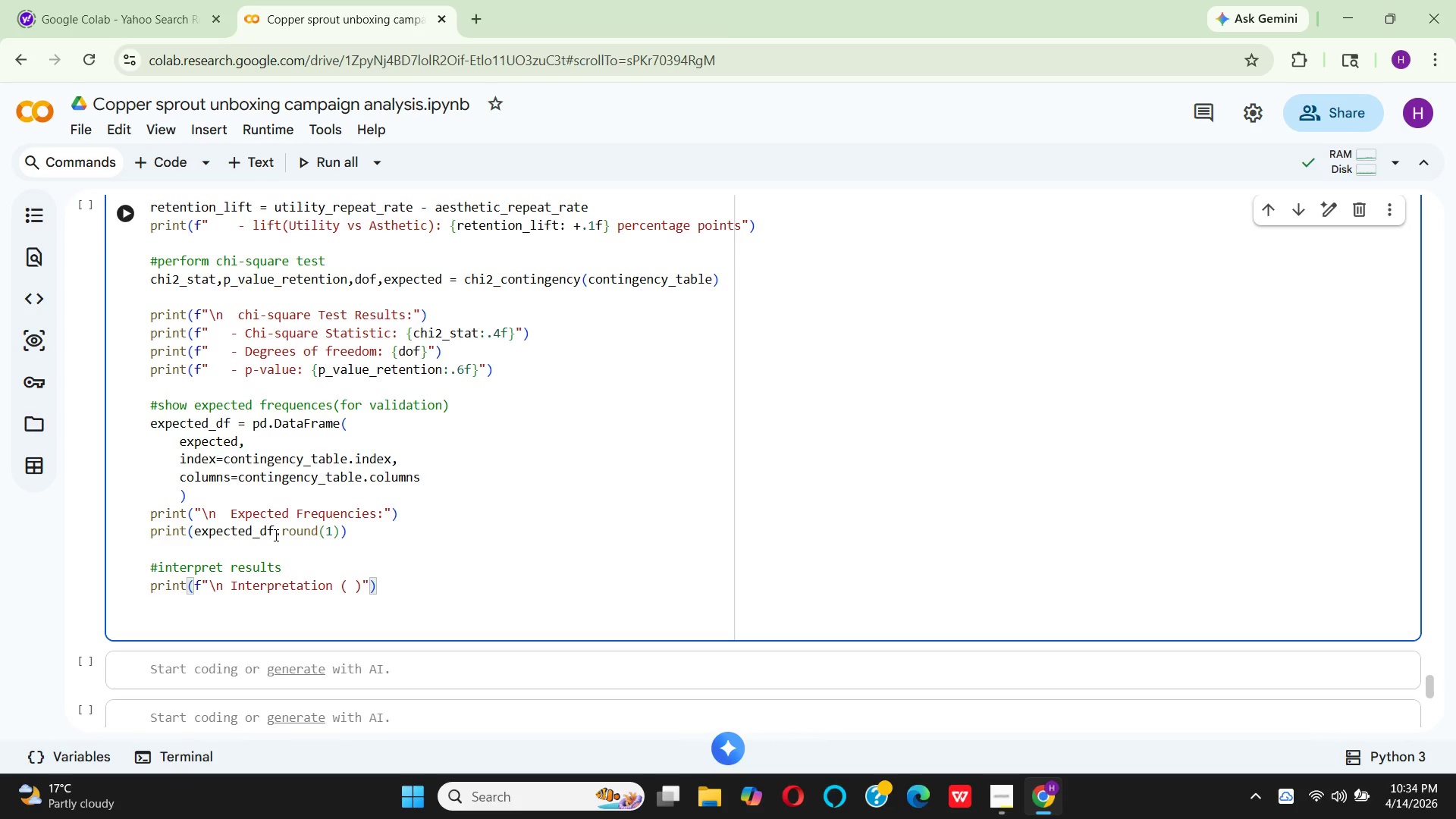 
key(2)
 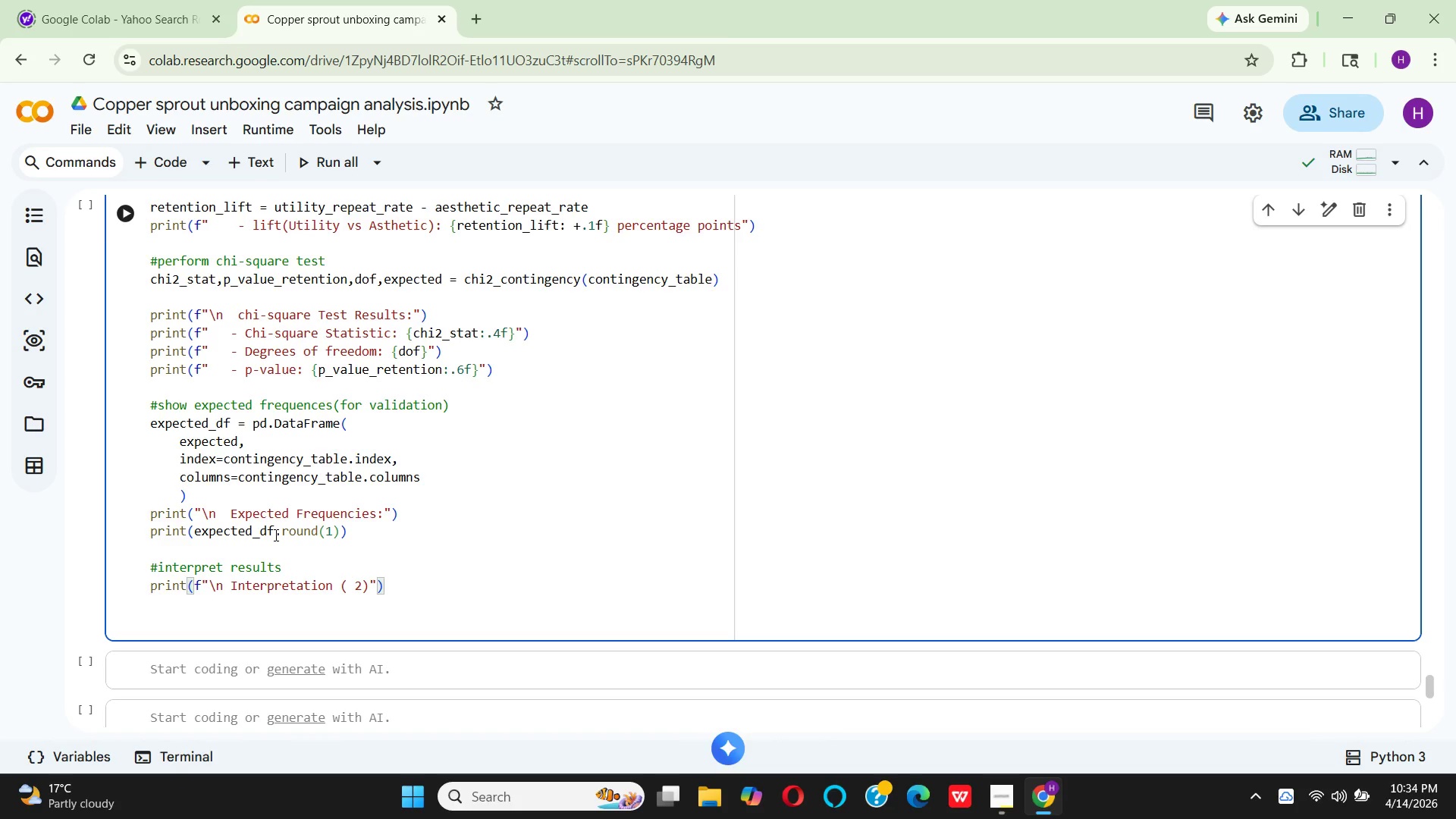 
key(Backspace)
 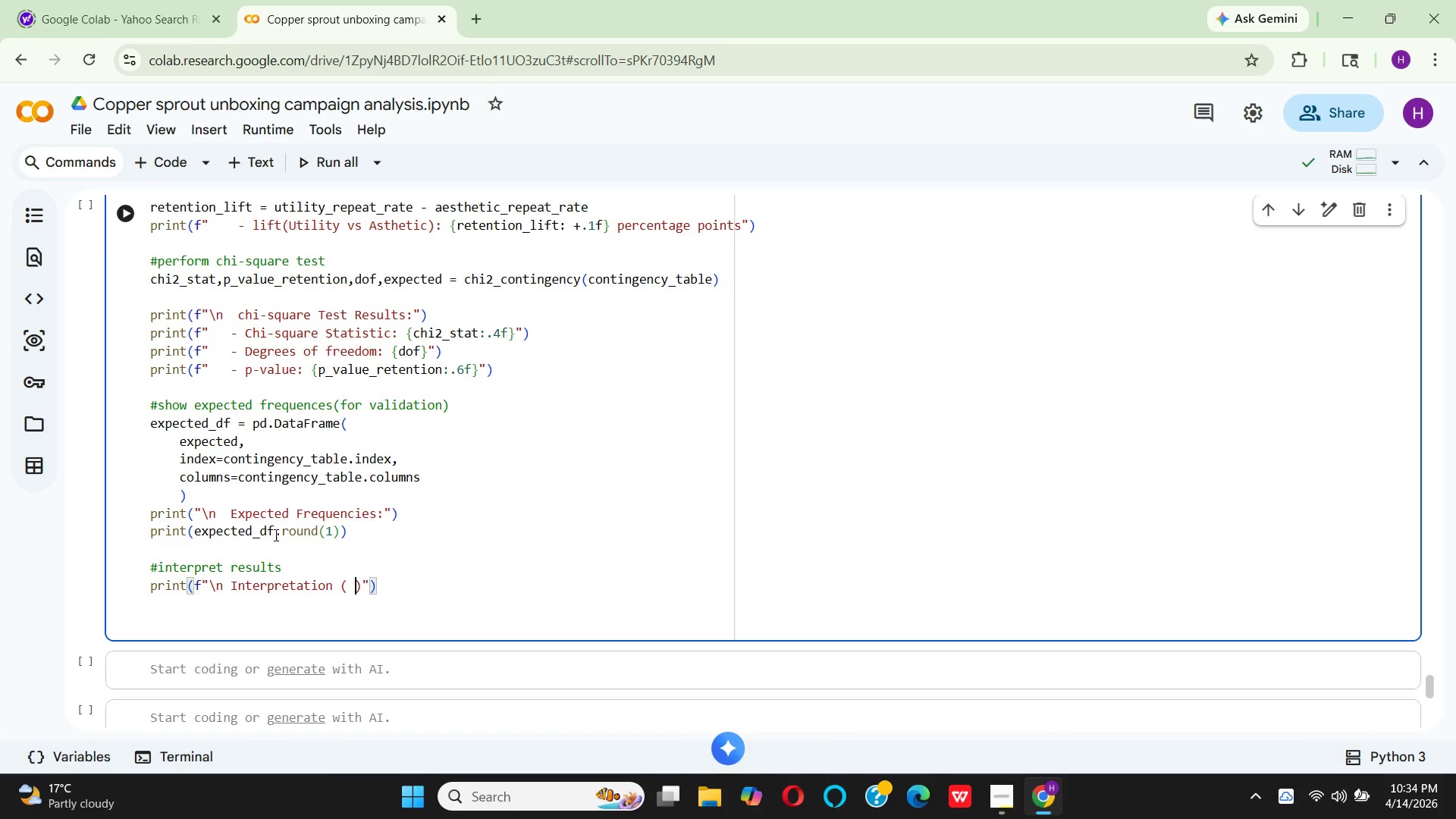 
key(Backspace)
 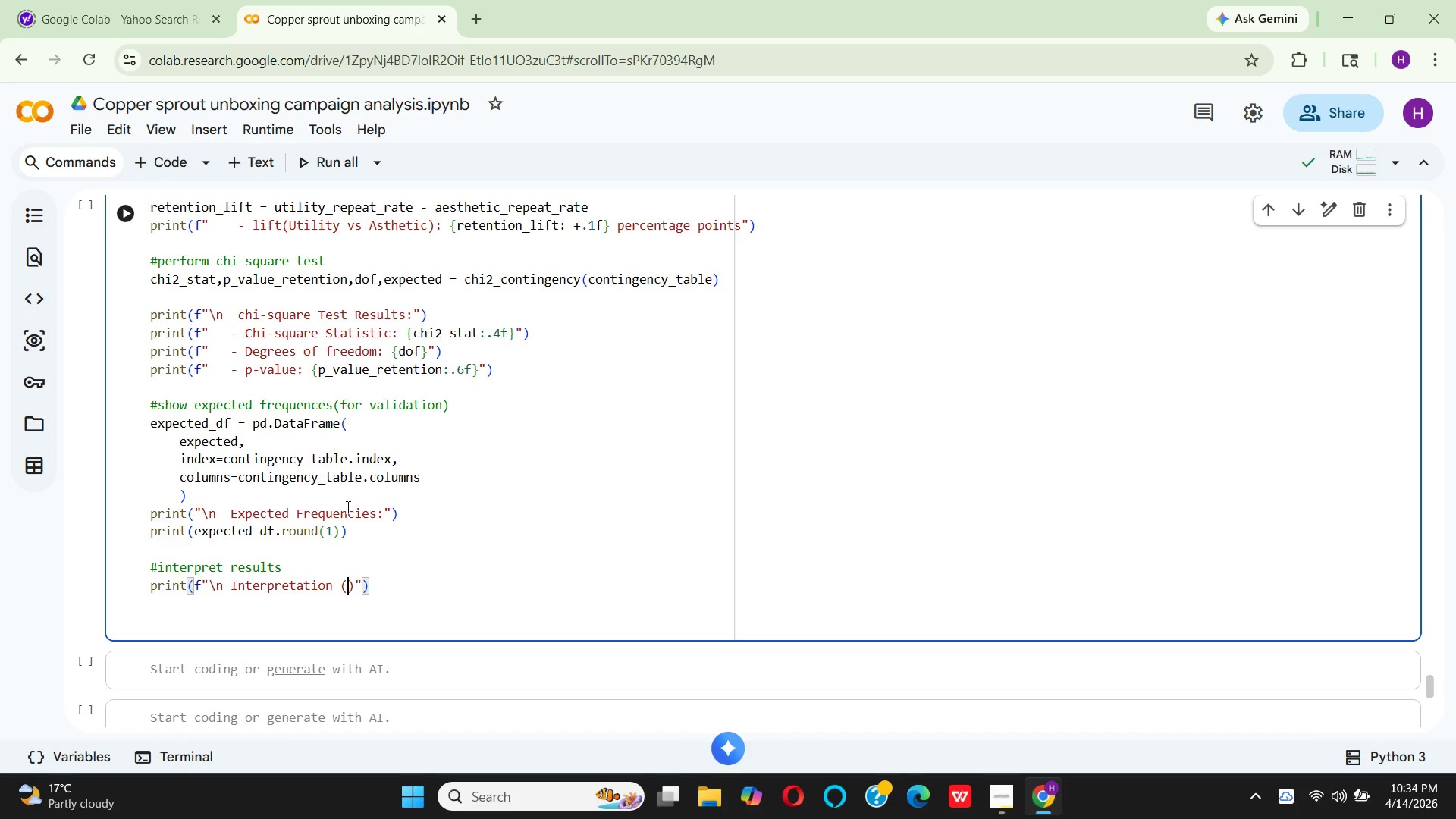 
wait(5.5)
 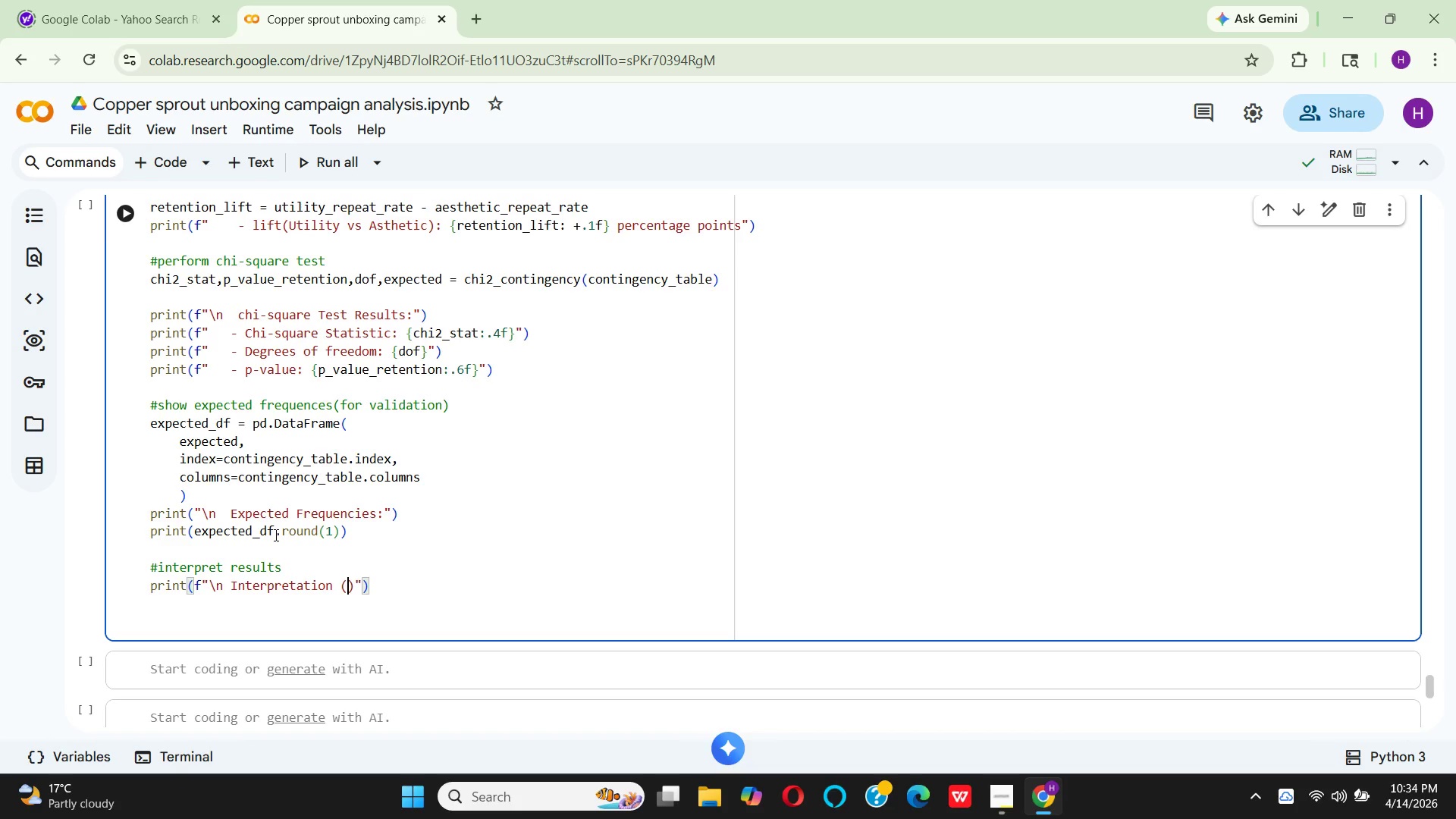 
key(Control+Meta+ControlLeft)
 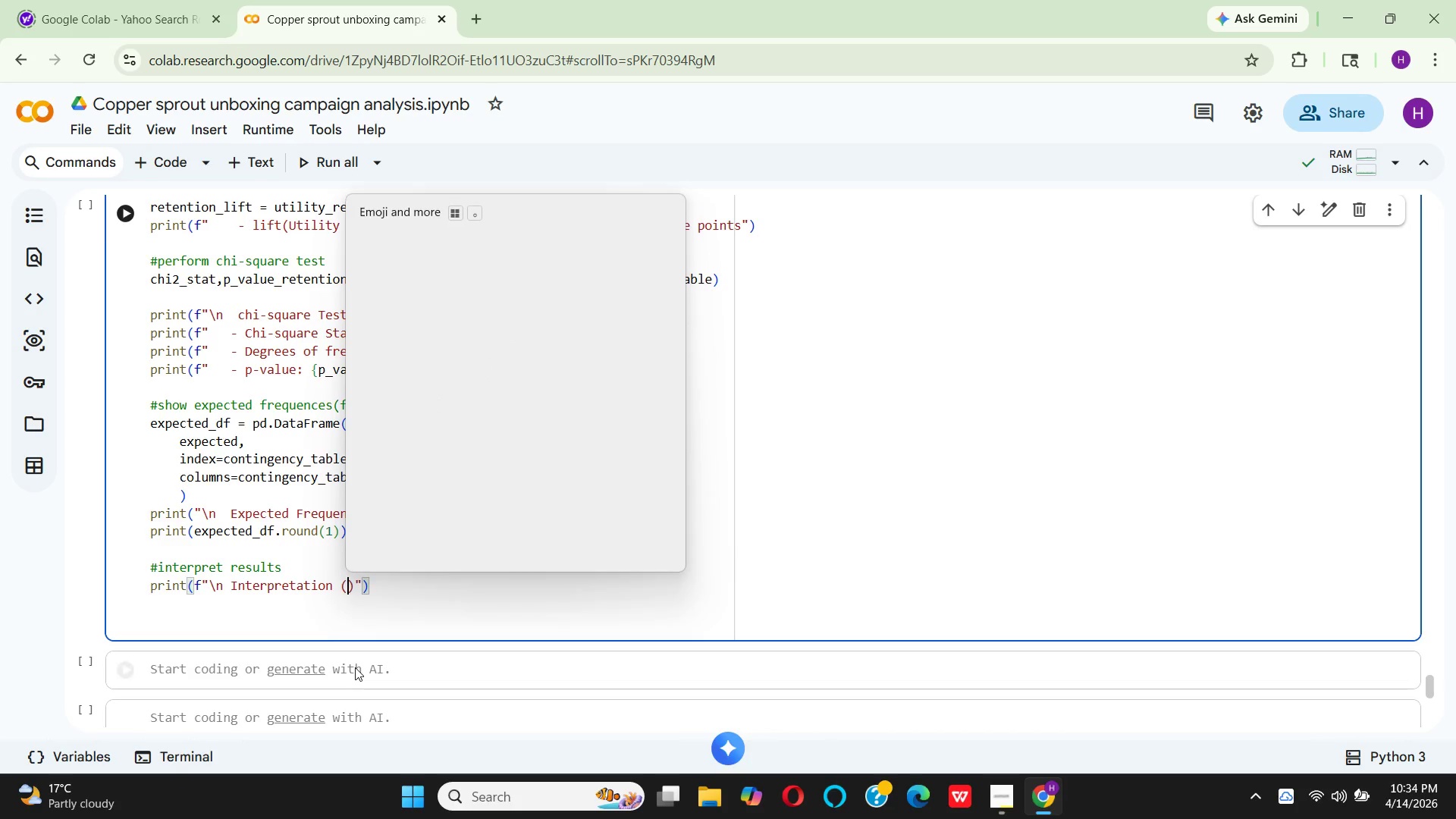 
key(Alt+Control+Meta+Shift+Space)
 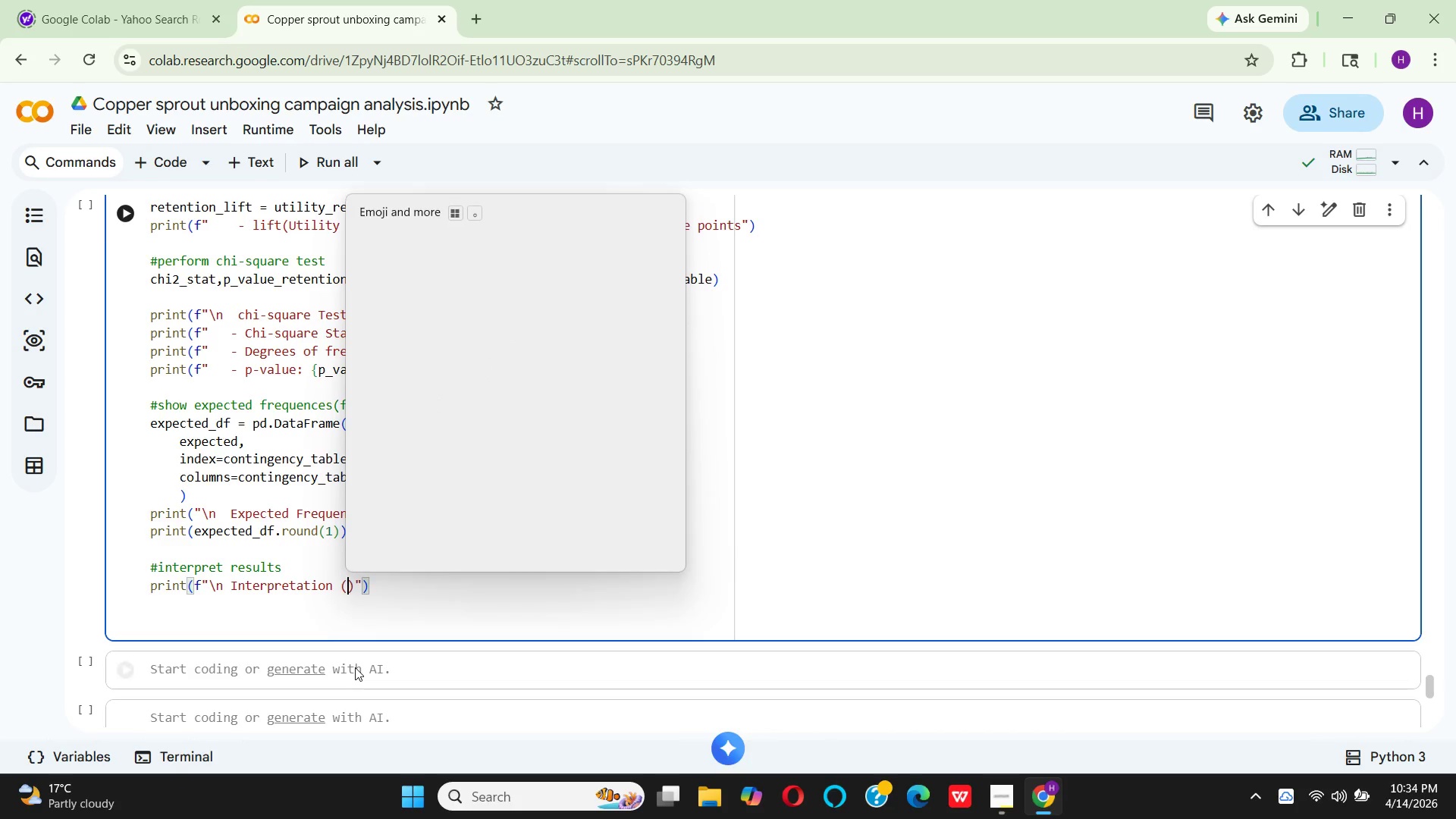 
key(Alt+Control+Meta+Shift+ShiftLeft)
 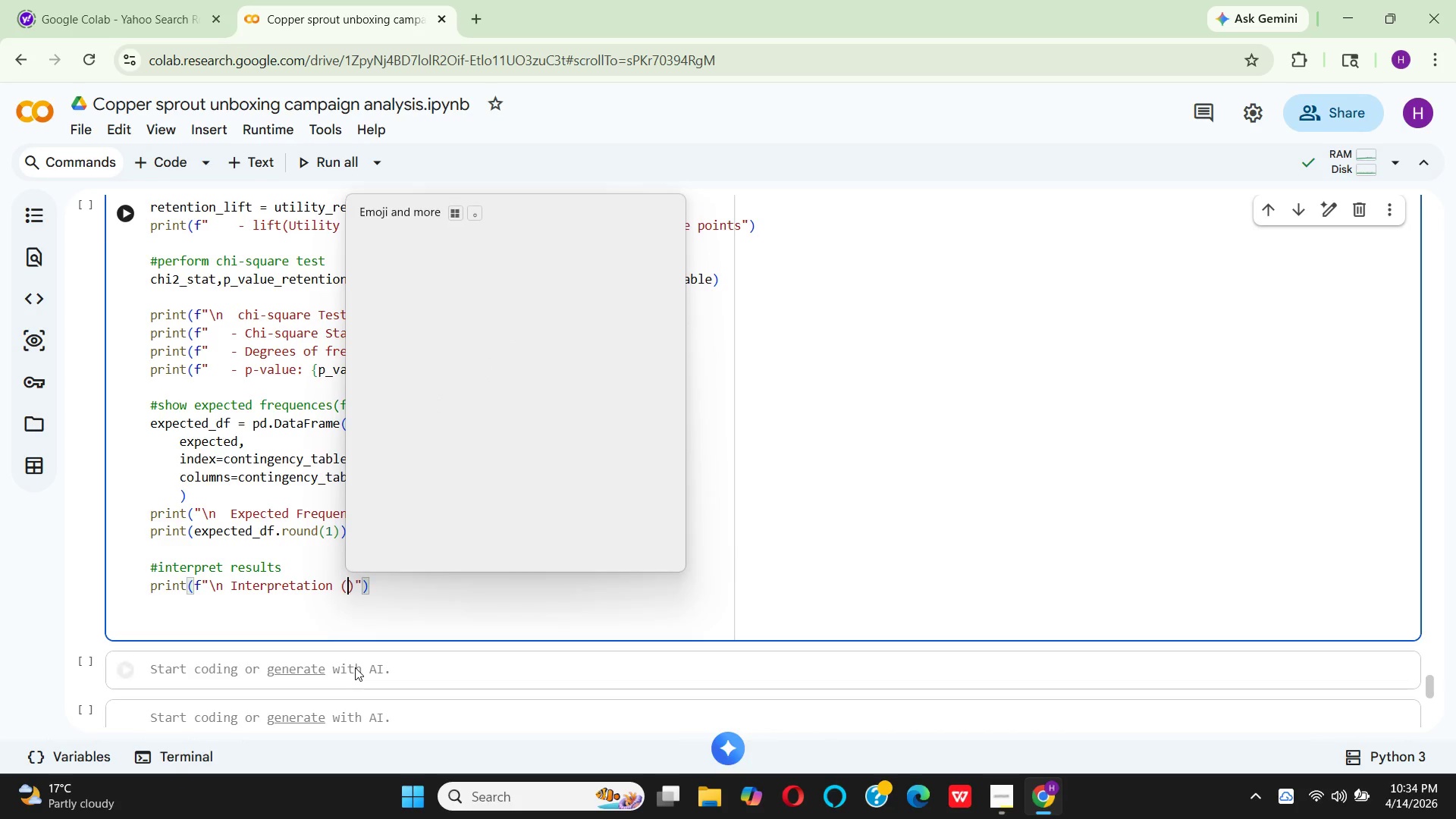 
key(Alt+Control+Meta+AltLeft)
 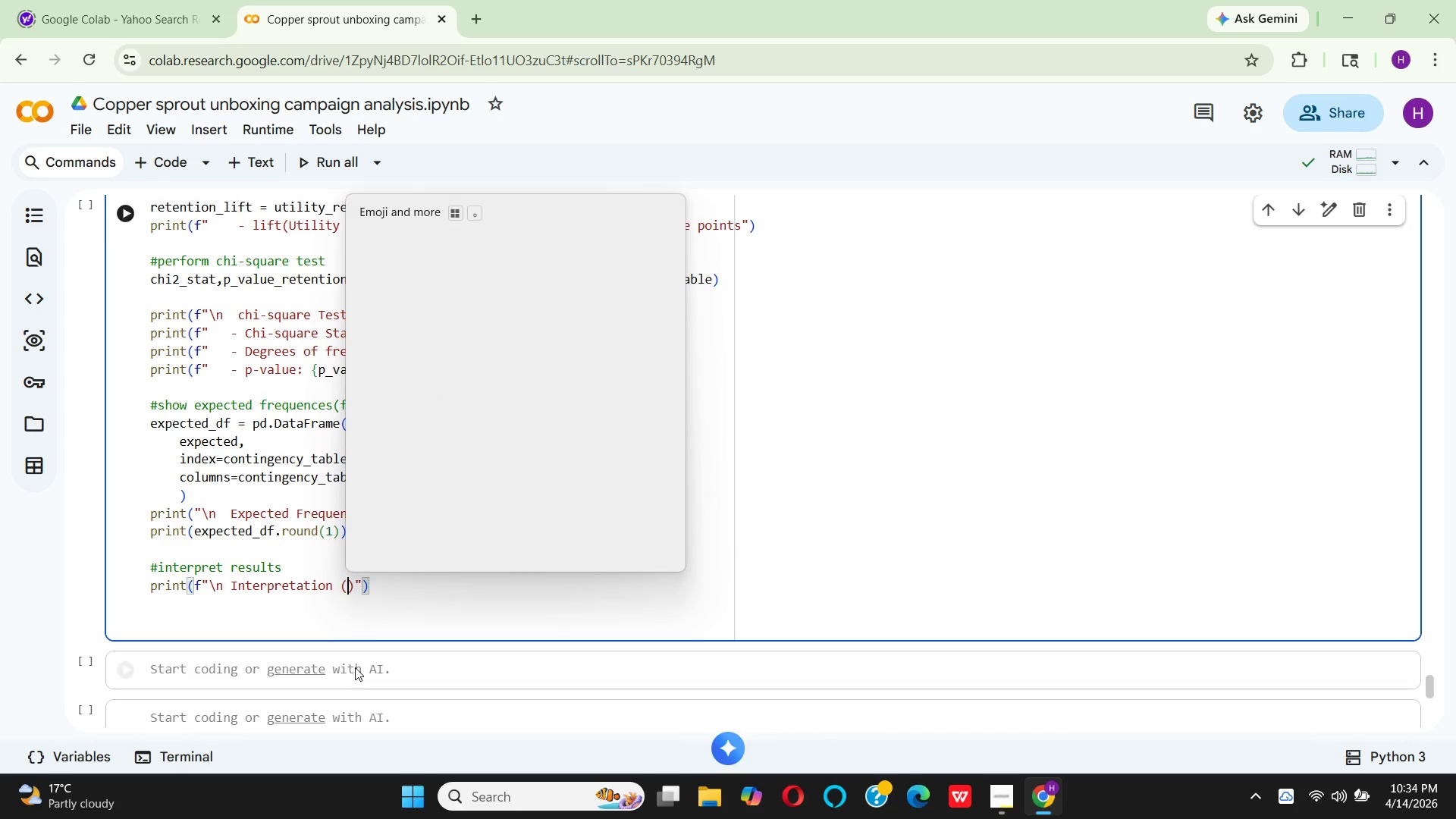 
key(Meta+MetaLeft)
 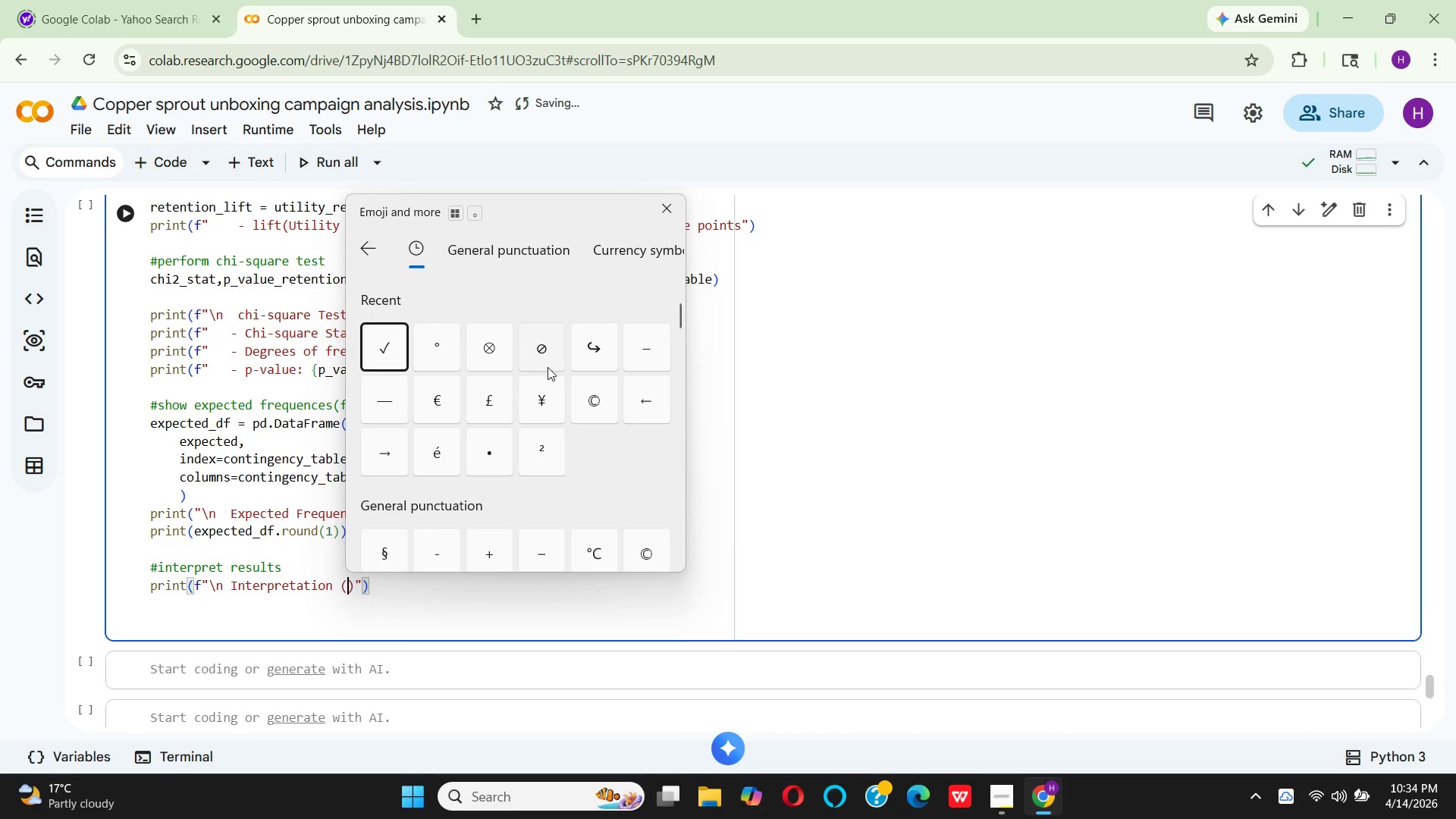 
wait(7.45)
 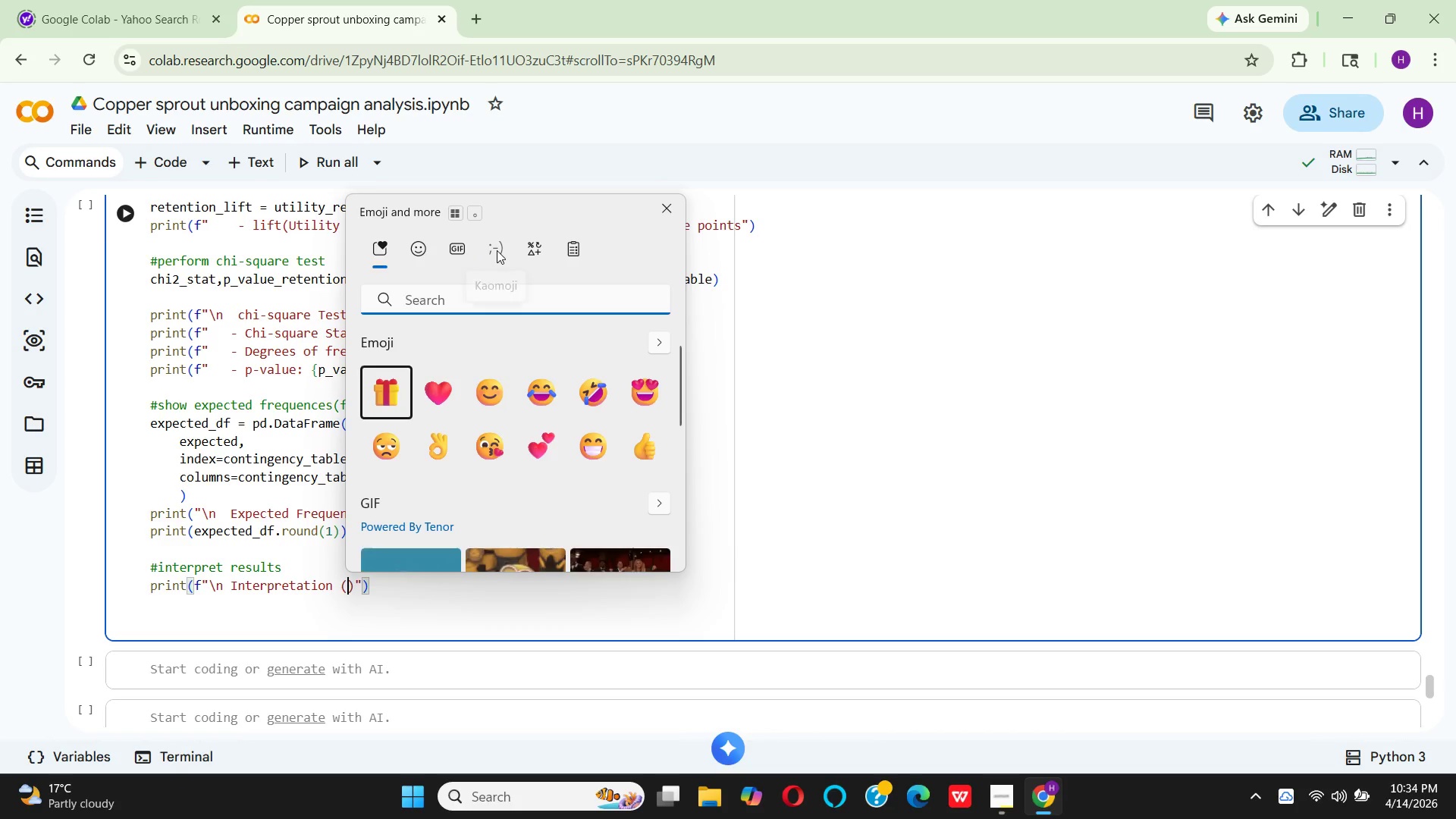 
scroll: coordinate [540, 338], scroll_direction: down, amount: 34.0
 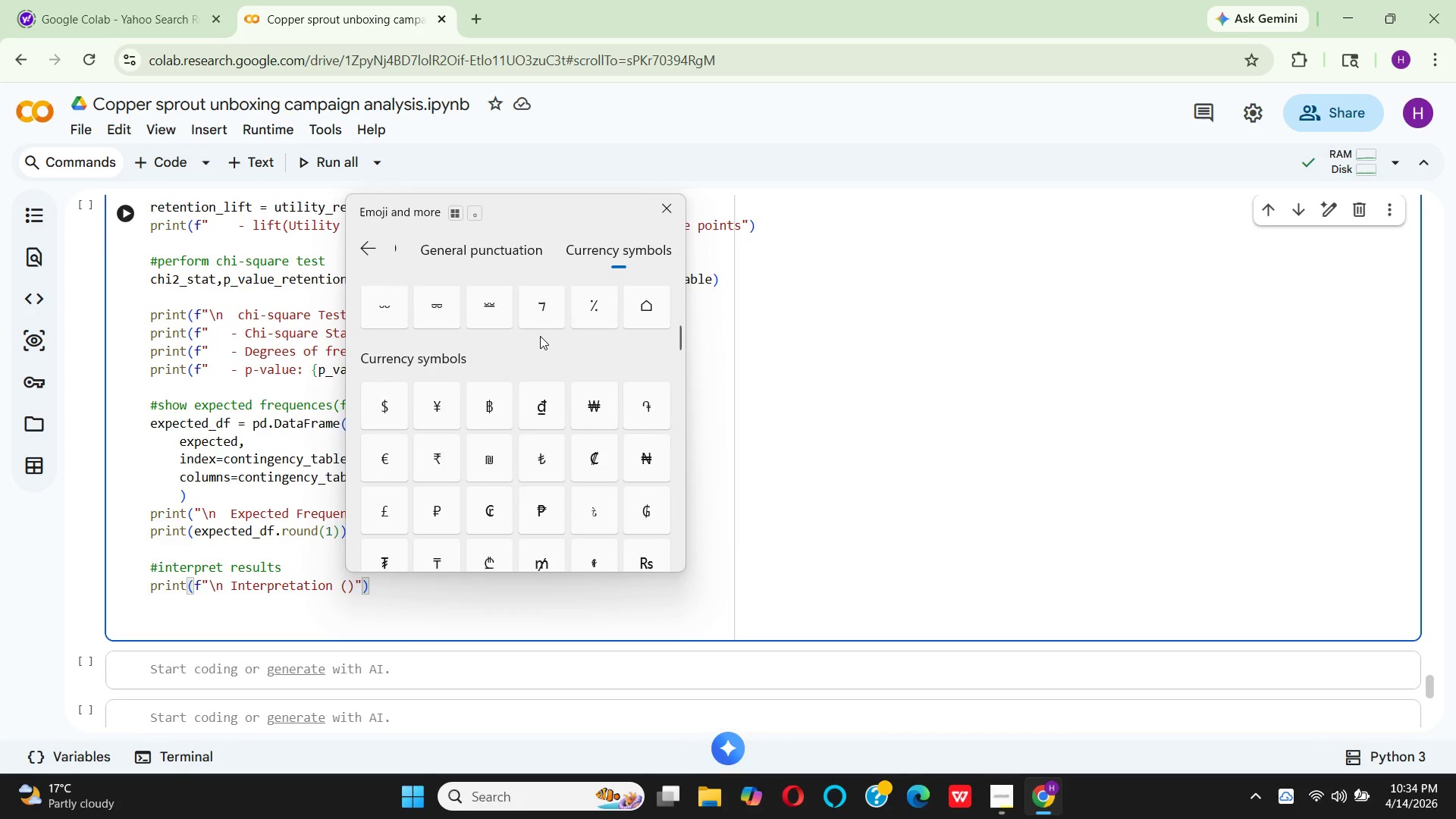 
scroll: coordinate [540, 334], scroll_direction: down, amount: 8.0
 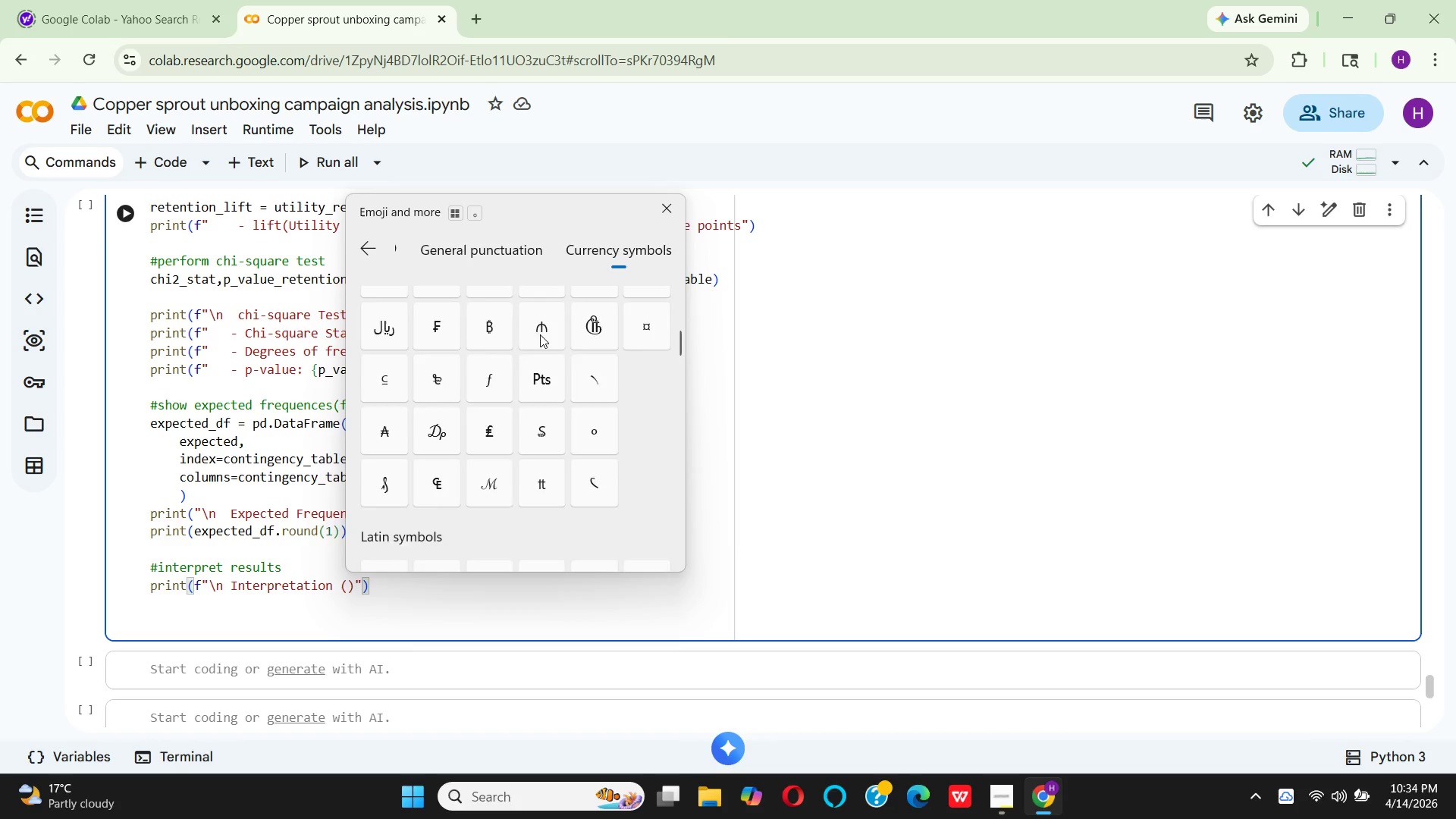 
scroll: coordinate [540, 333], scroll_direction: up, amount: 4.0
 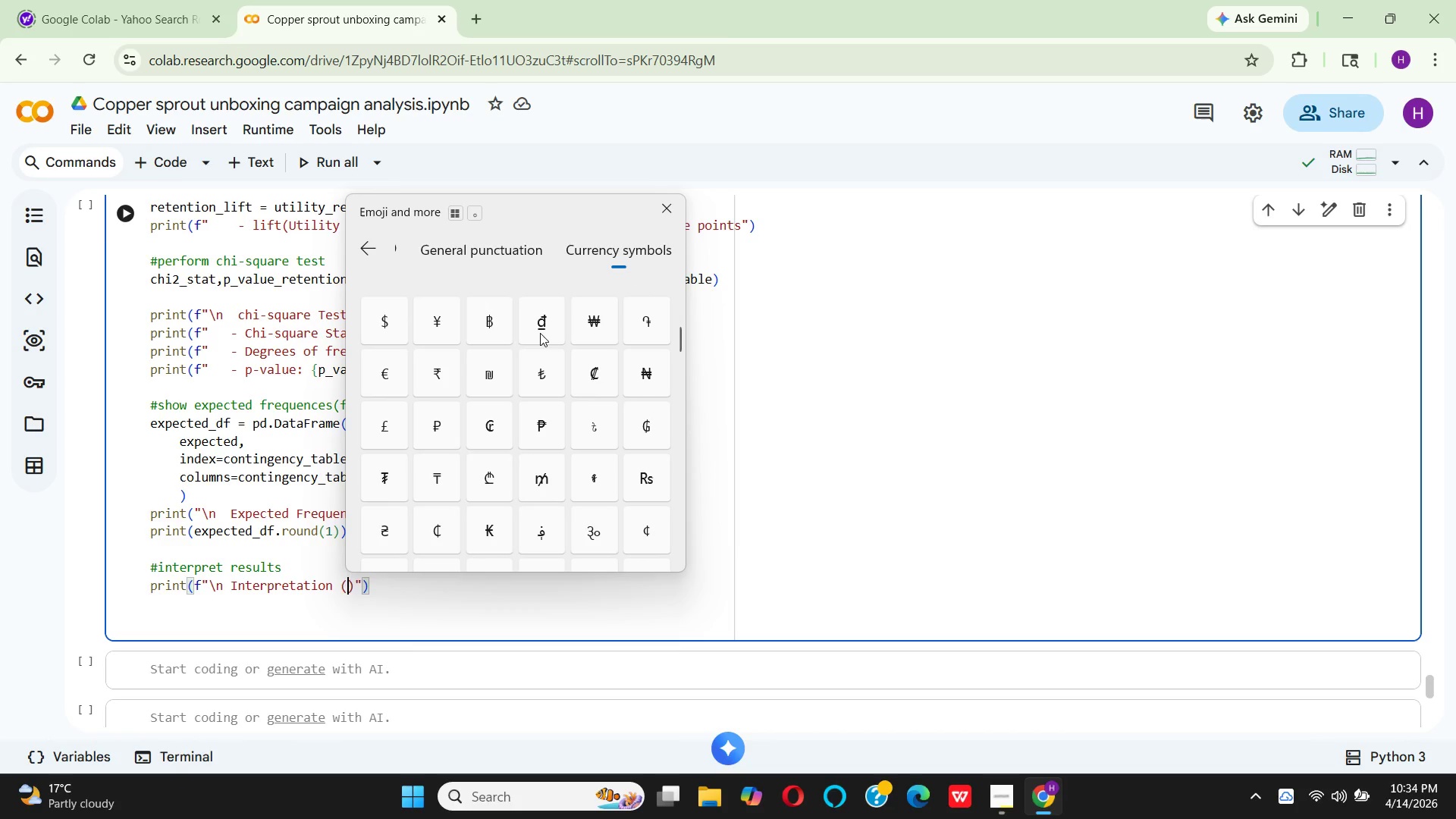 
scroll: coordinate [540, 331], scroll_direction: down, amount: 13.0
 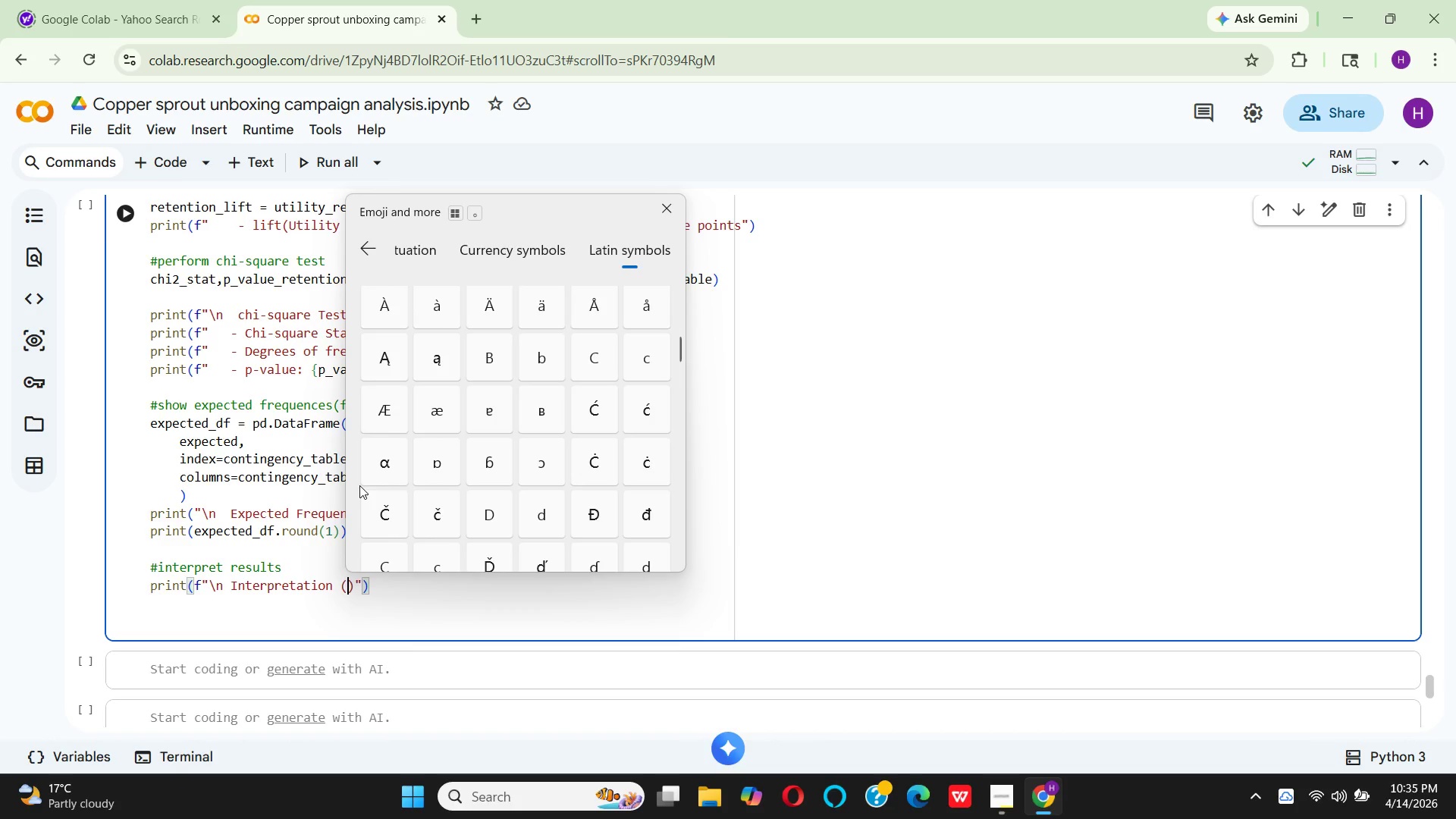 
left_click_drag(start_coordinate=[391, 457], to_coordinate=[394, 453])
 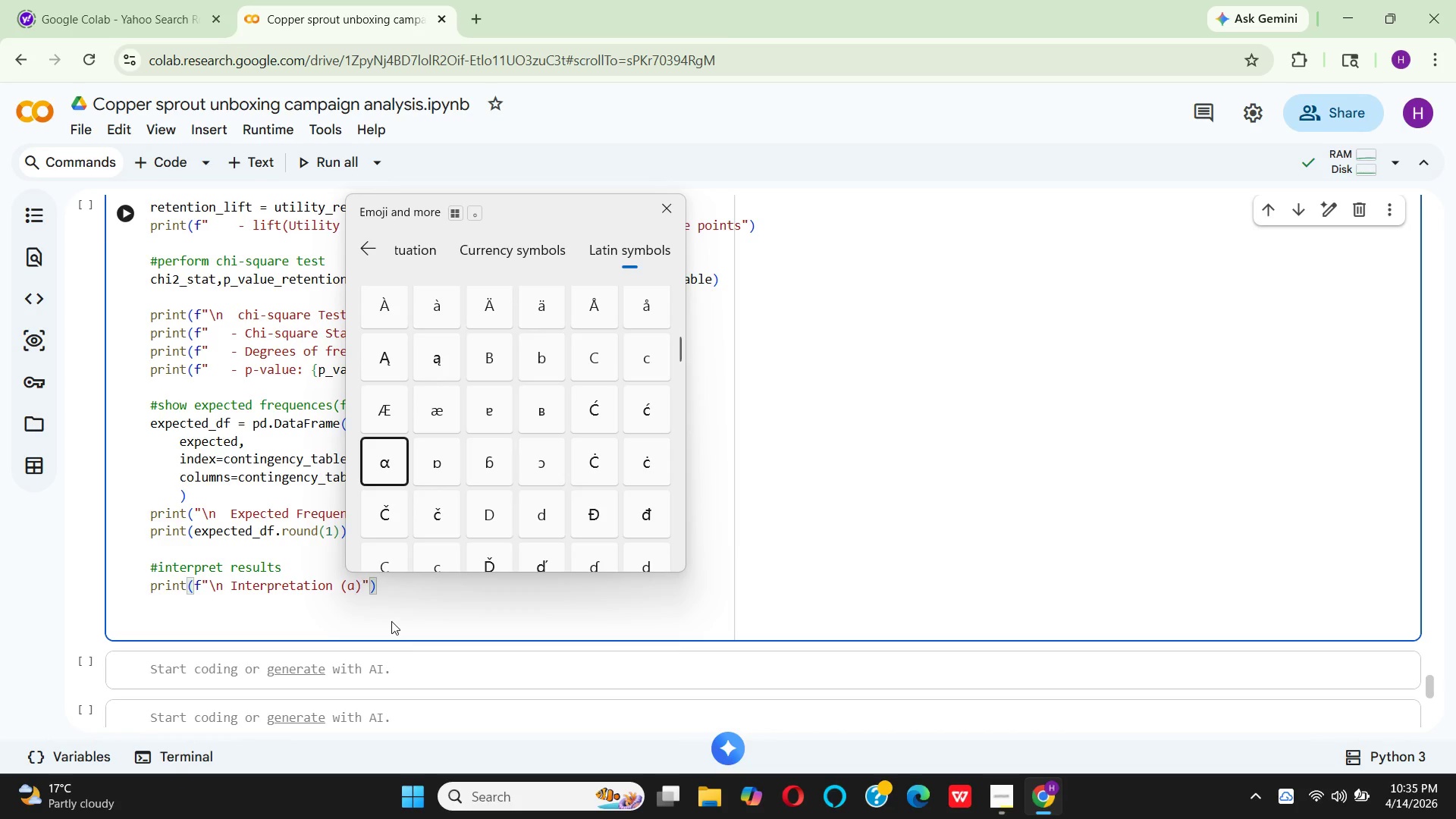 
wait(9.55)
 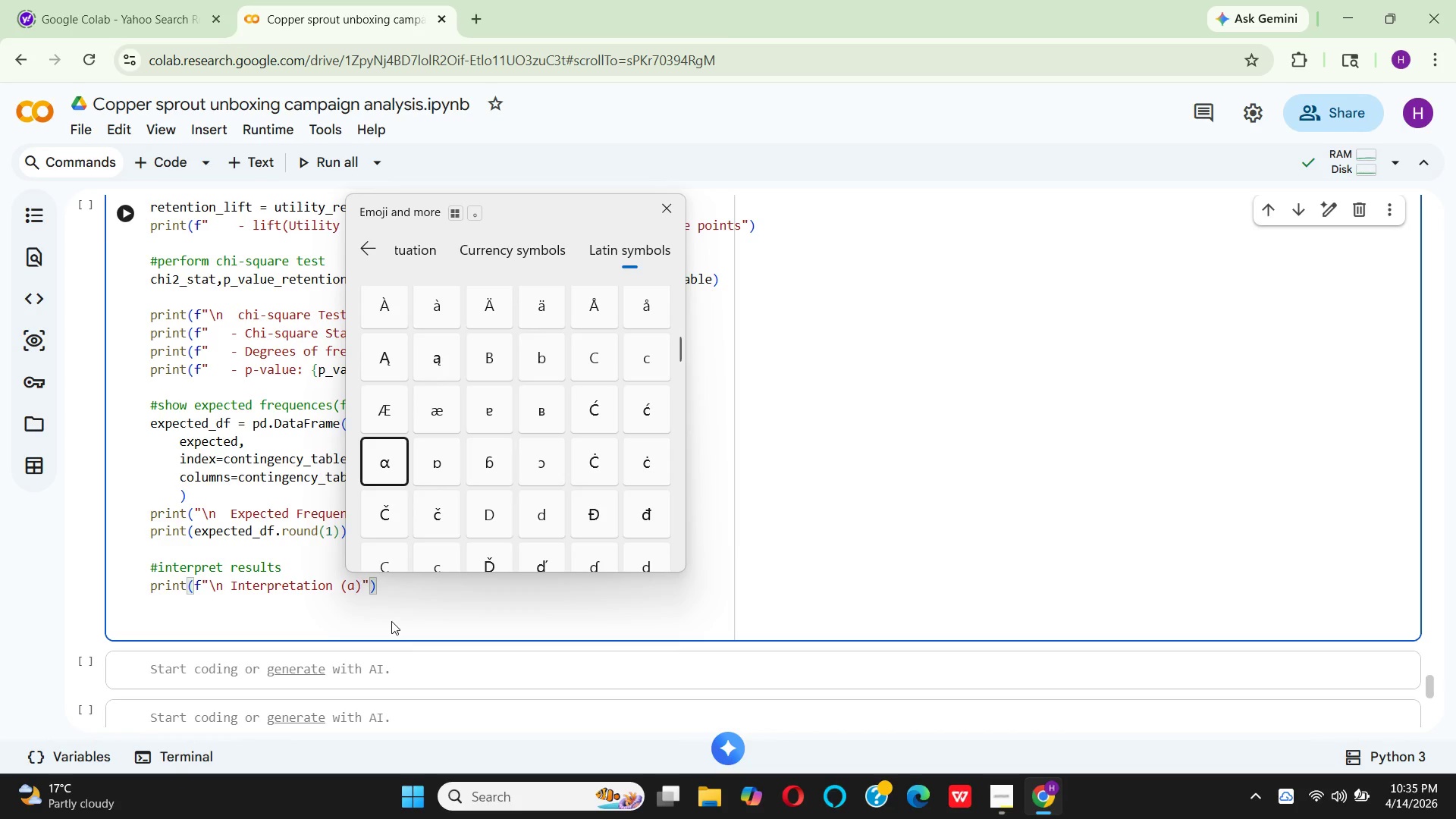 
key(Space)
 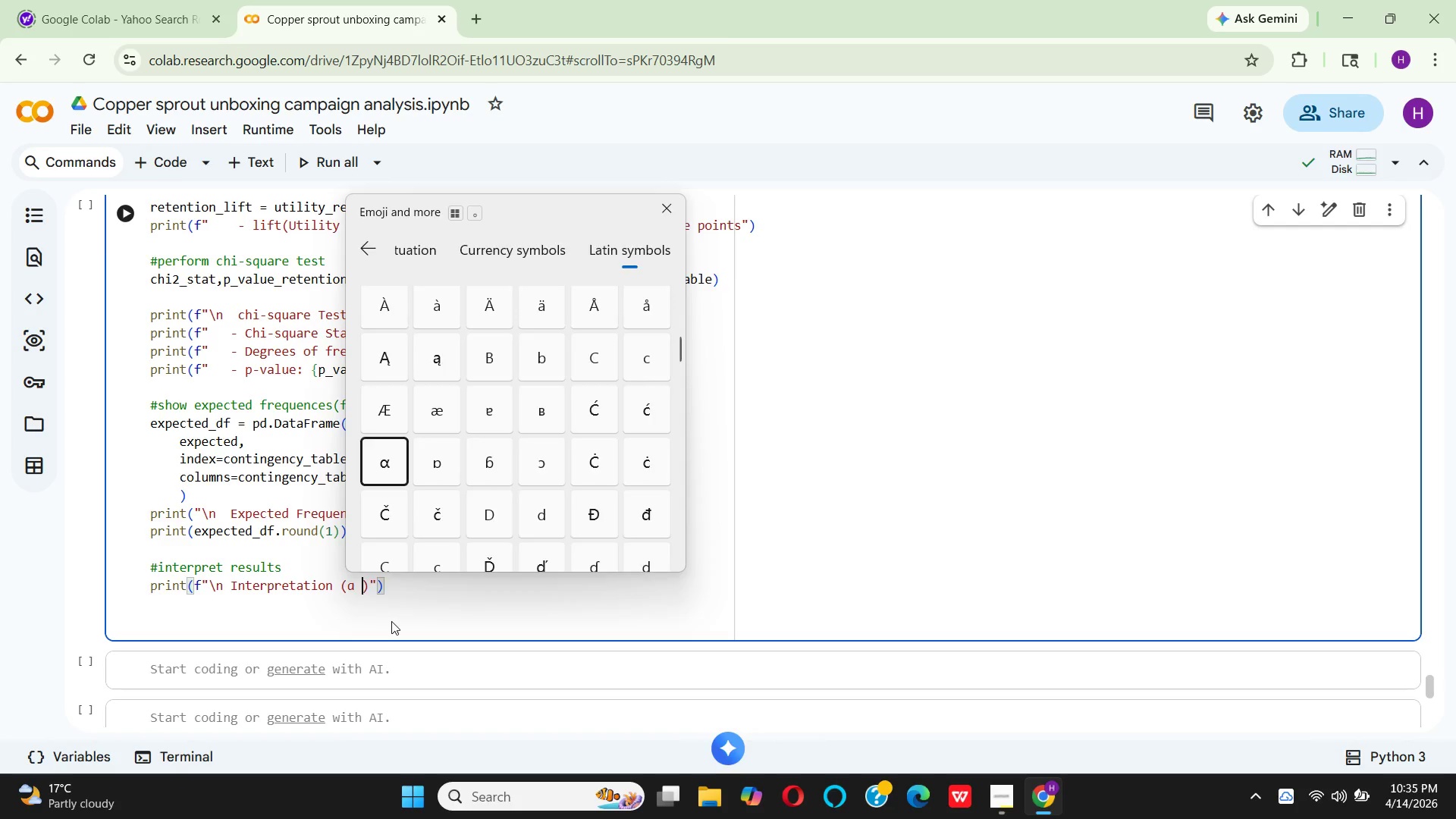 
key(Equal)
 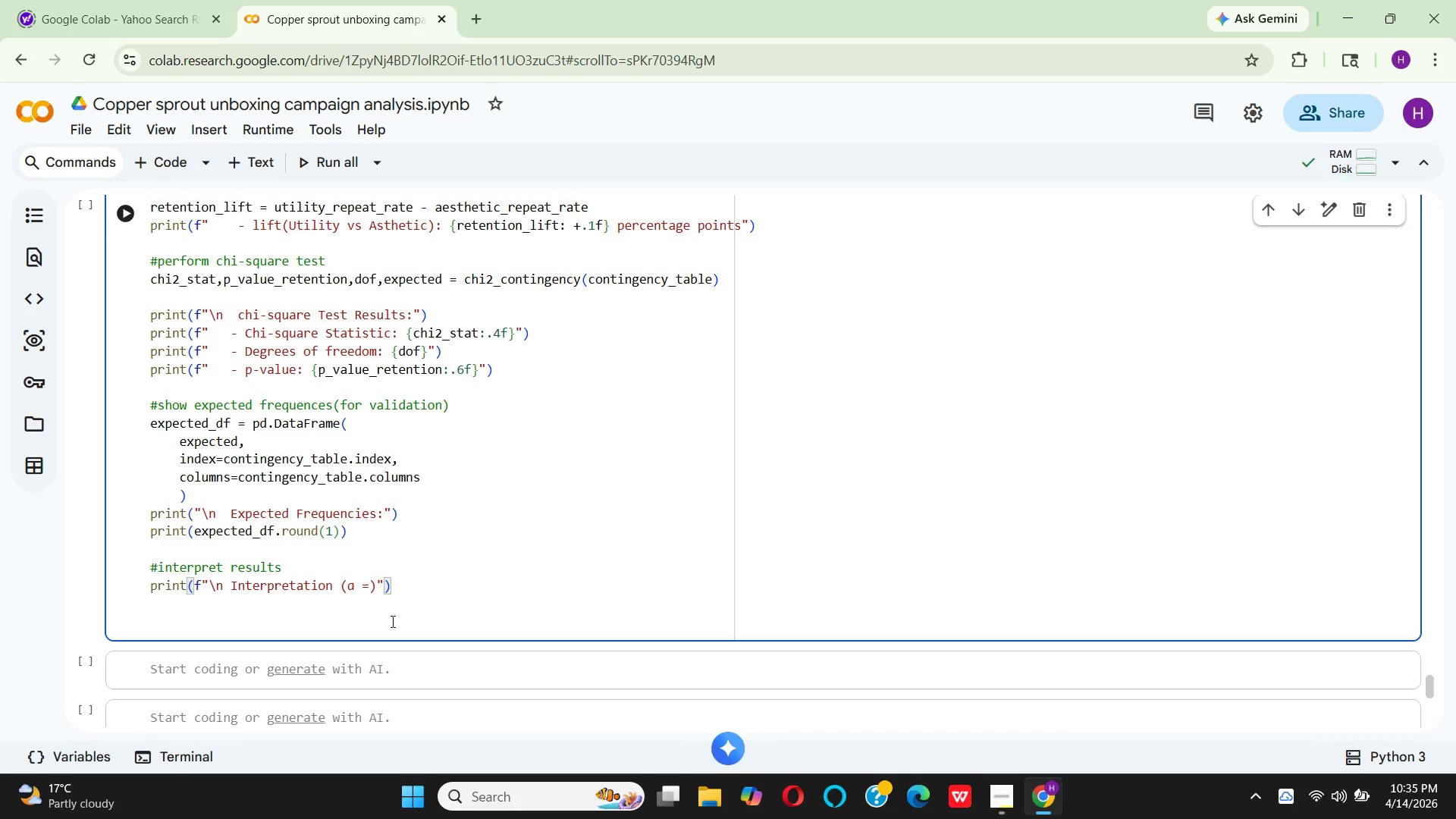 
type(())
 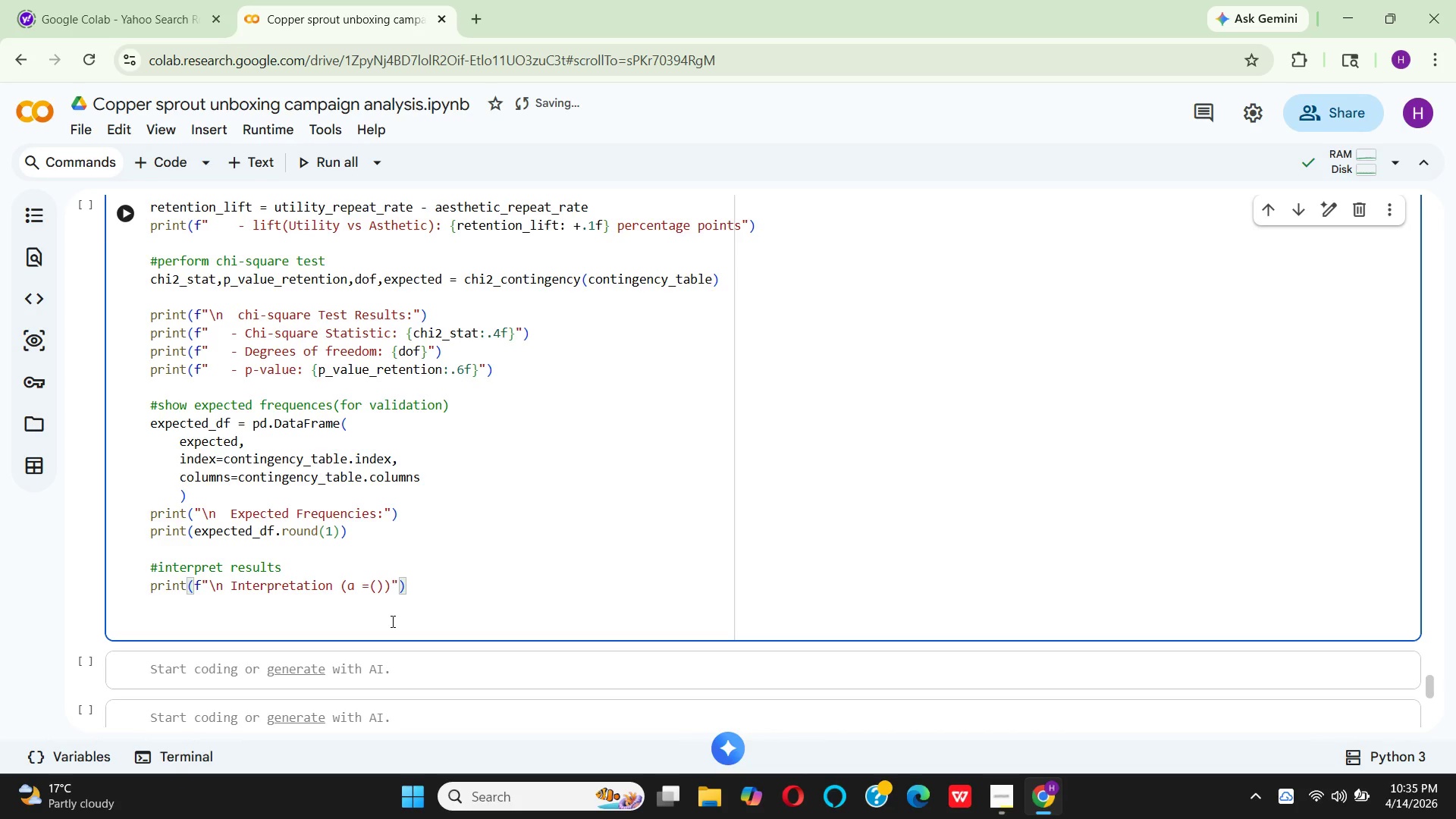 
key(ArrowLeft)
 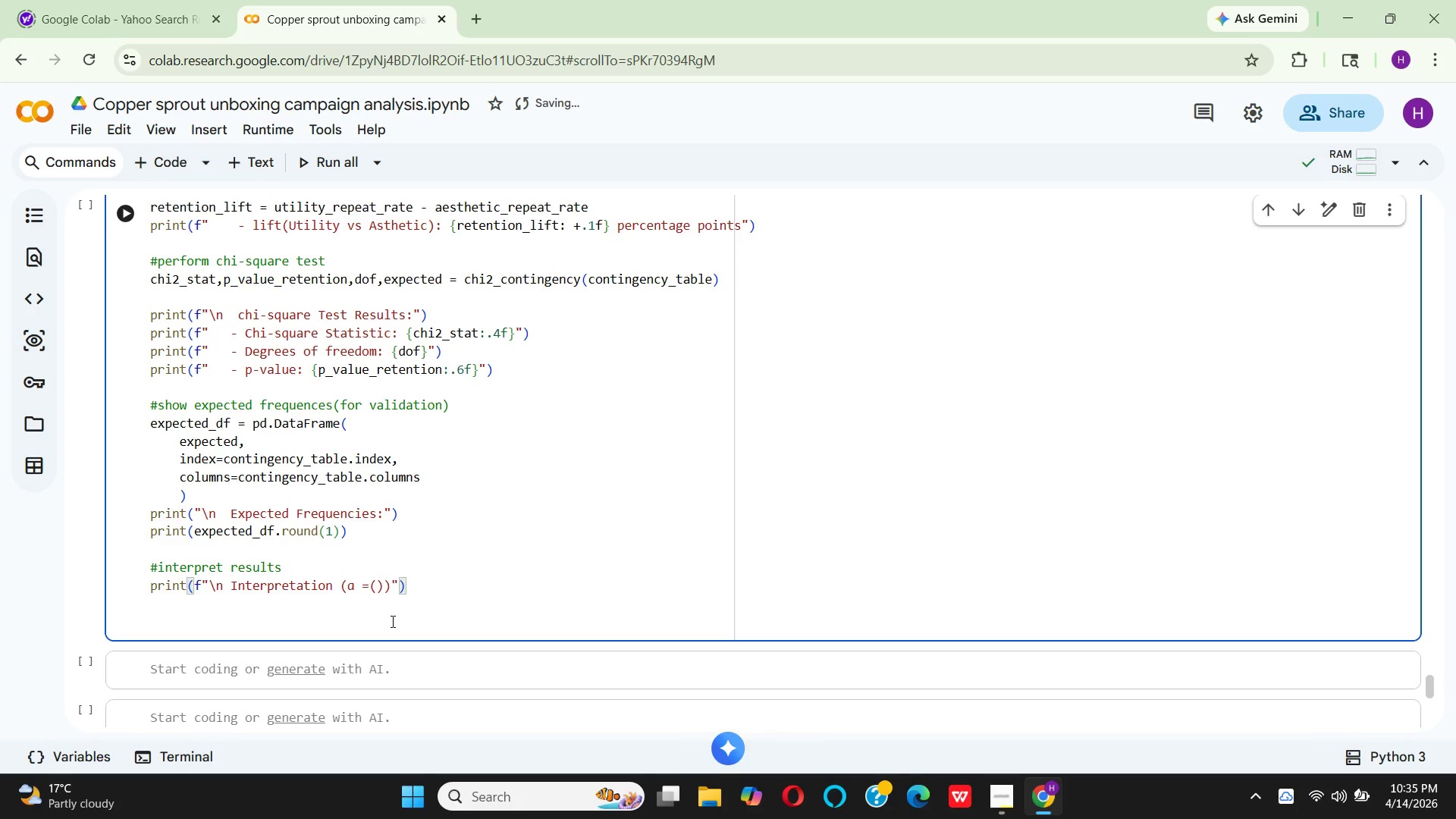 
type(alpha)
 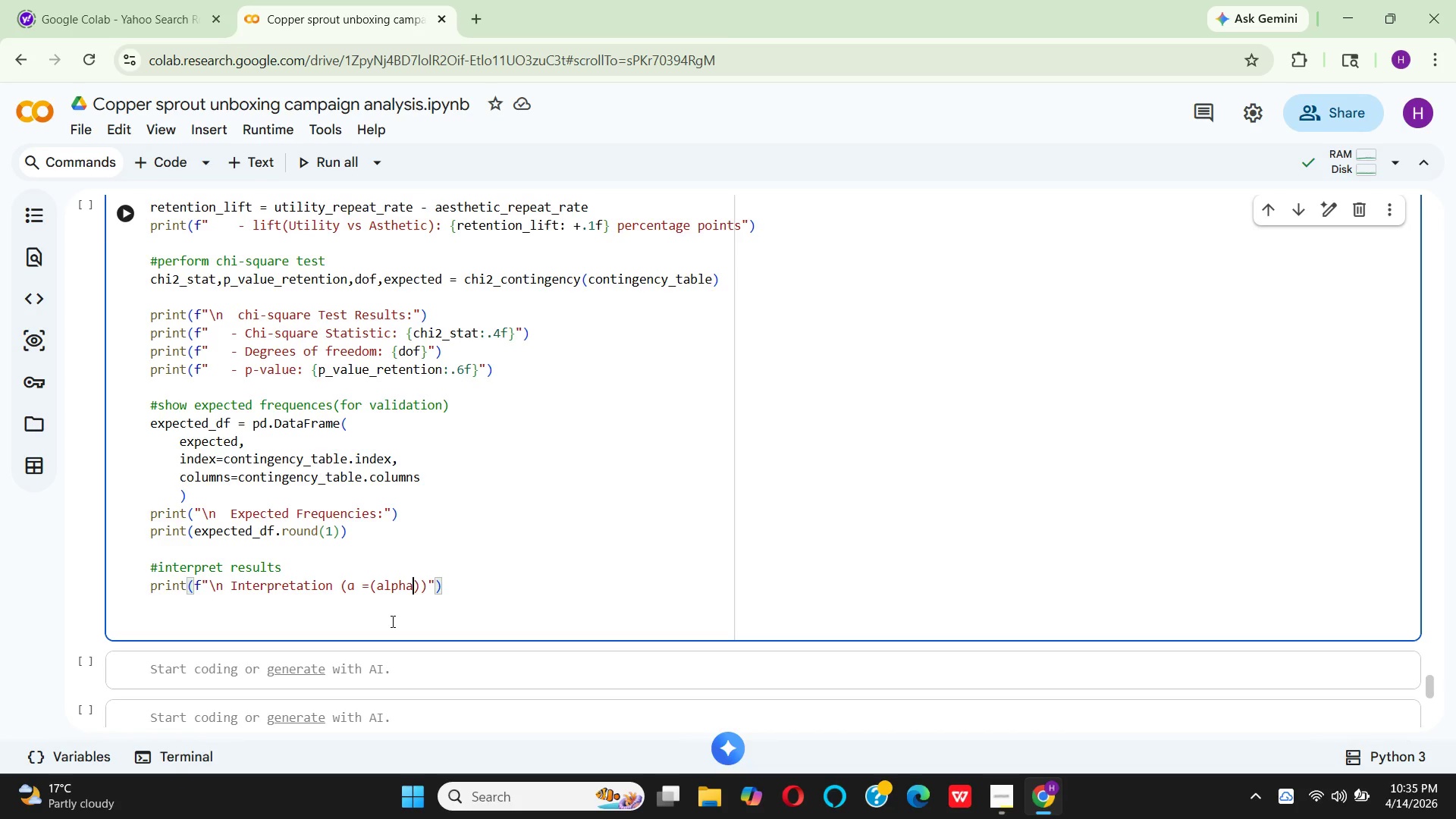 
wait(5.25)
 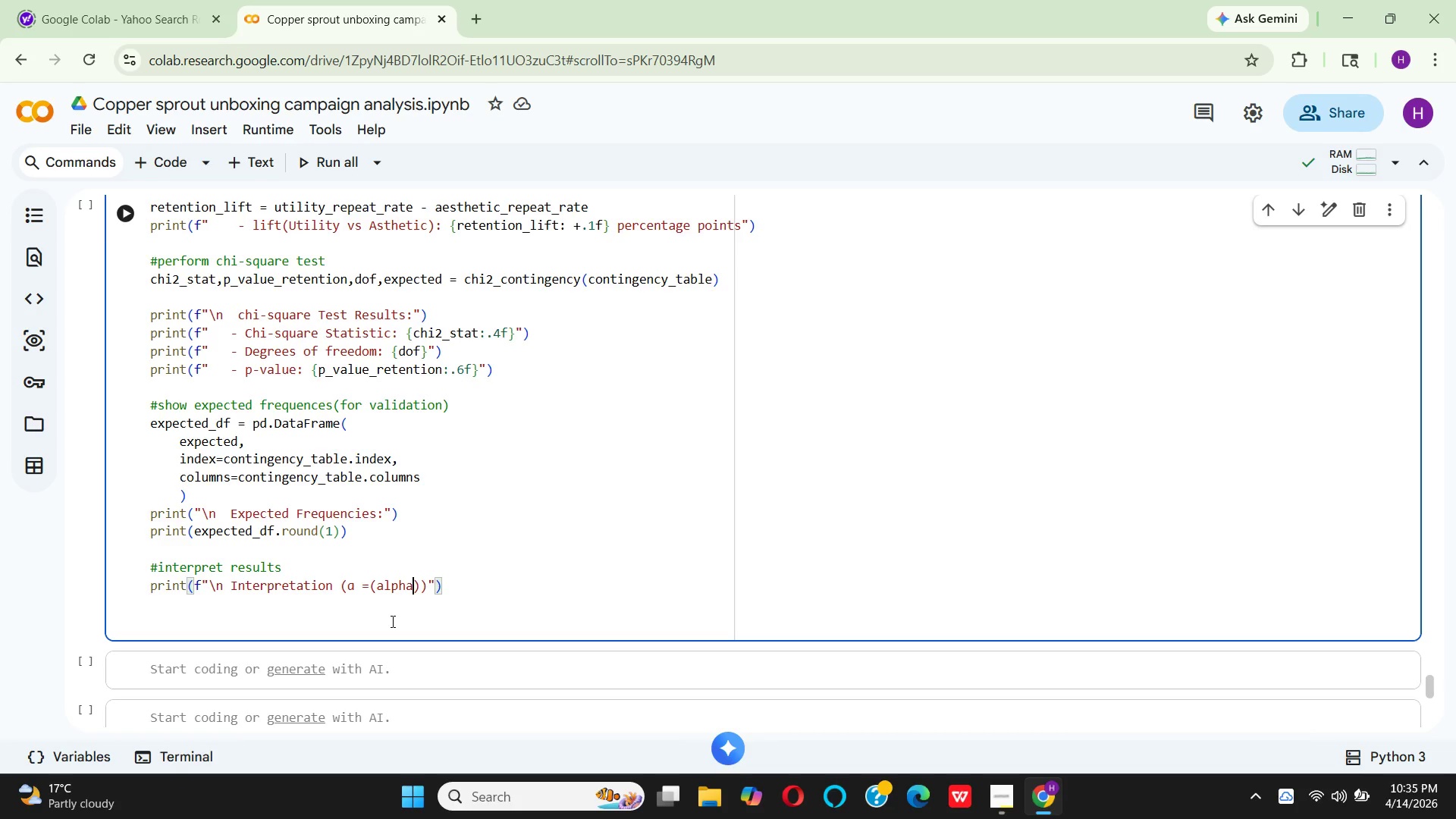 
key(ArrowRight)
 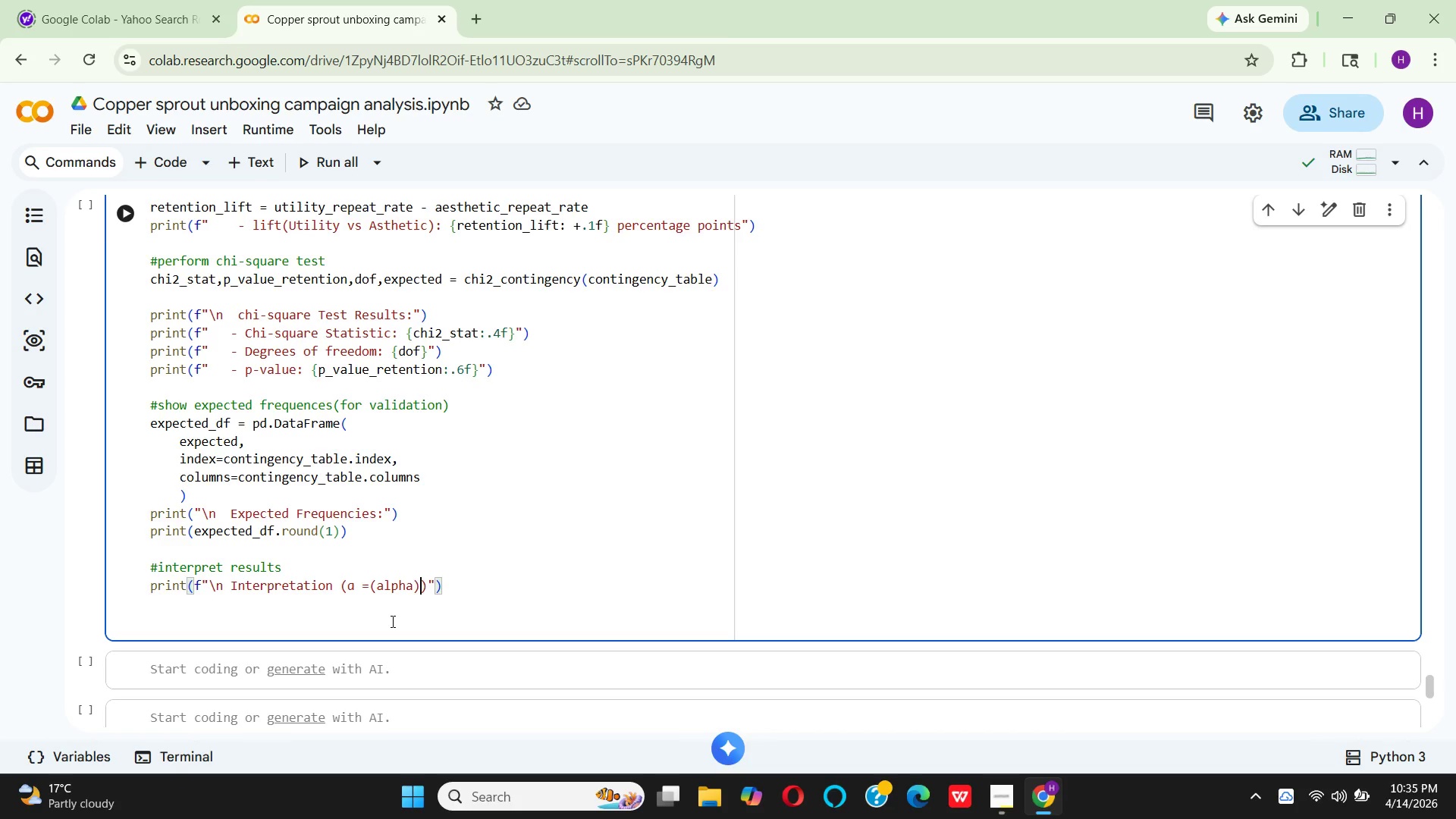 
key(Backspace)
 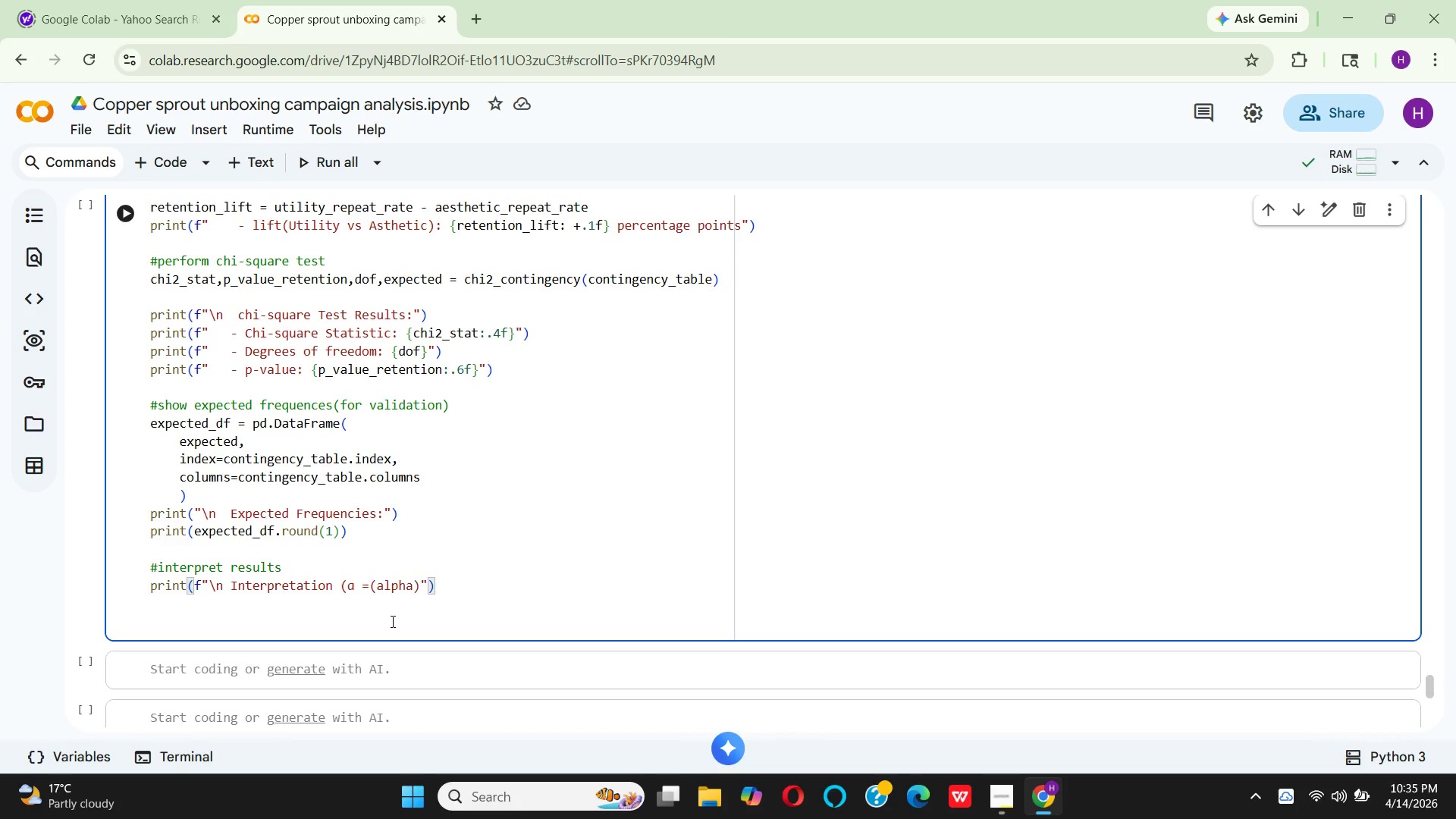 
key(Shift+ShiftRight)
 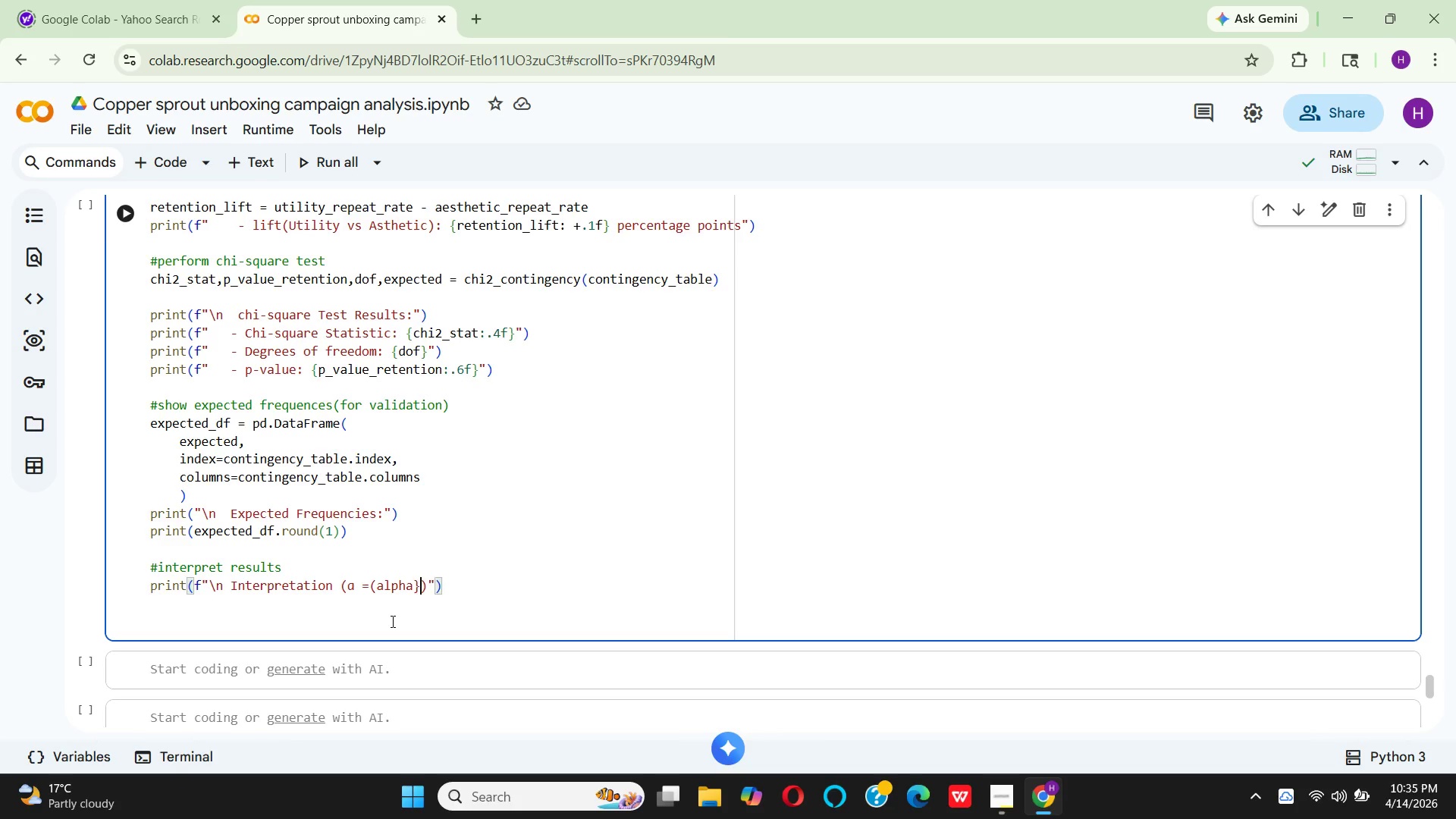 
key(Shift+BracketRight)
 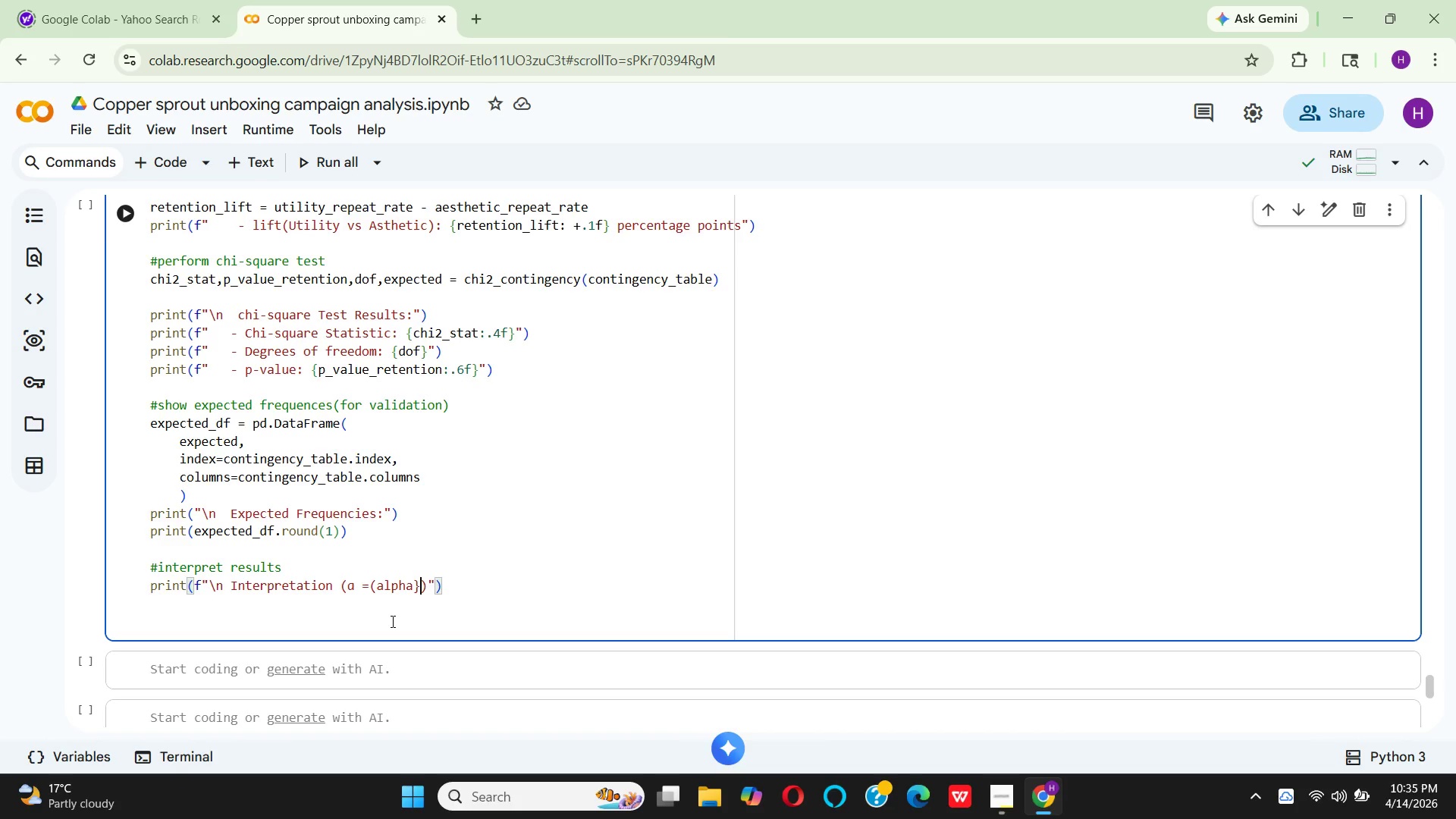 
key(ArrowLeft)
 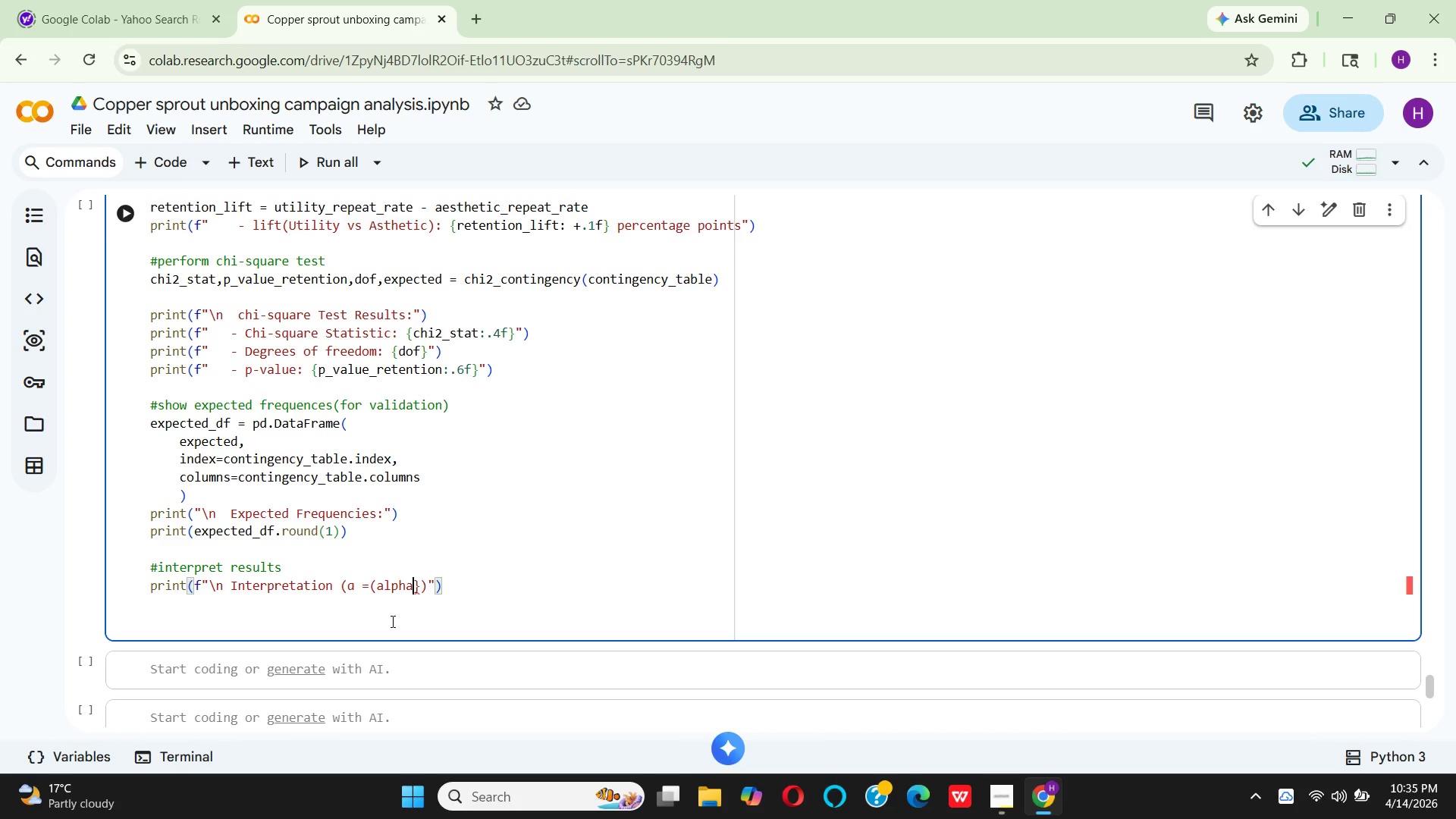 
key(ArrowLeft)
 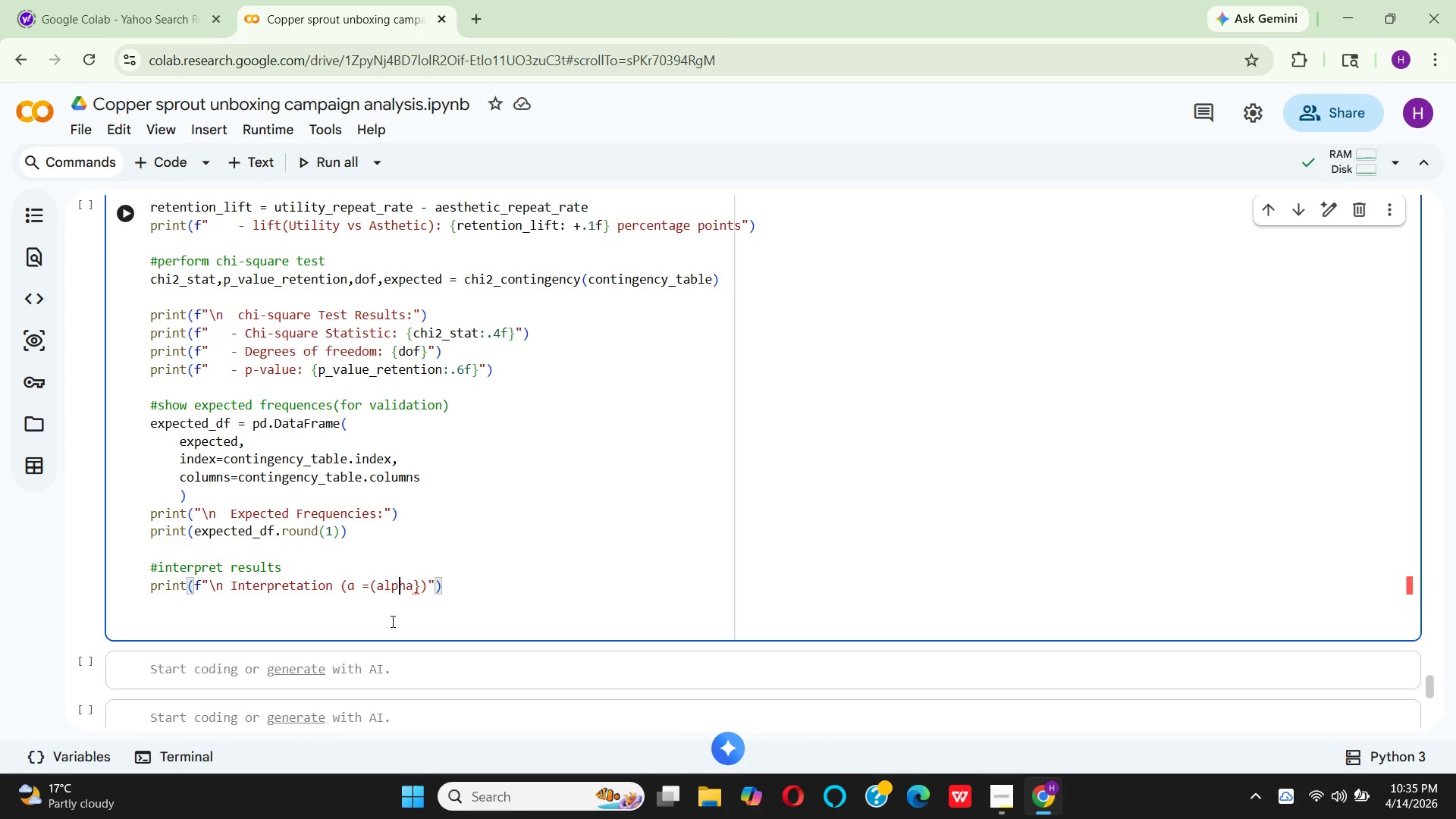 
key(ArrowLeft)
 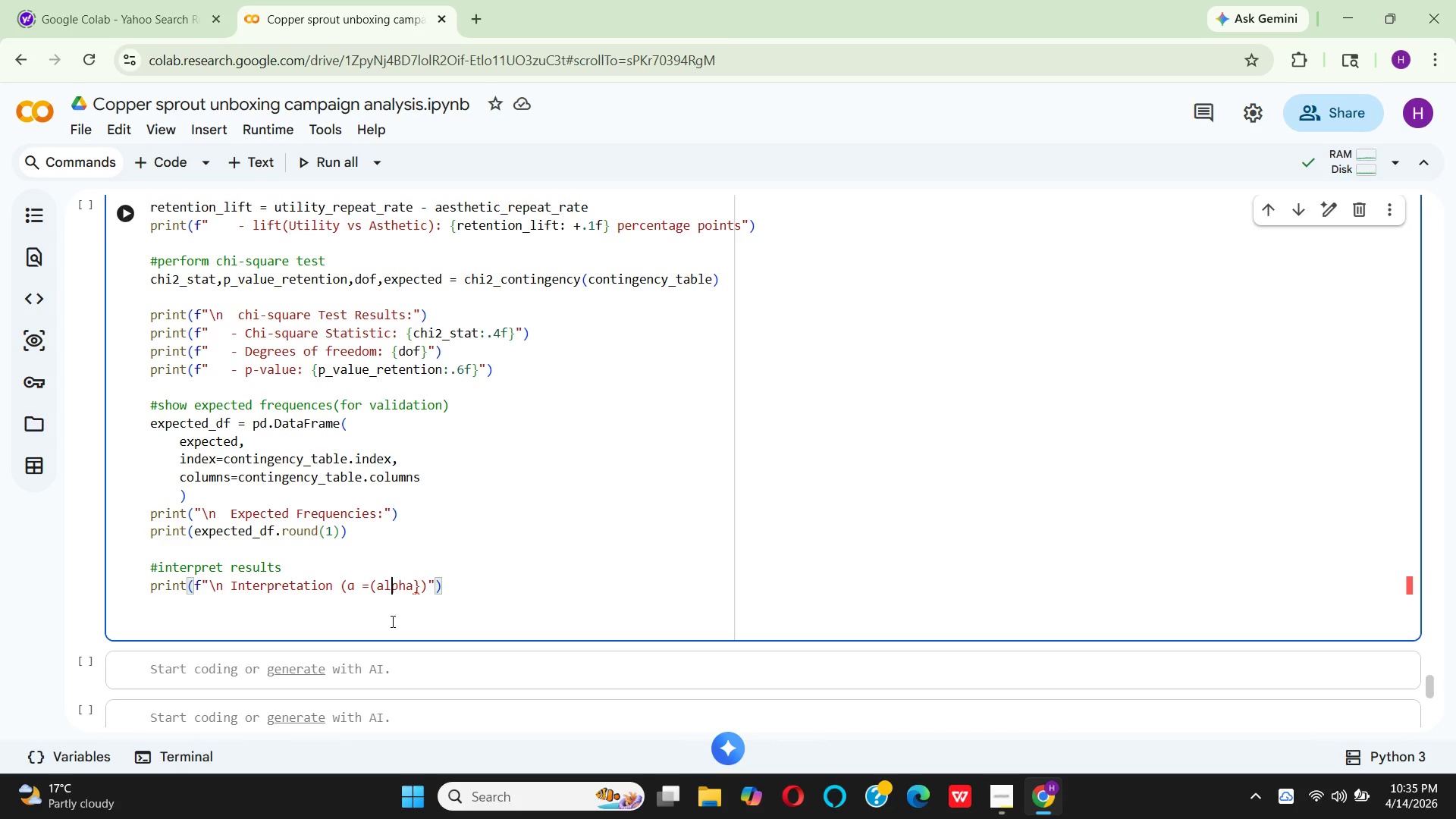 
key(ArrowLeft)
 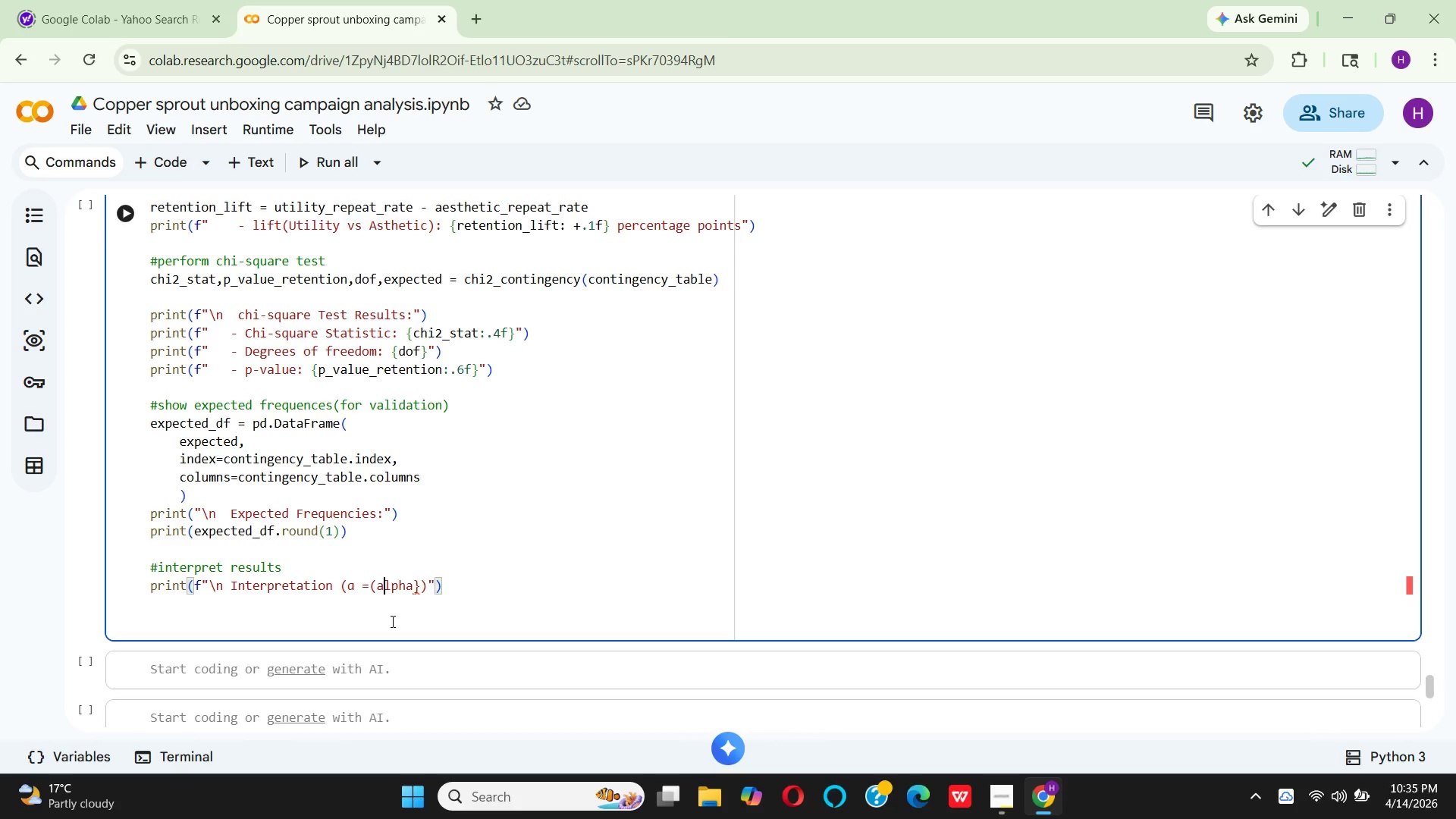 
key(ArrowLeft)
 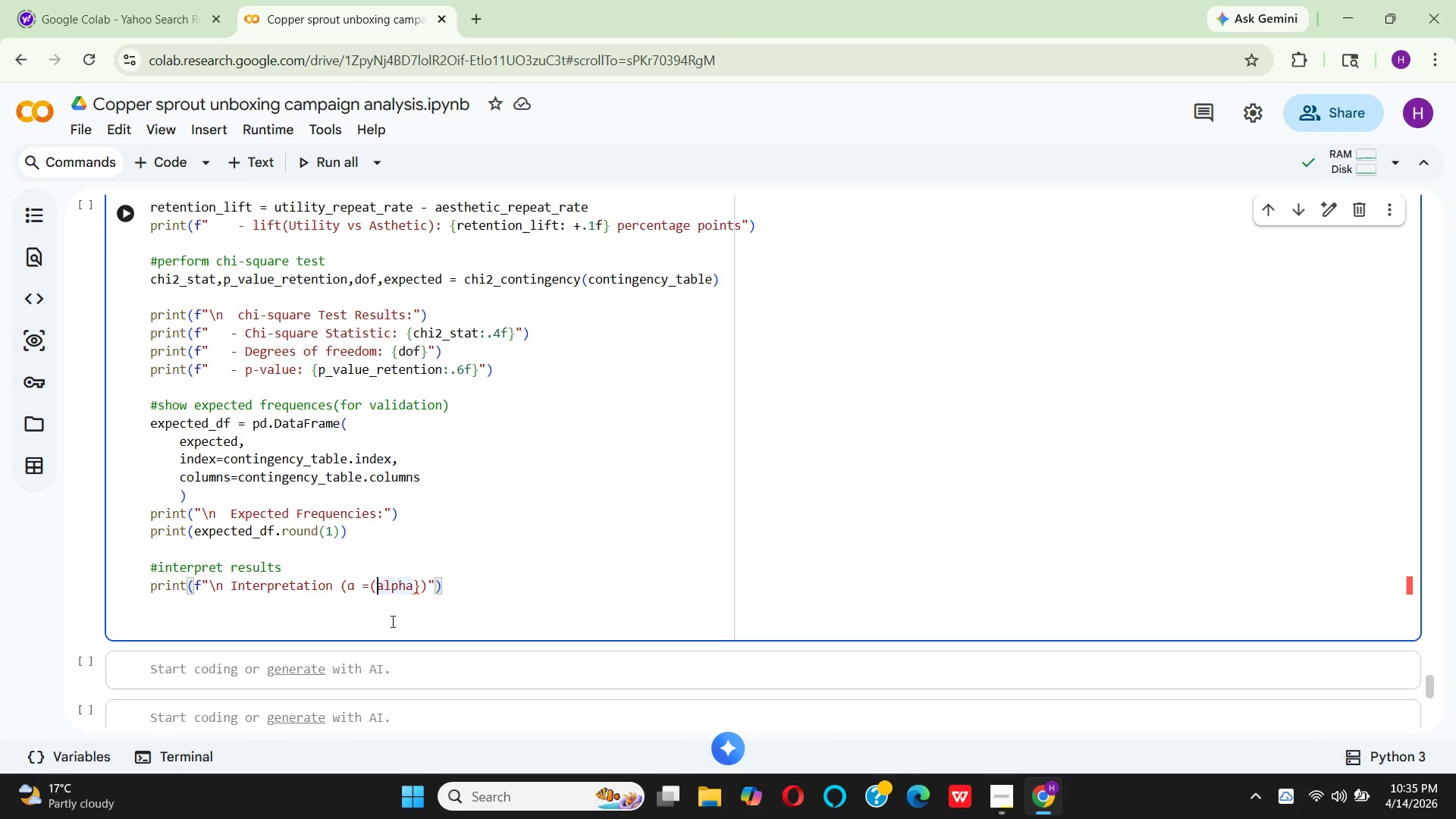 
key(ArrowLeft)
 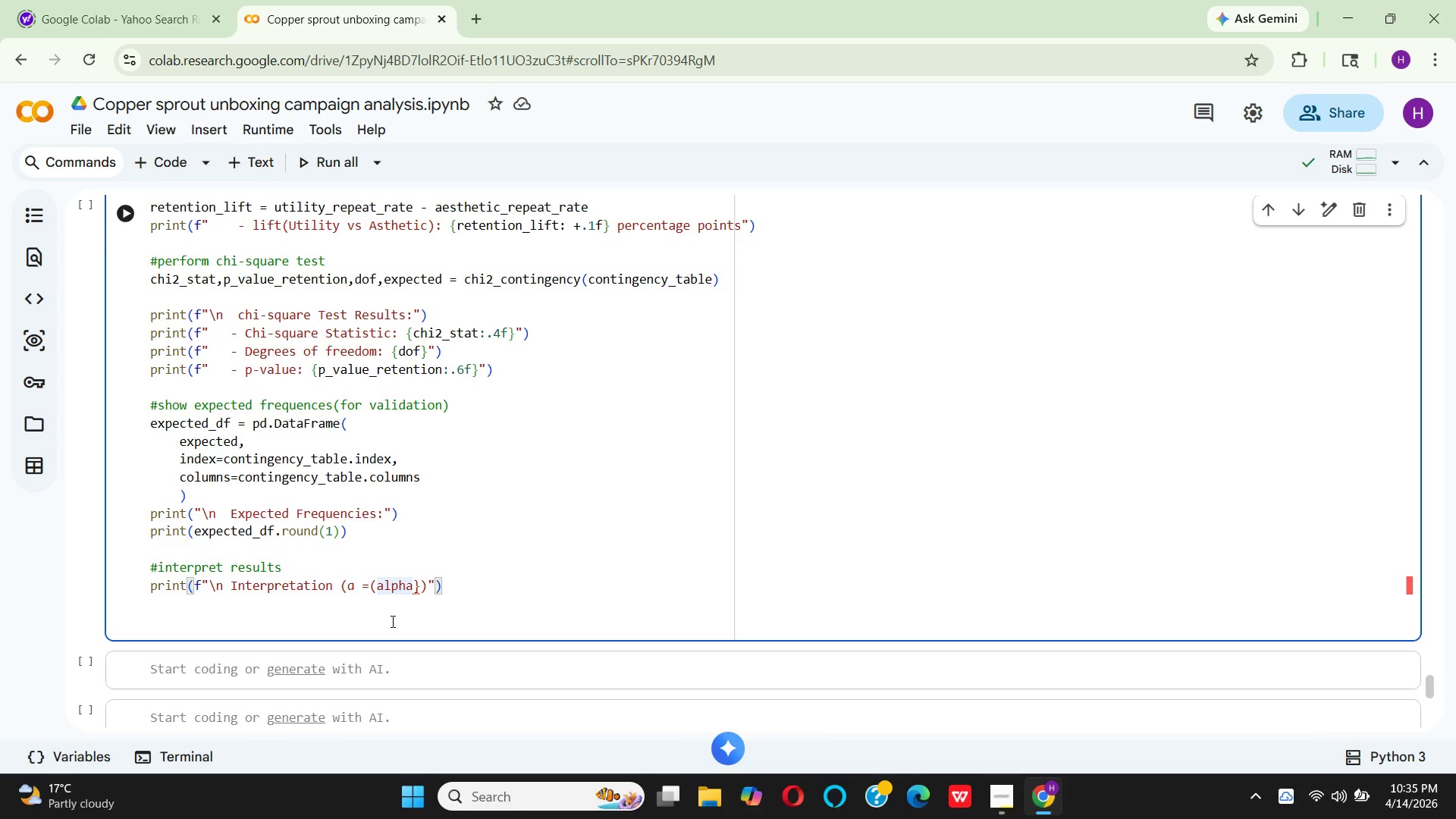 
key(Backspace)
 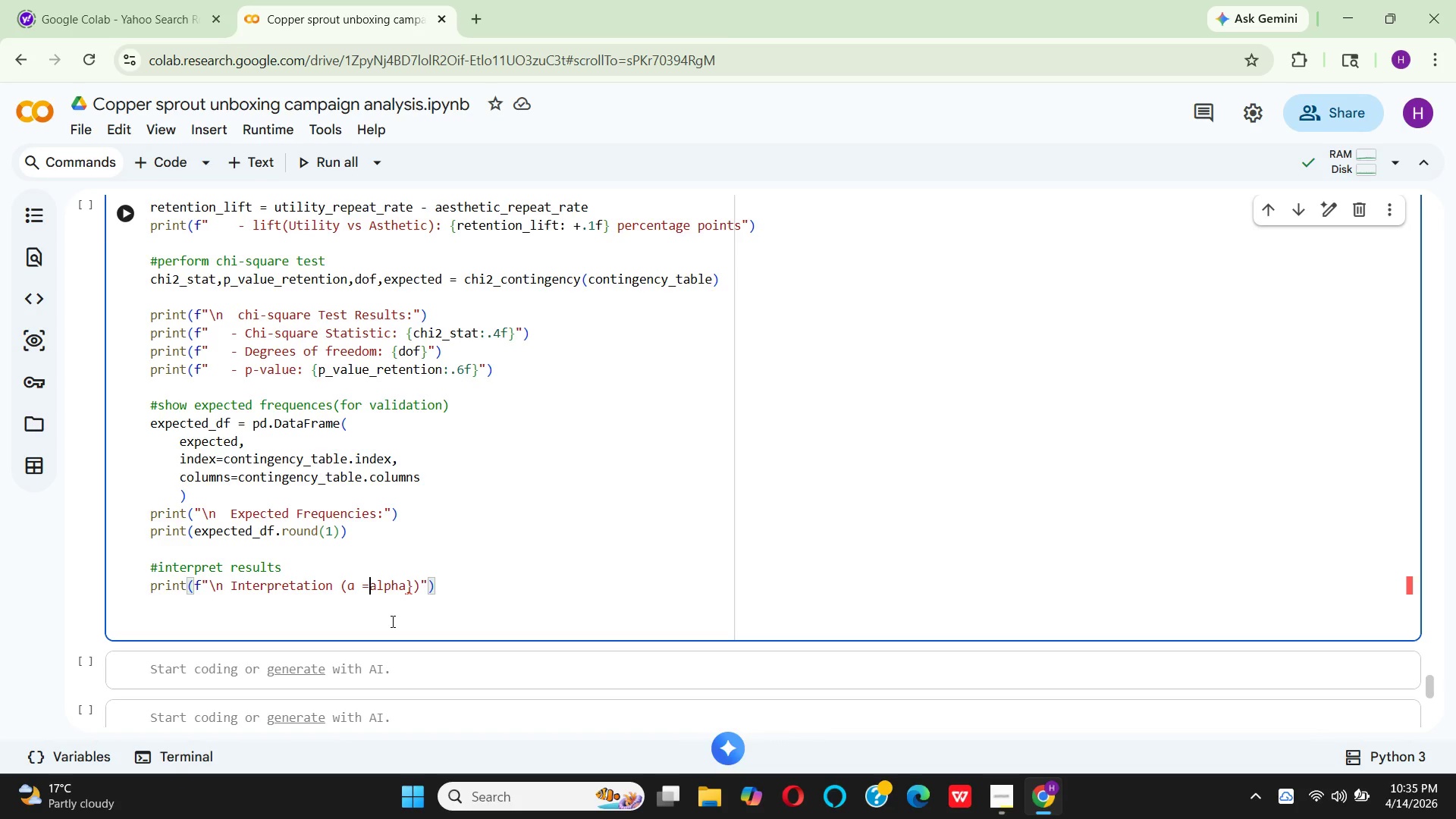 
key(Shift+BracketLeft)
 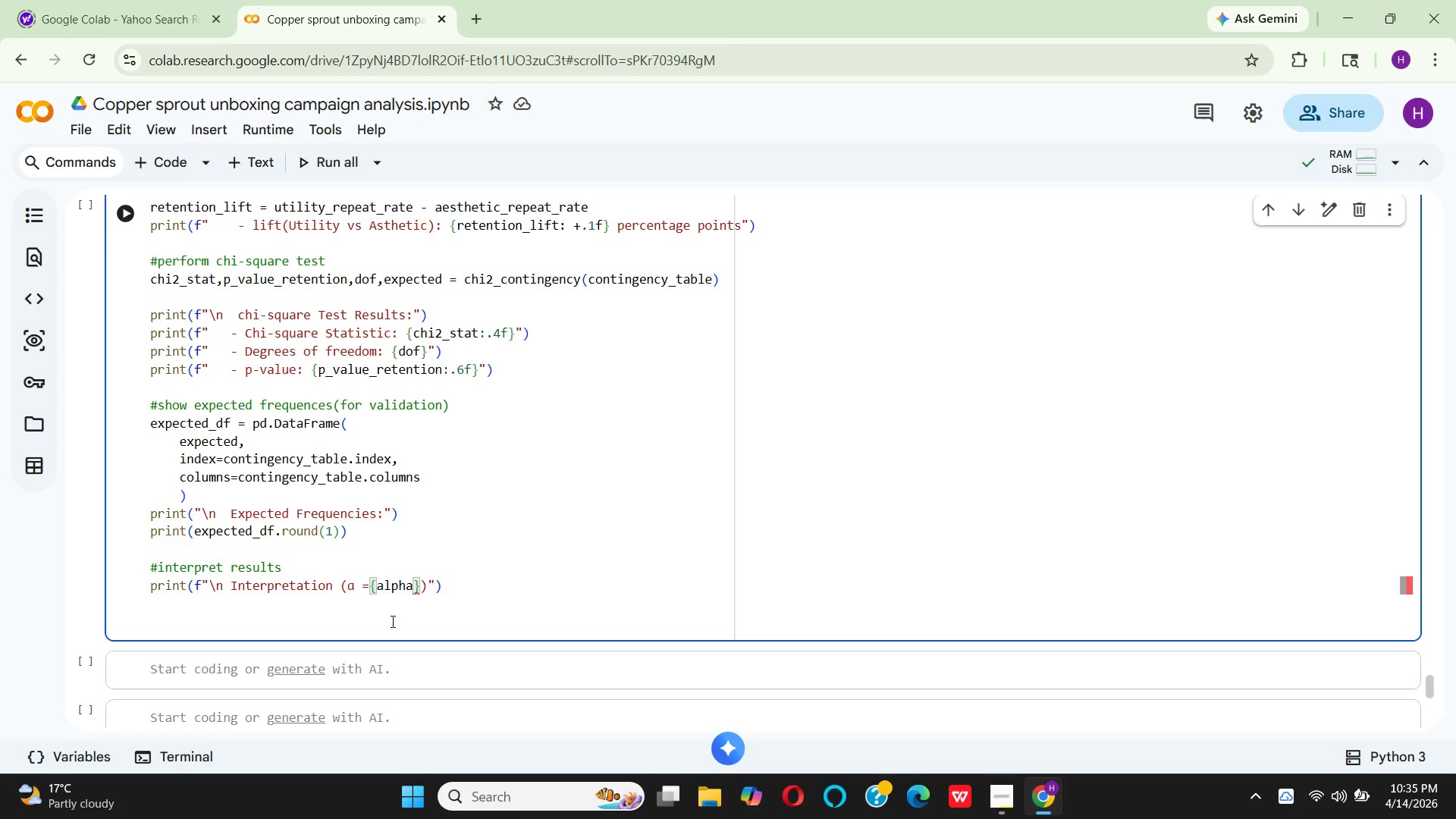 
hold_key(key=ArrowRight, duration=0.33)
 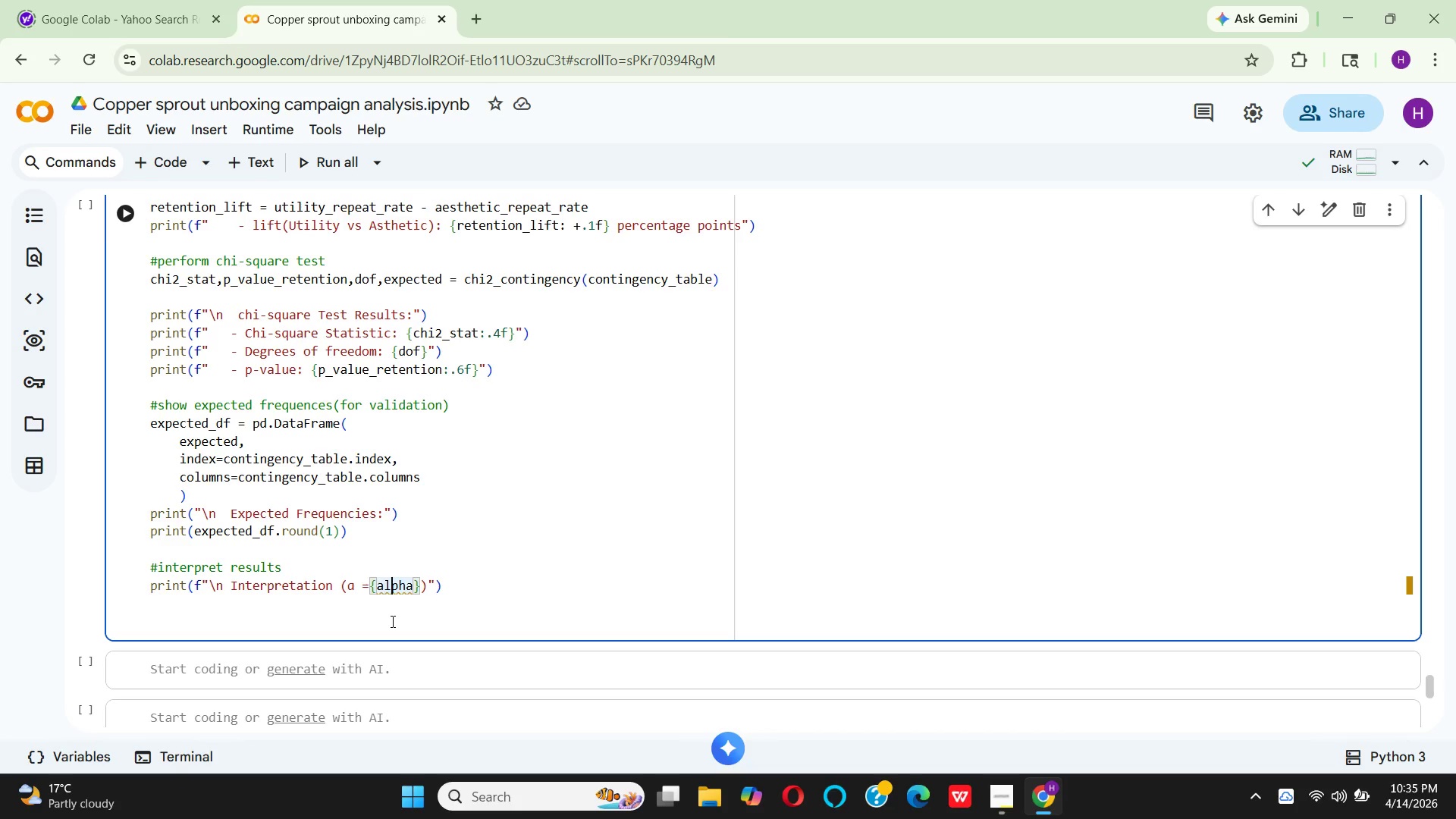 
key(ArrowRight)
 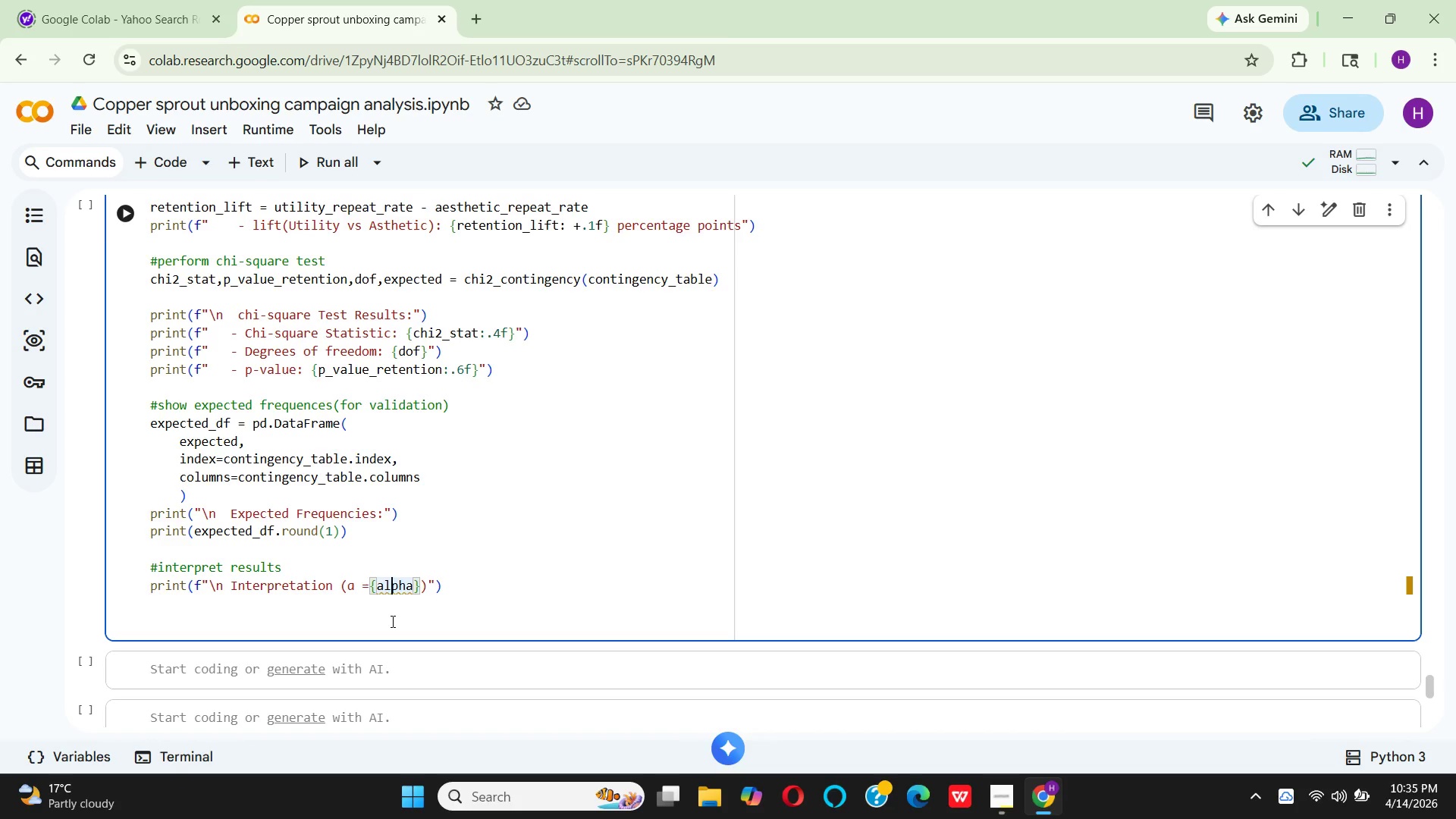 
key(ArrowRight)
 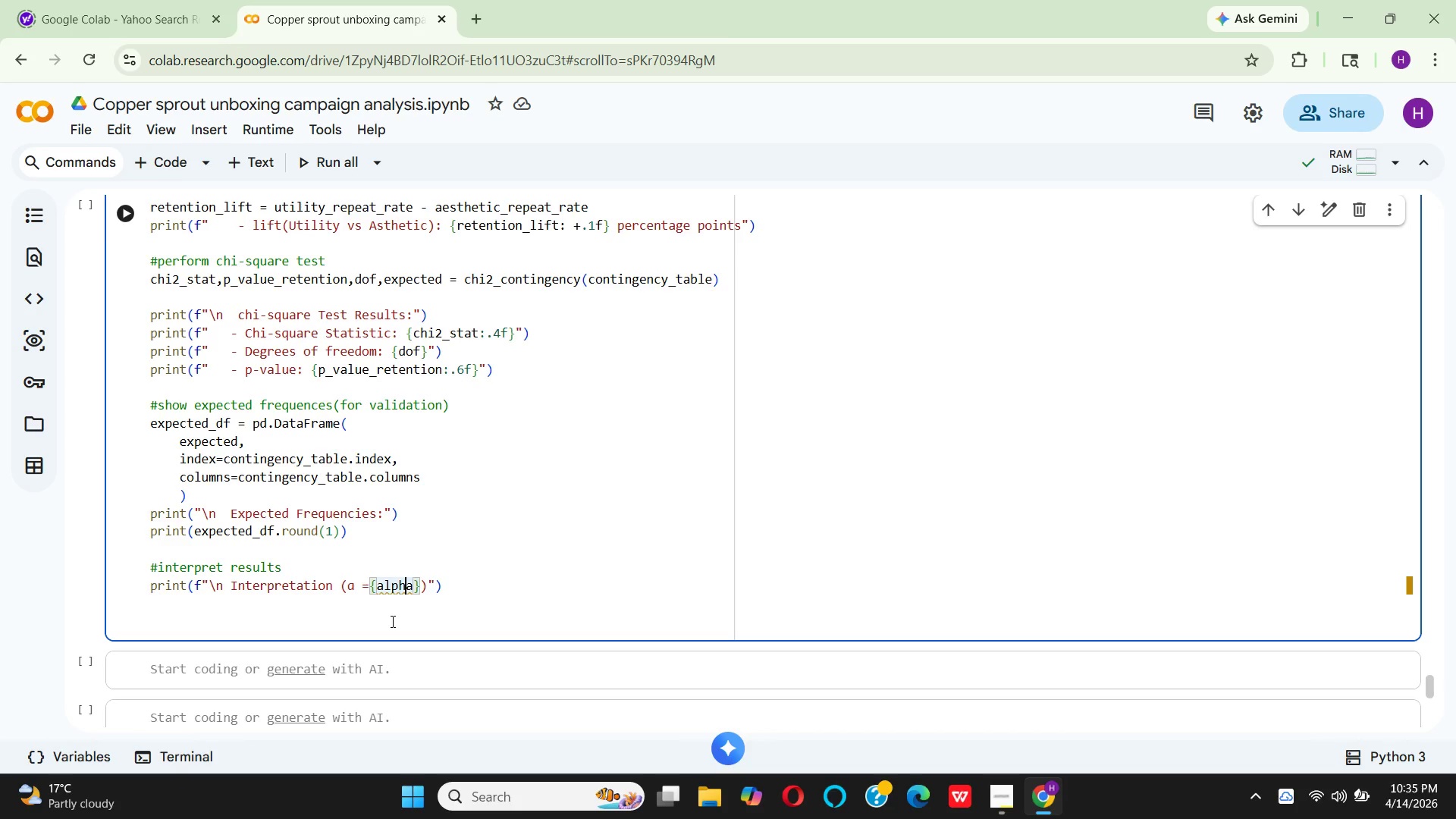 
key(ArrowRight)
 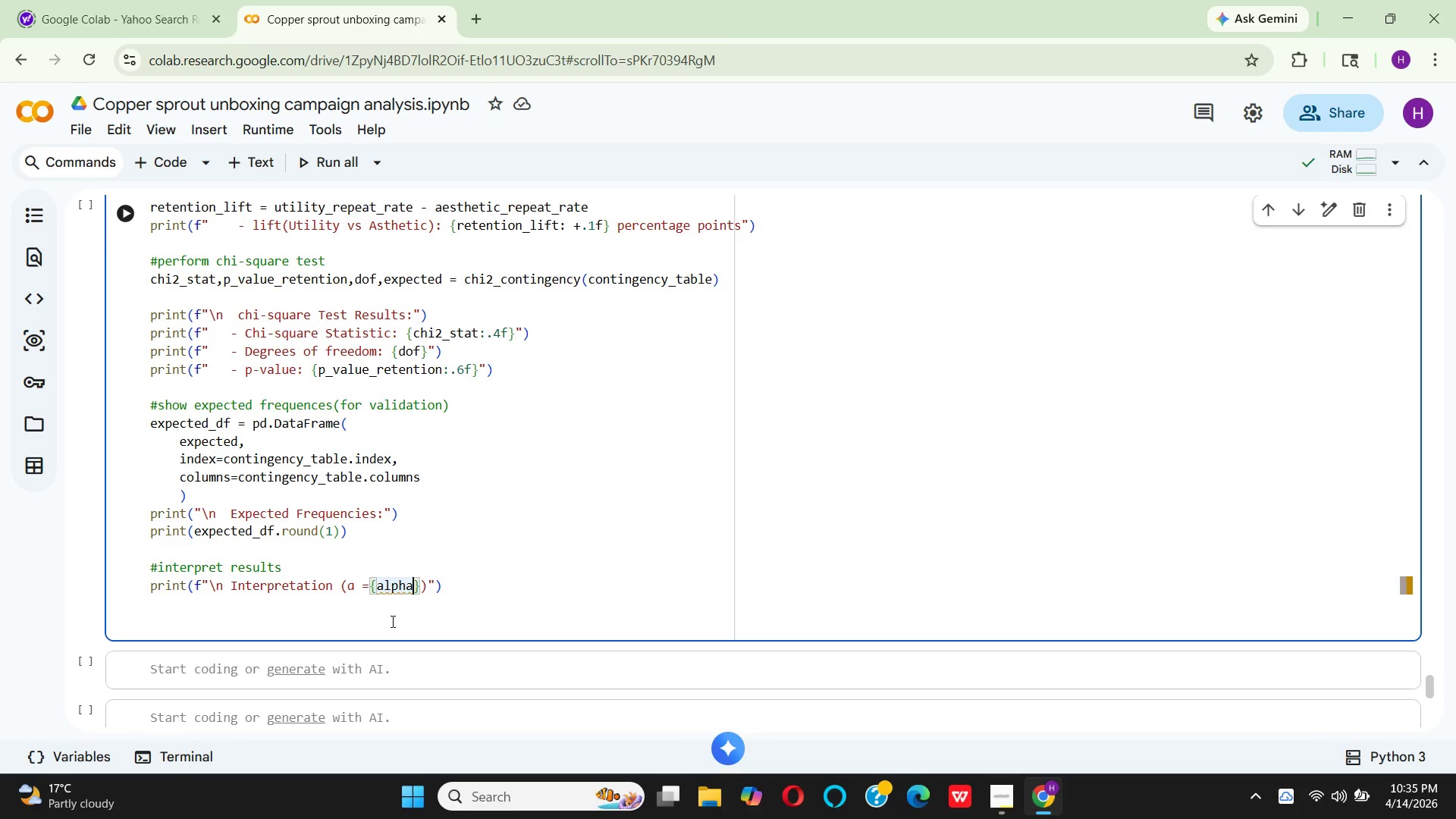 
key(ArrowRight)
 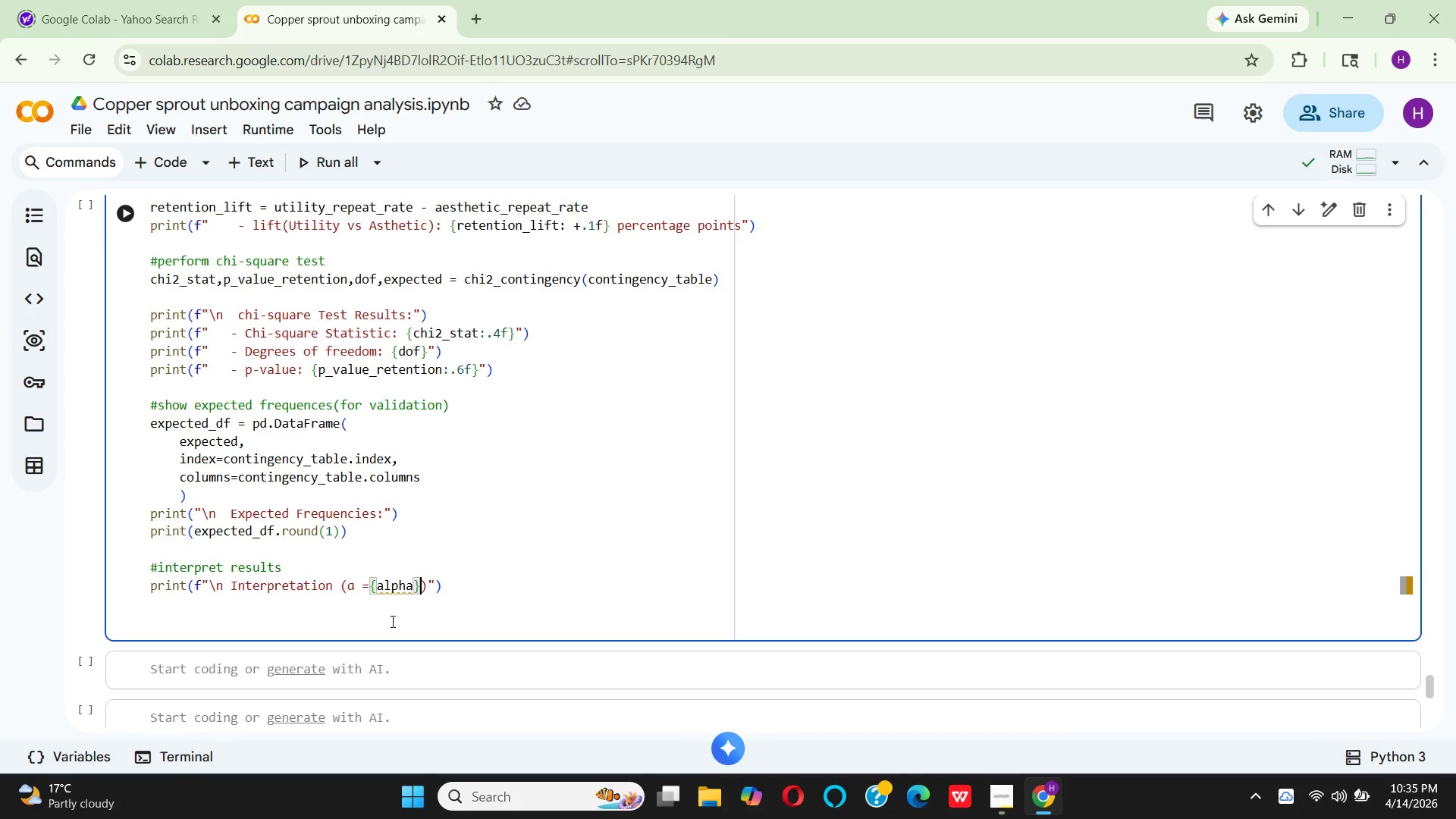 
key(ArrowRight)
 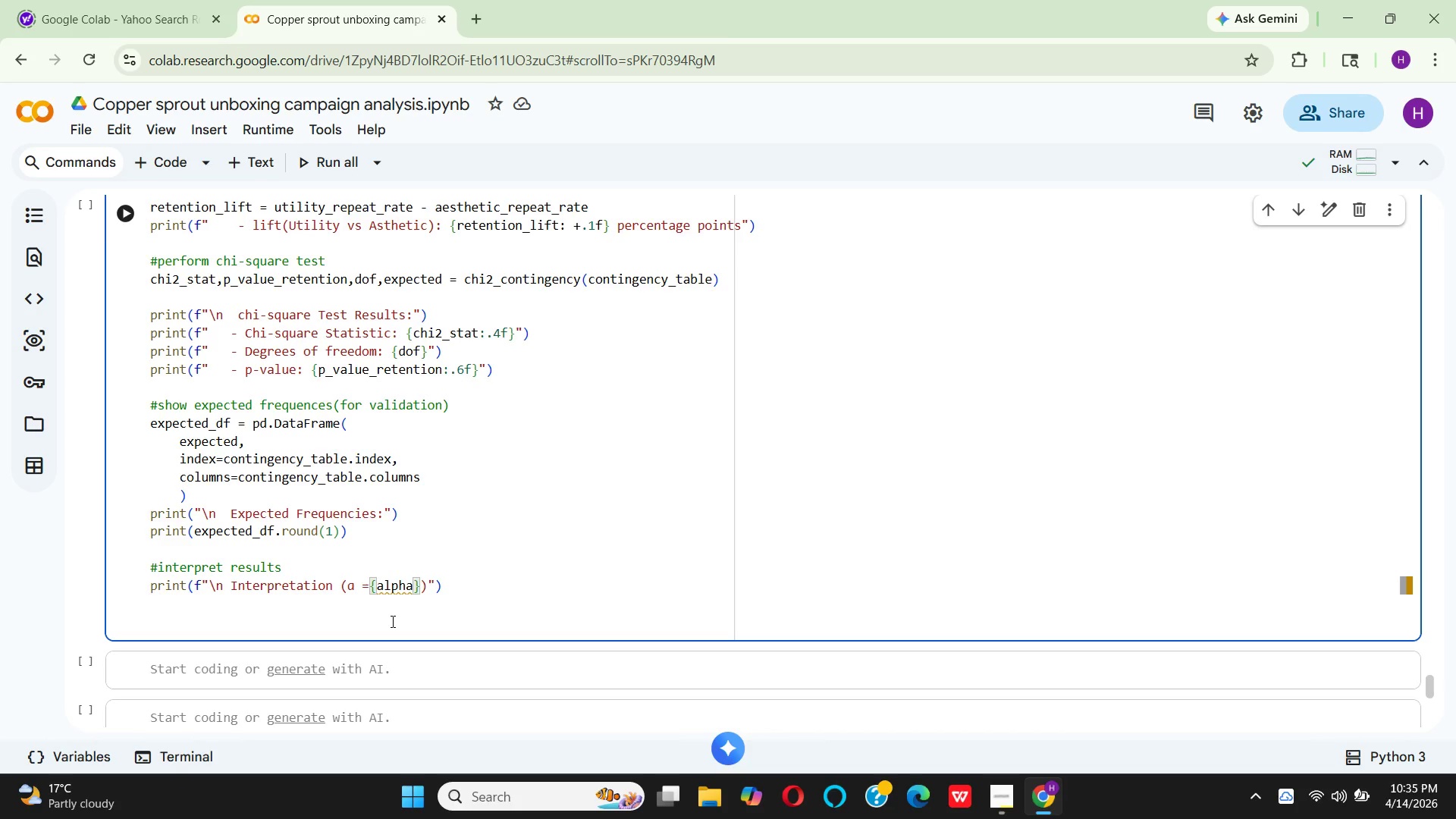 
key(ArrowRight)
 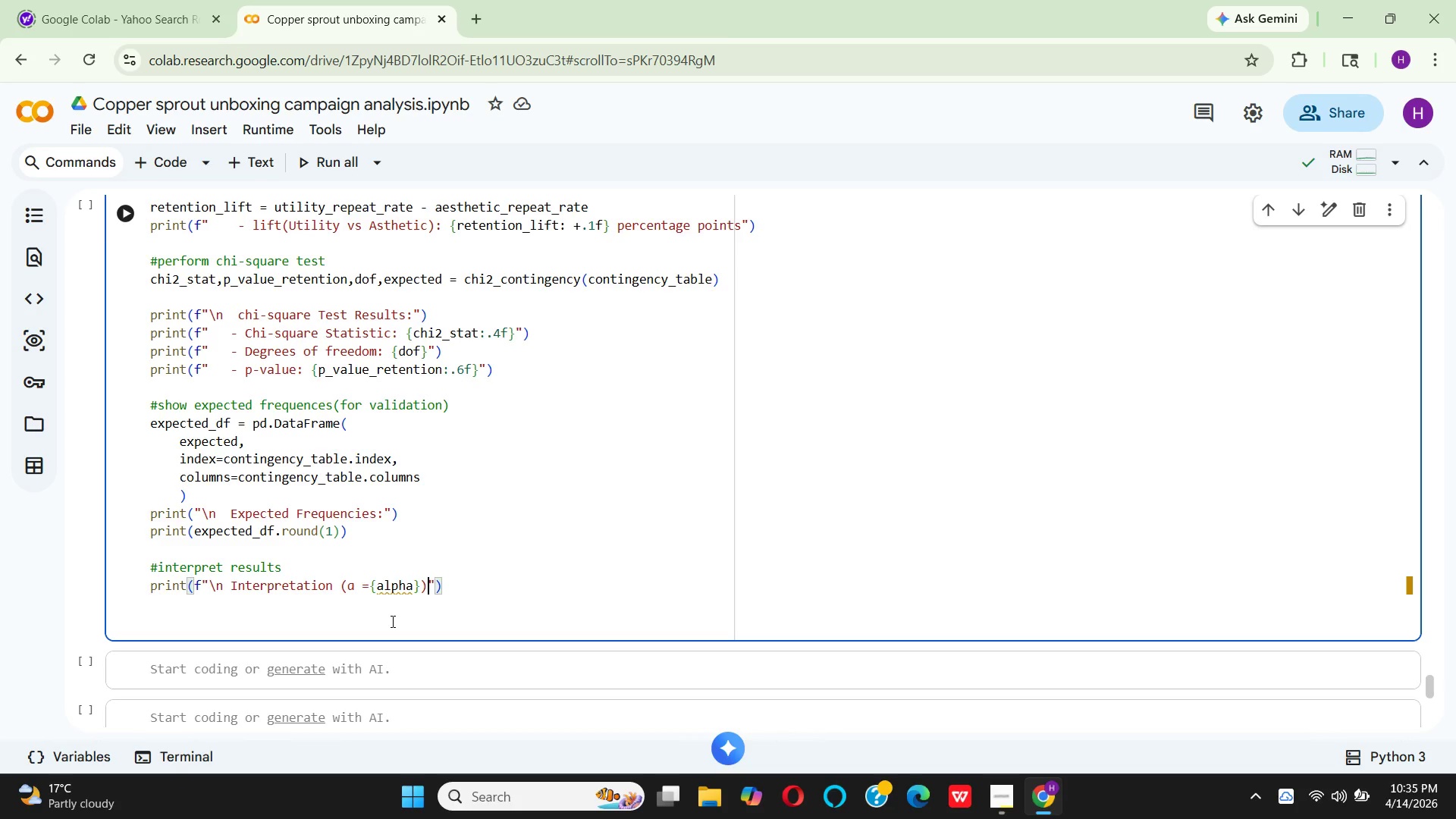 
key(Shift+Semicolon)
 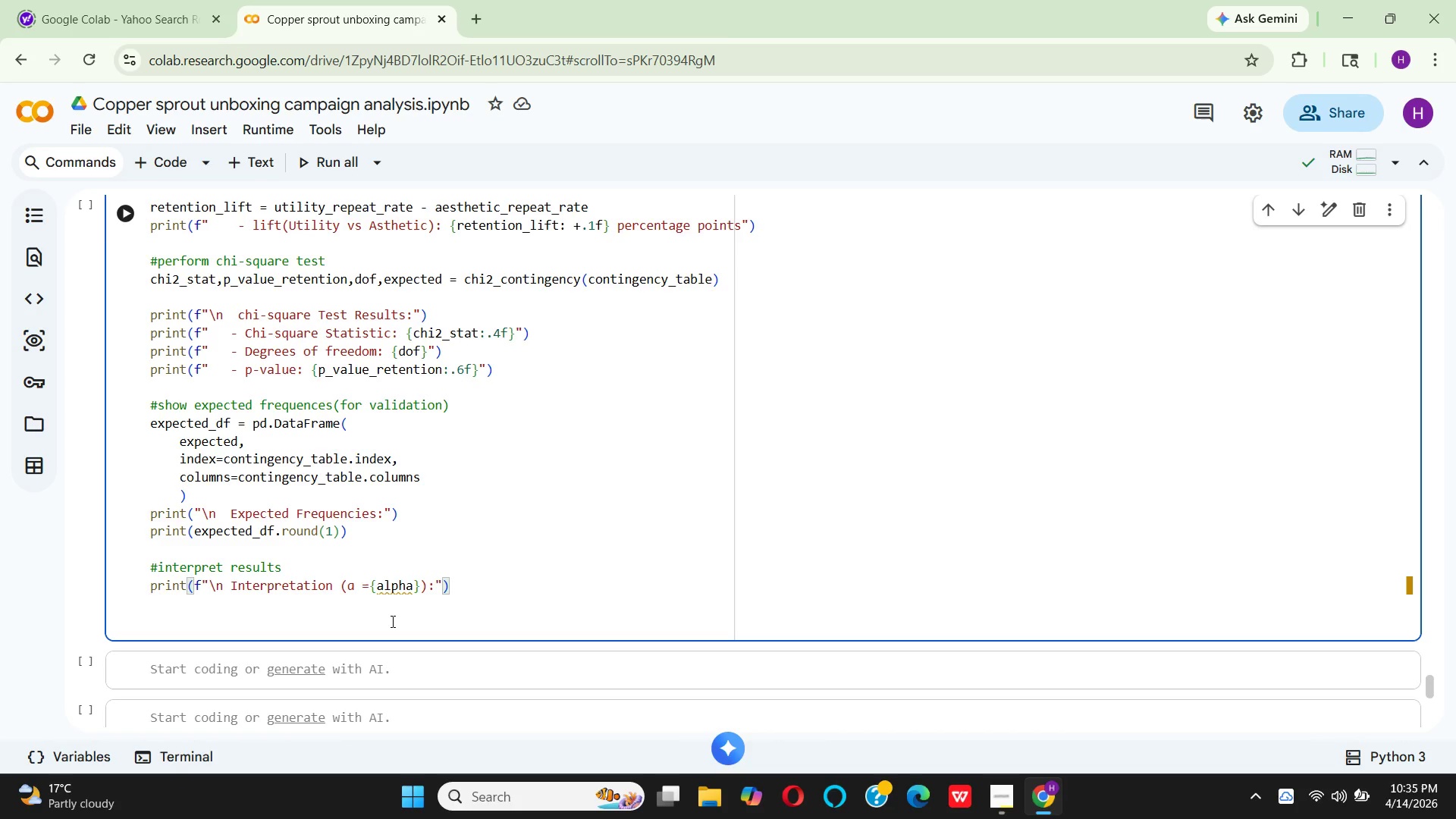 
key(ArrowRight)
 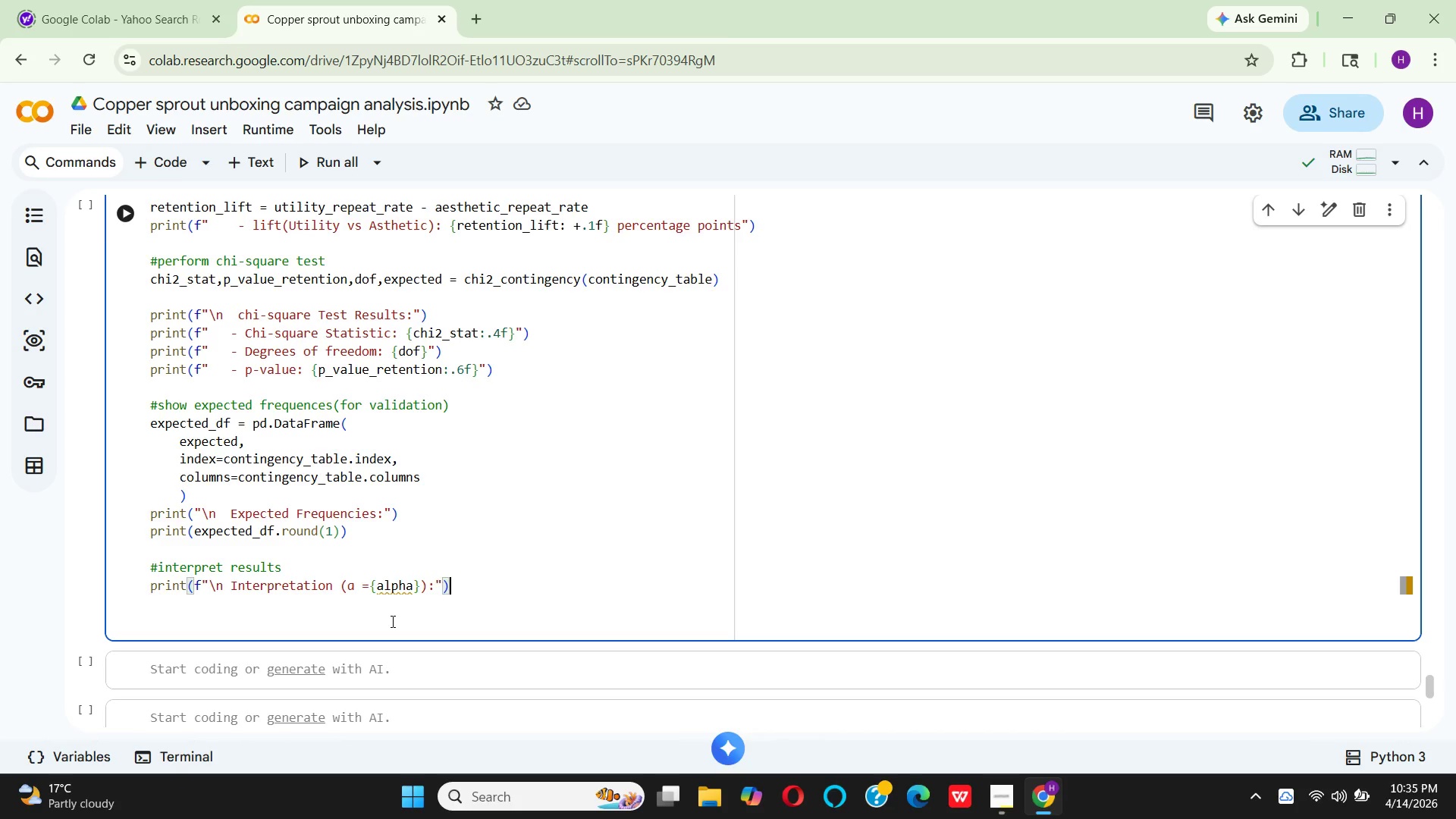 
key(ArrowRight)
 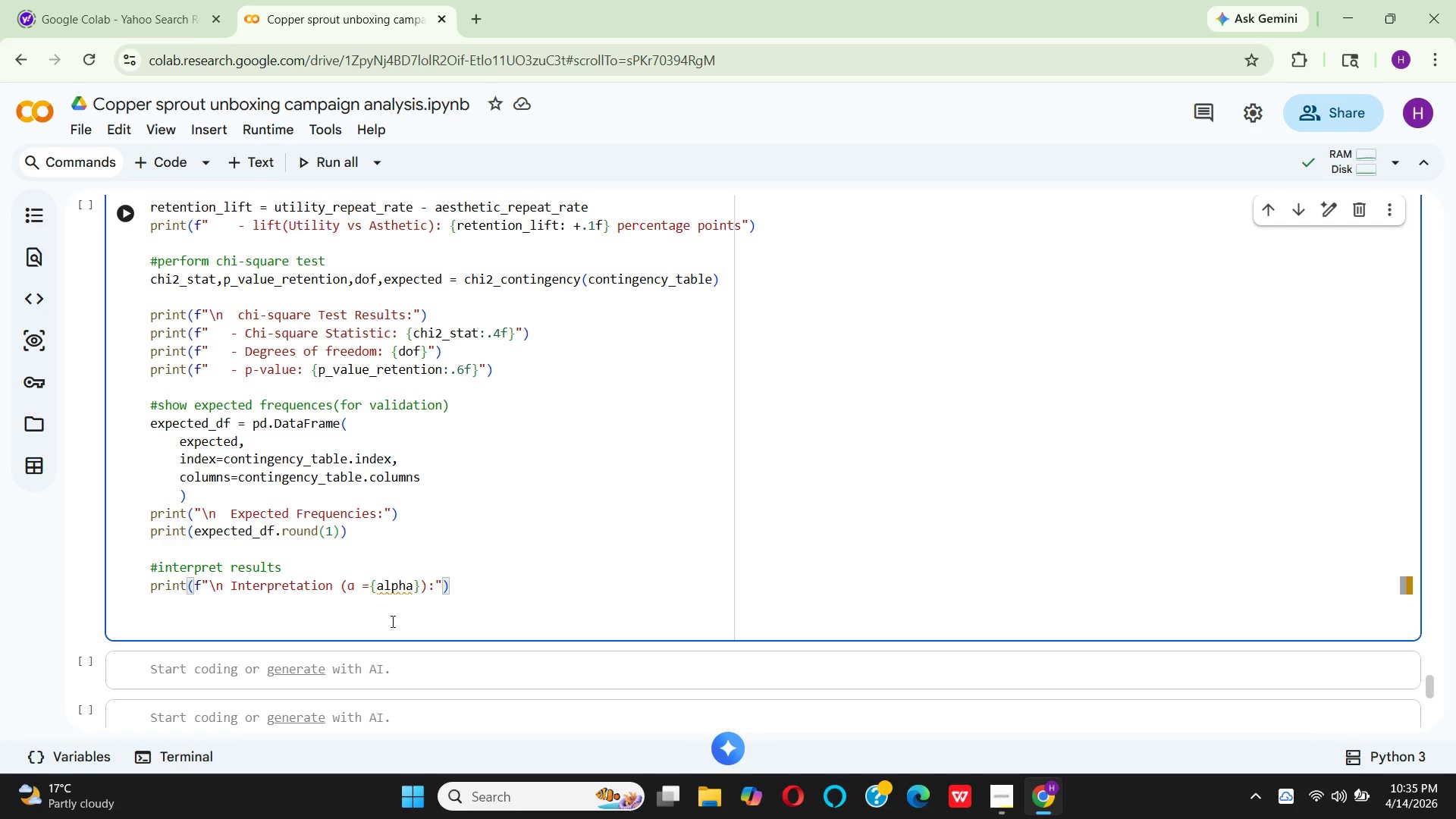 
key(Enter)
 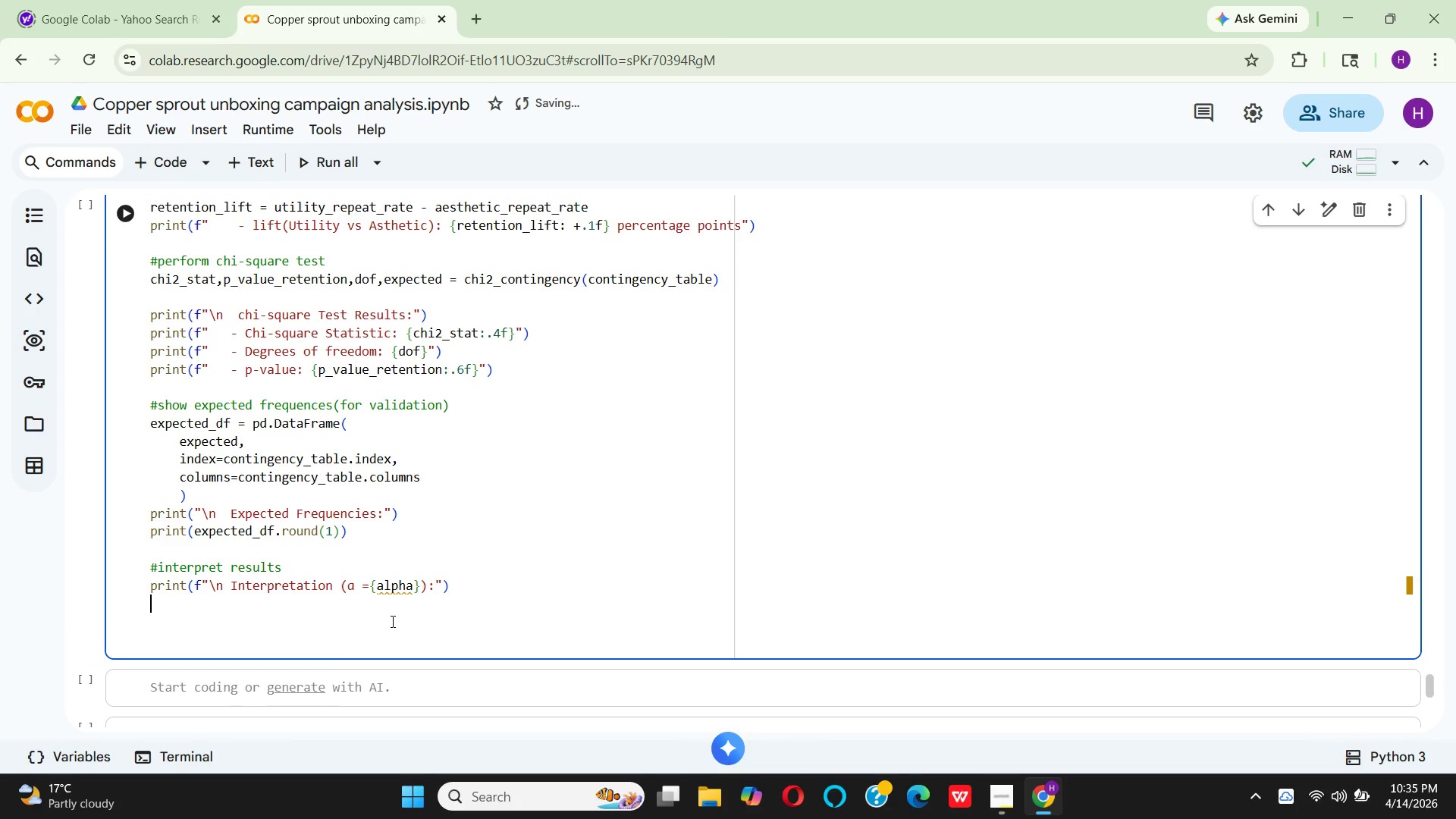 
type(if p_value)
 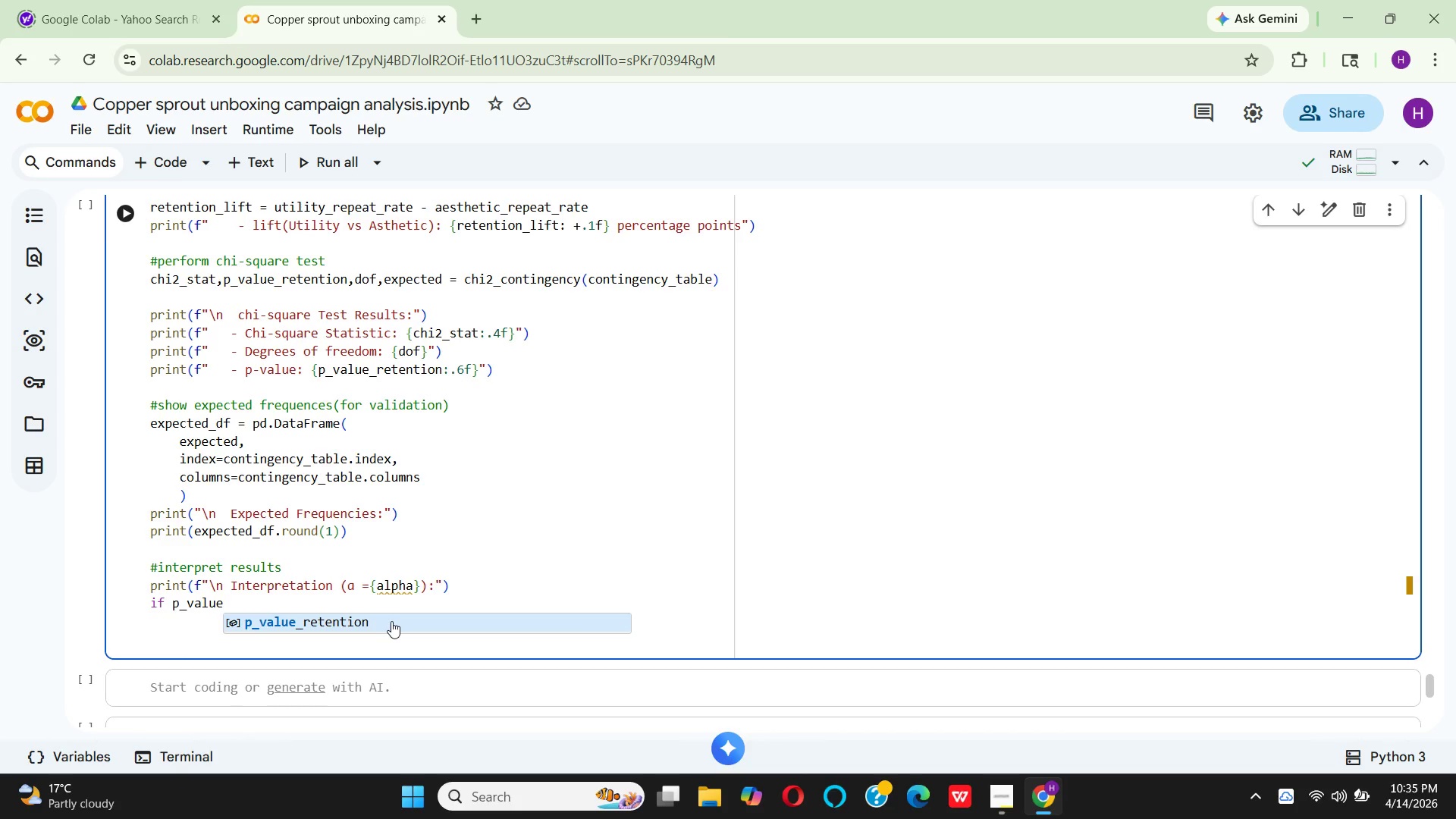 
key(Enter)
 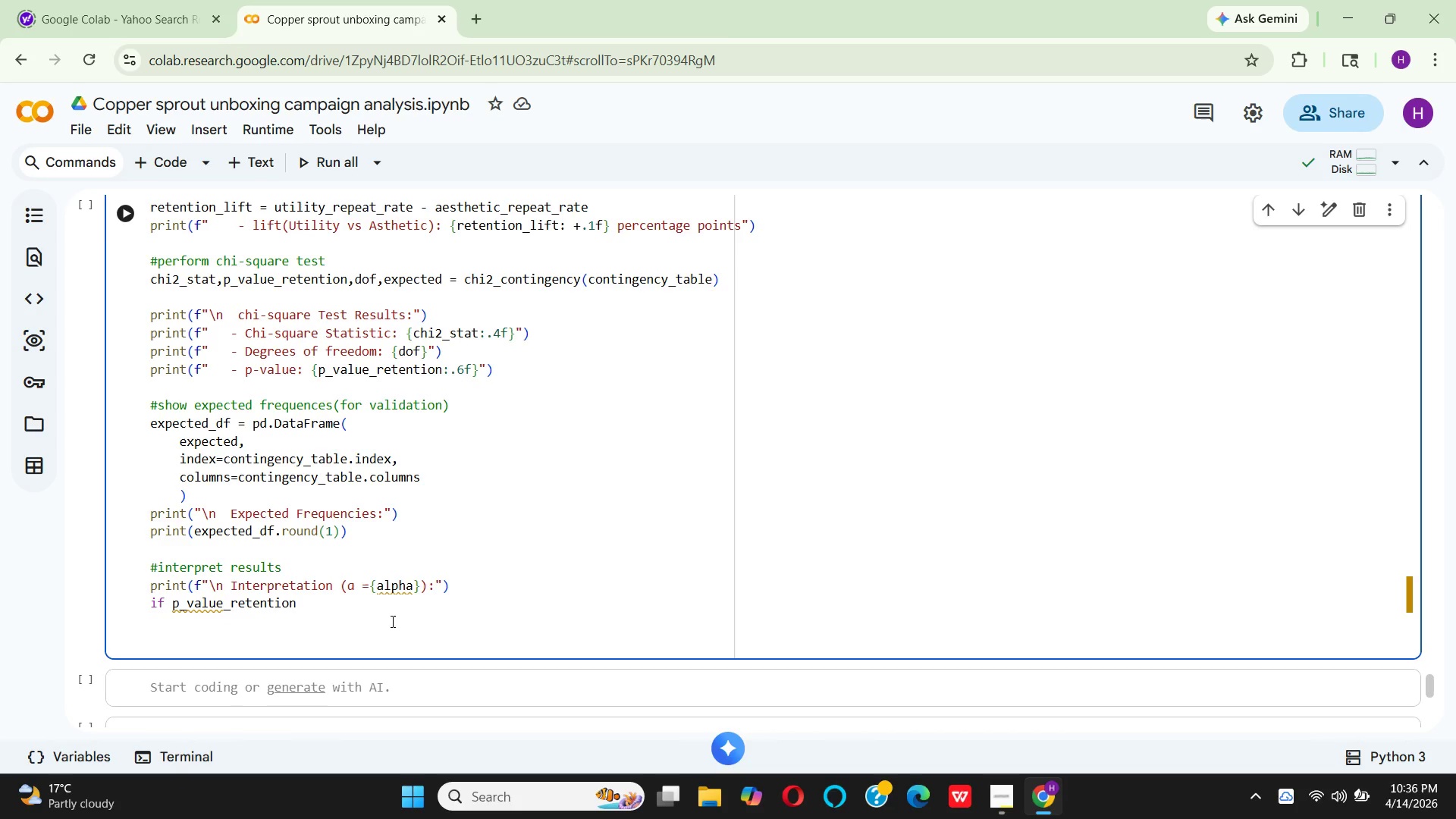 
key(Space)
 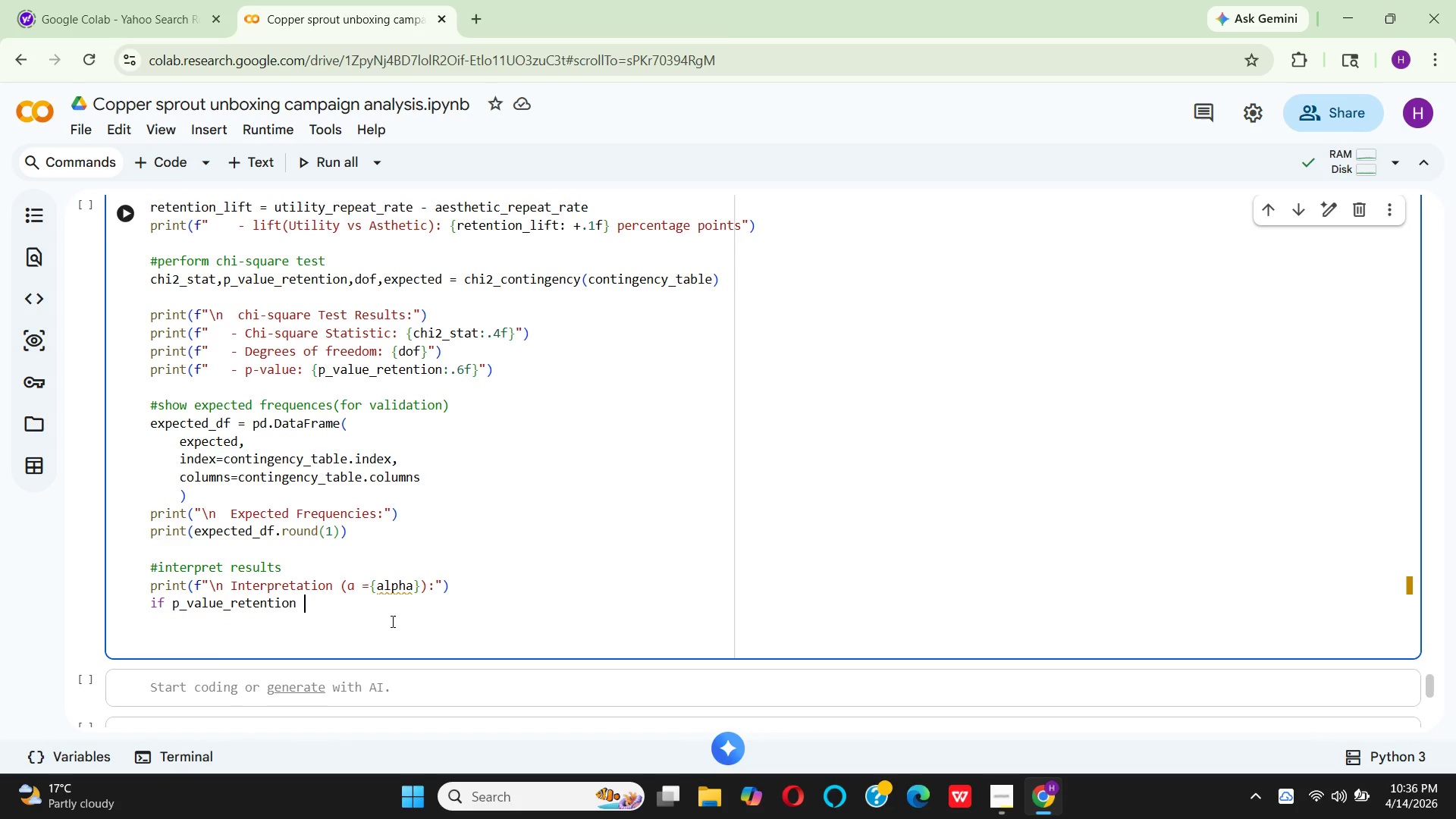 
key(Shift+Comma)
 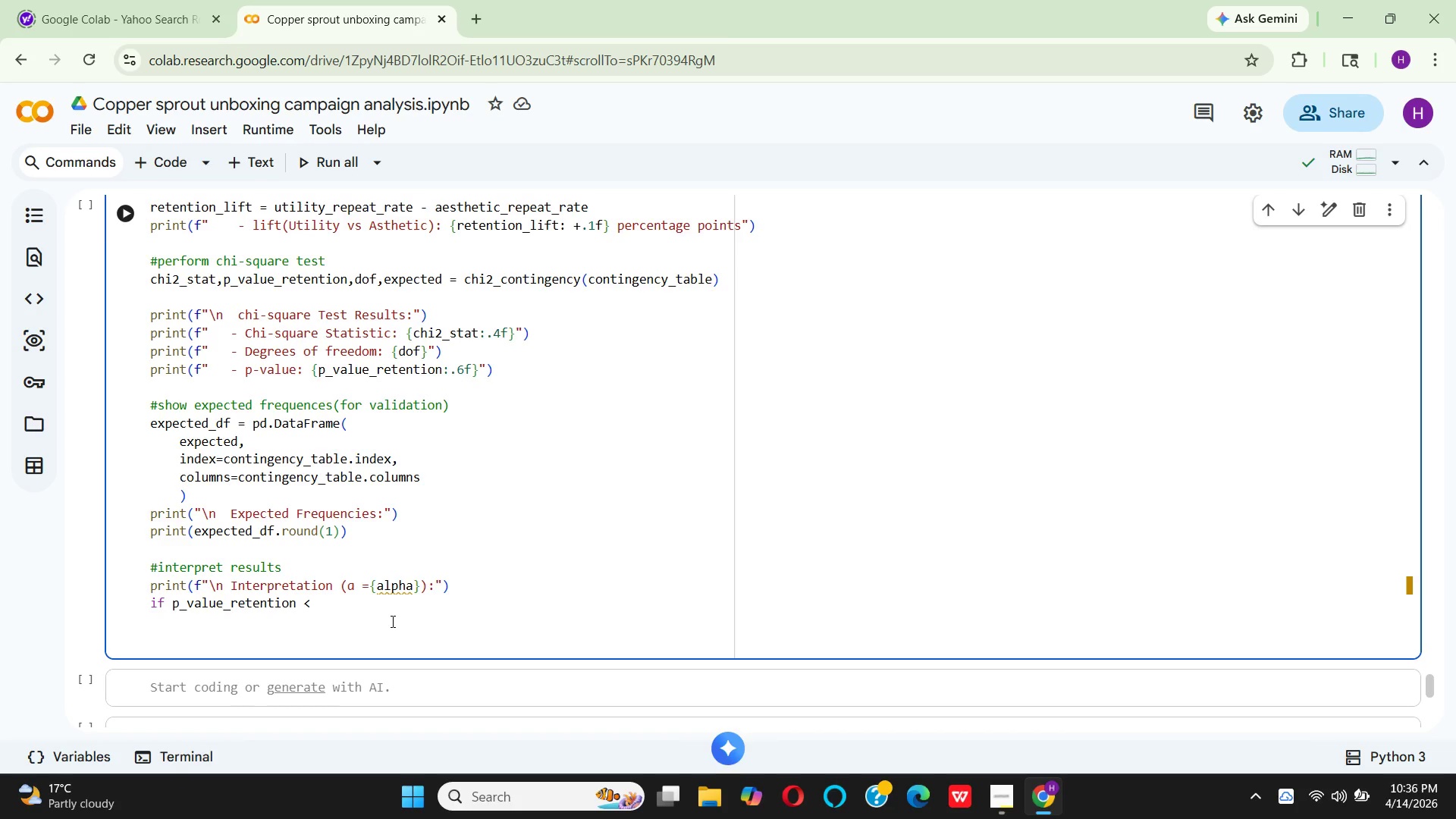 
key(Space)
 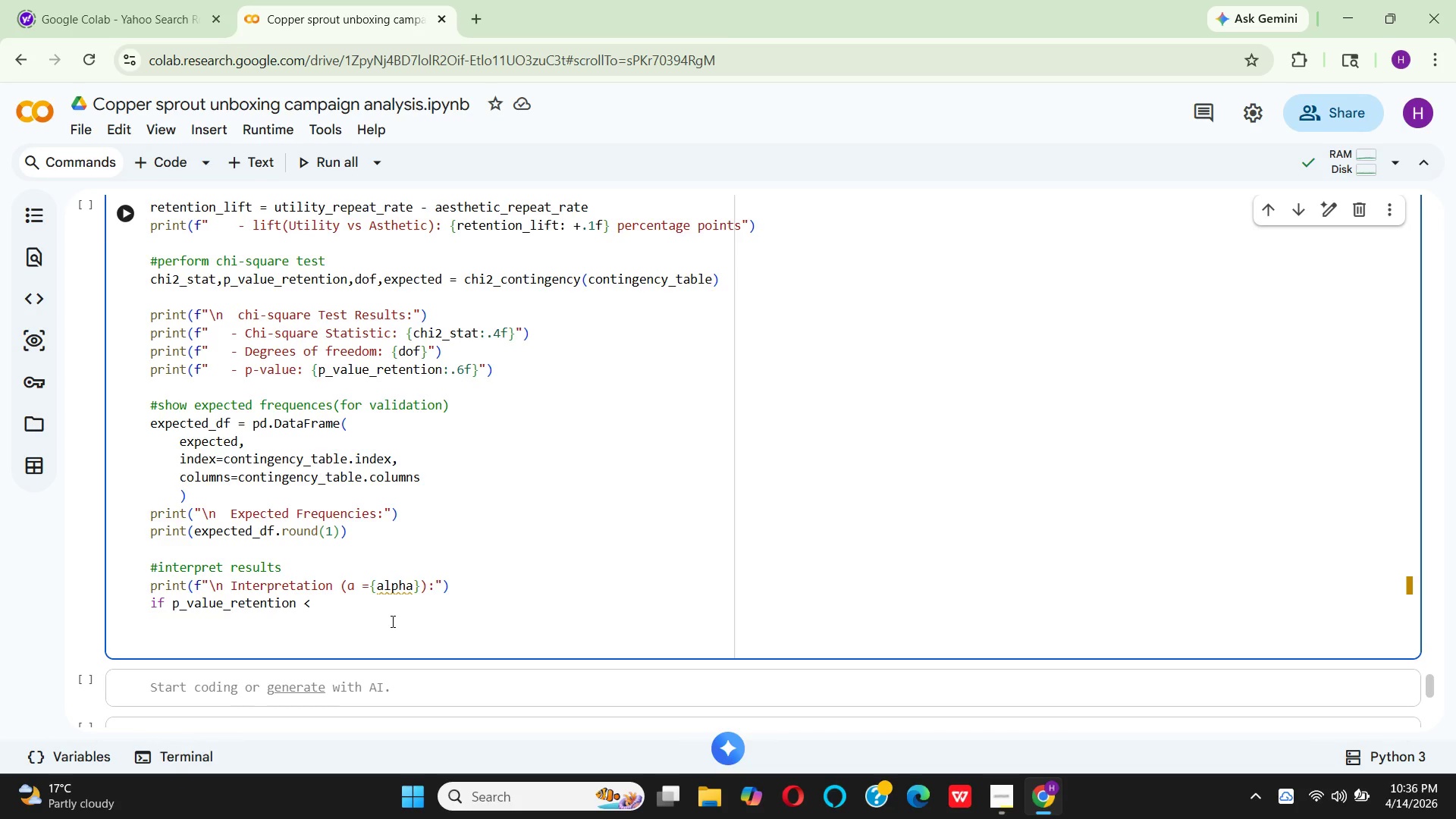 
key(A)
 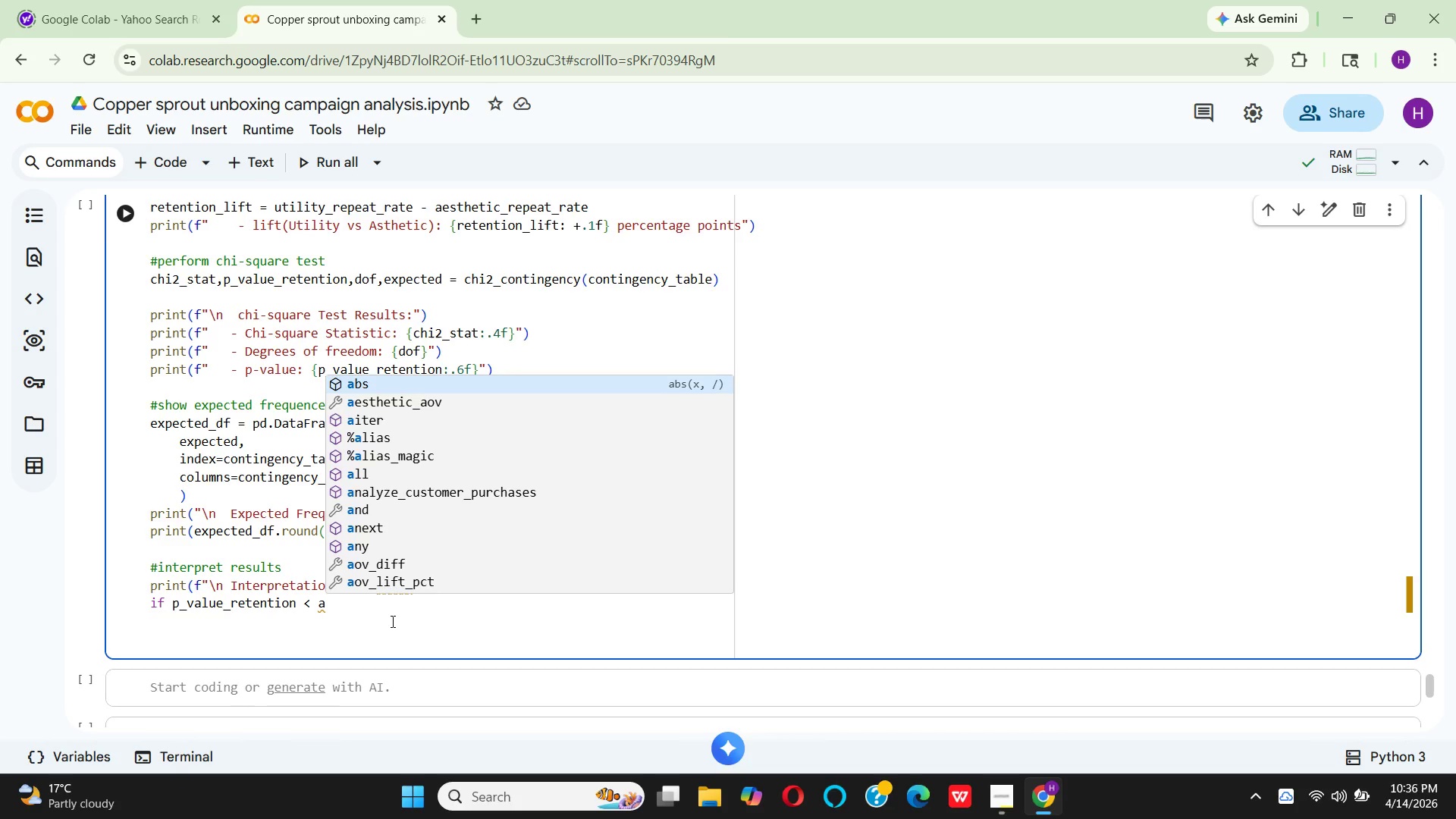 
wait(8.66)
 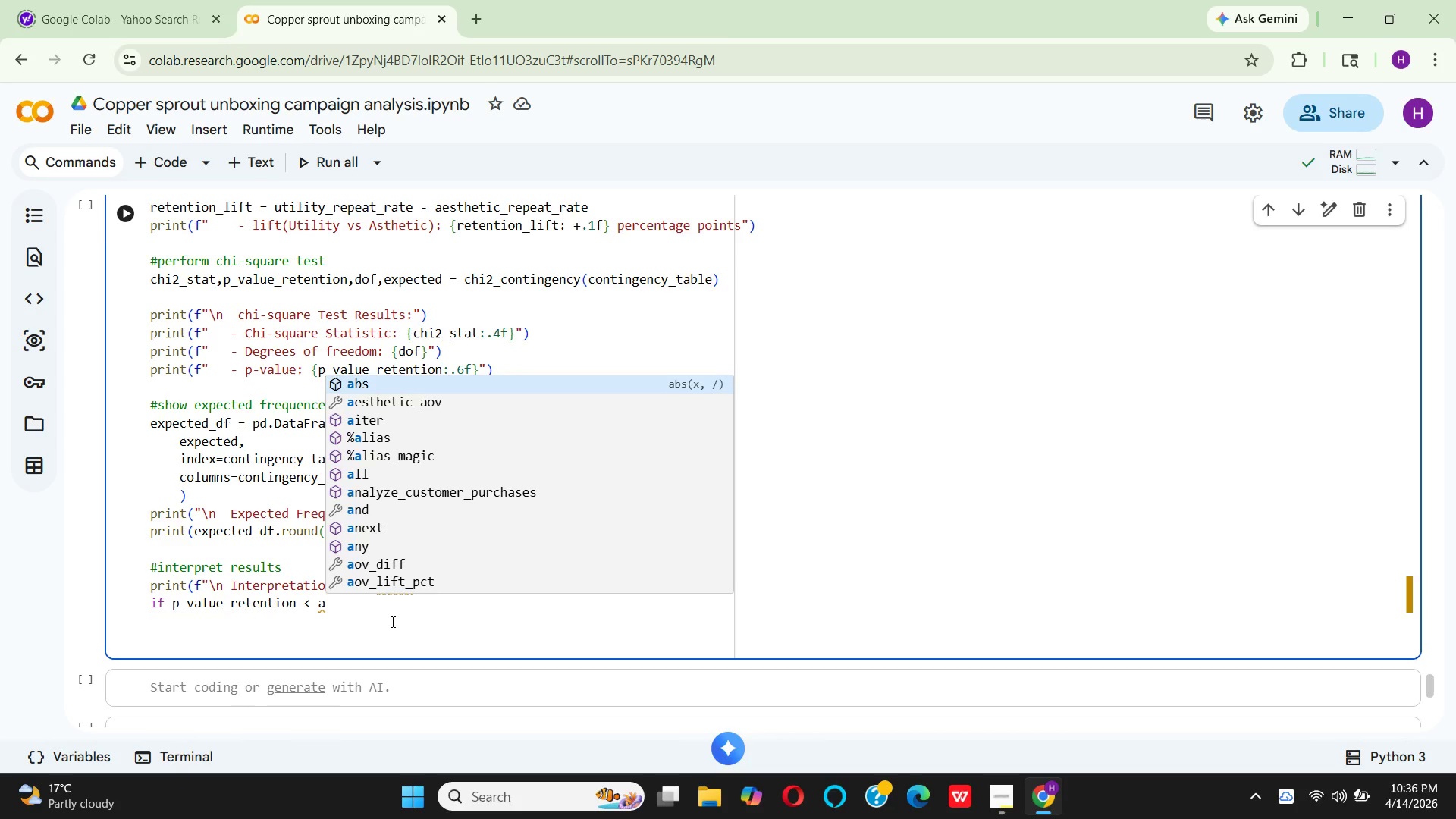 
type(lpha)
 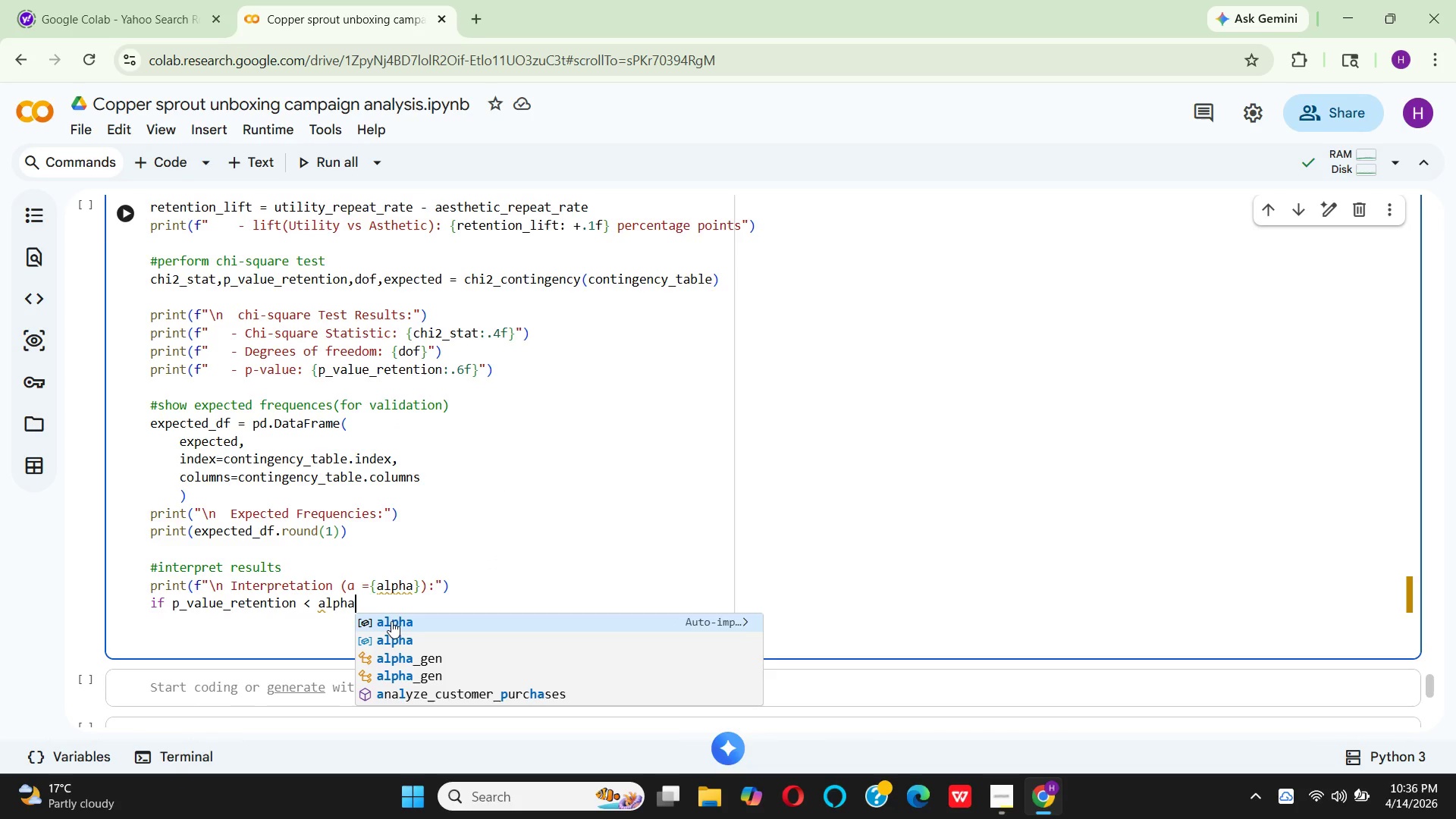 
key(Enter)
 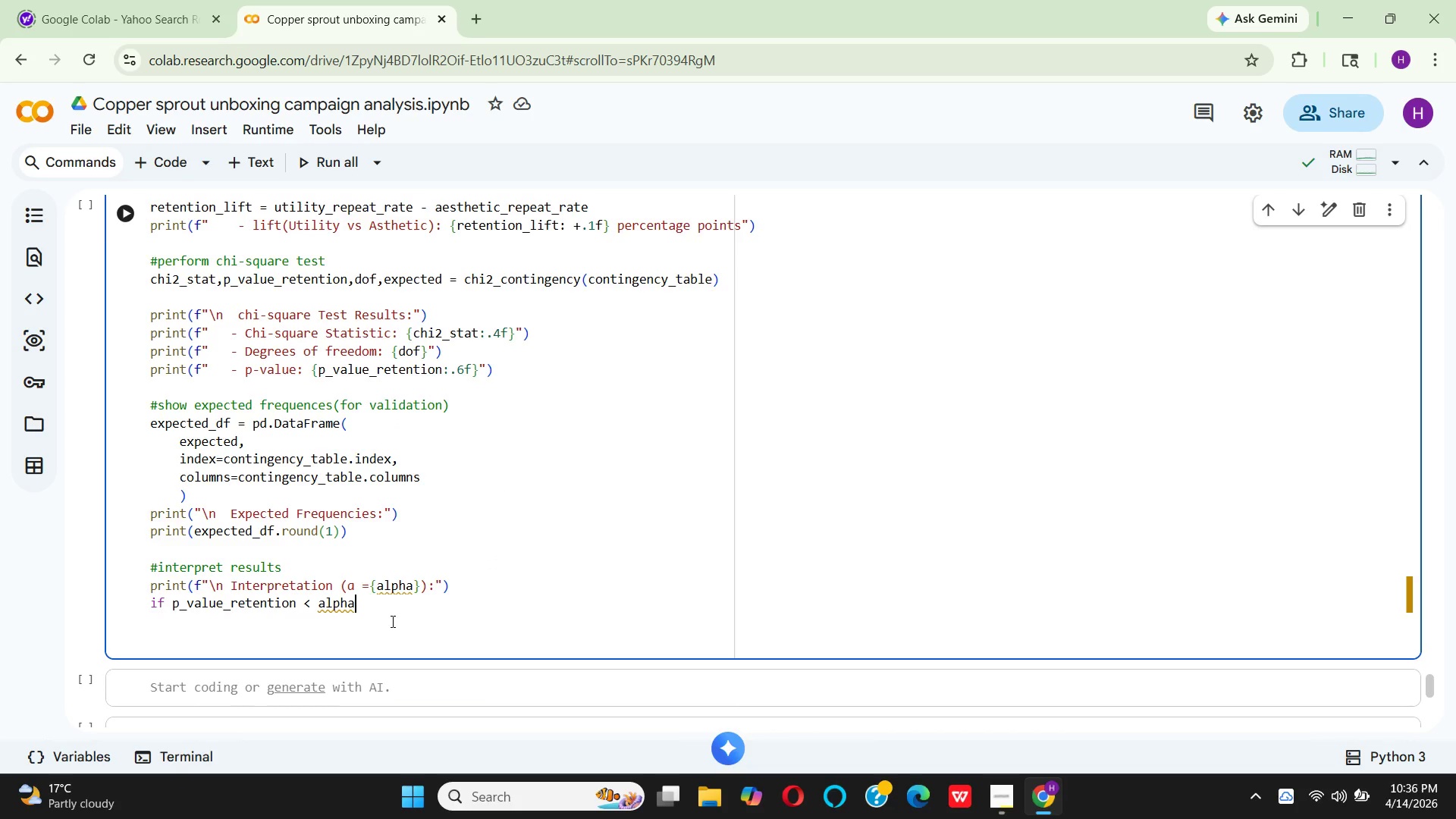 
key(Shift+Semicolon)
 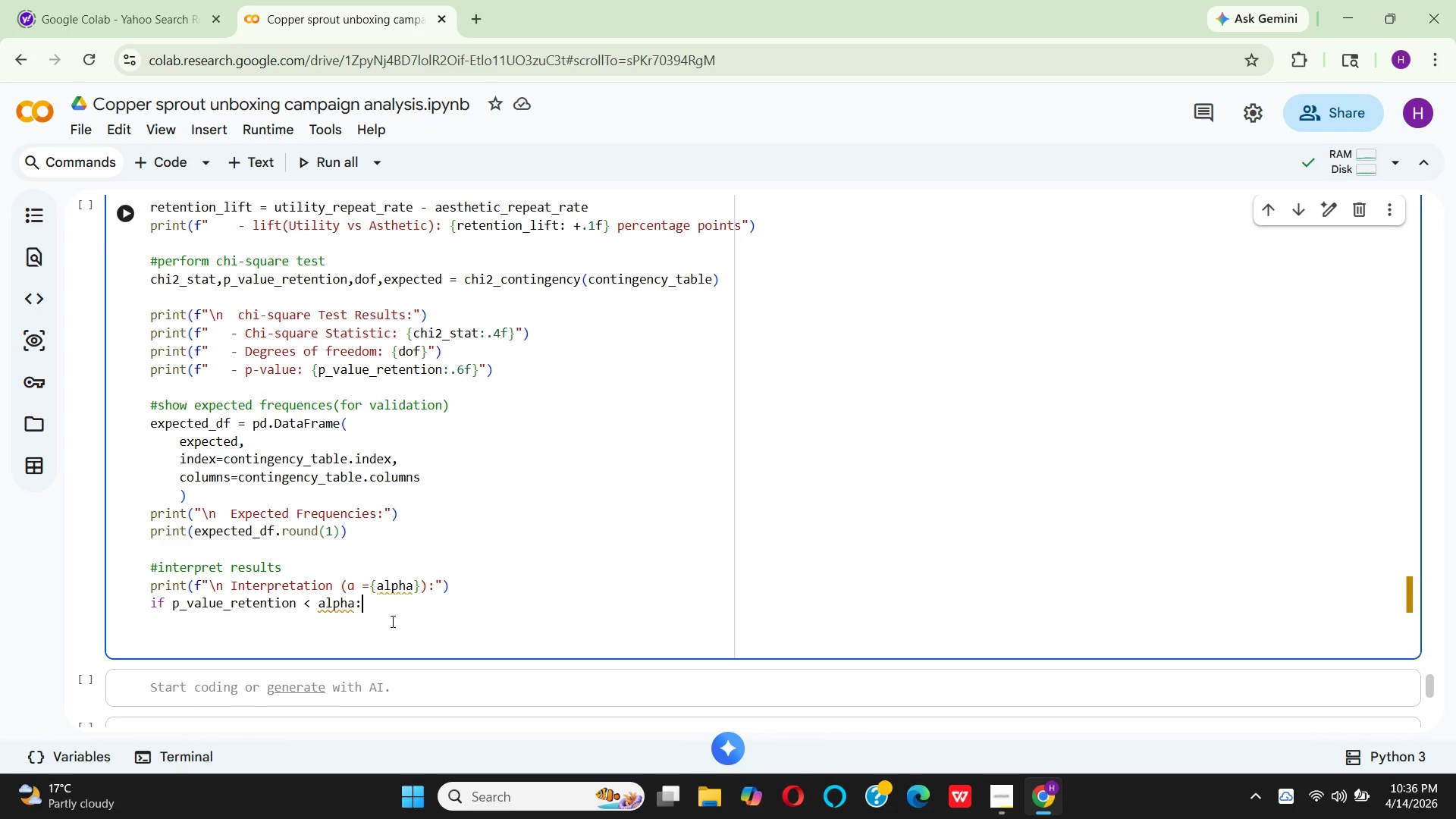 
key(Enter)
 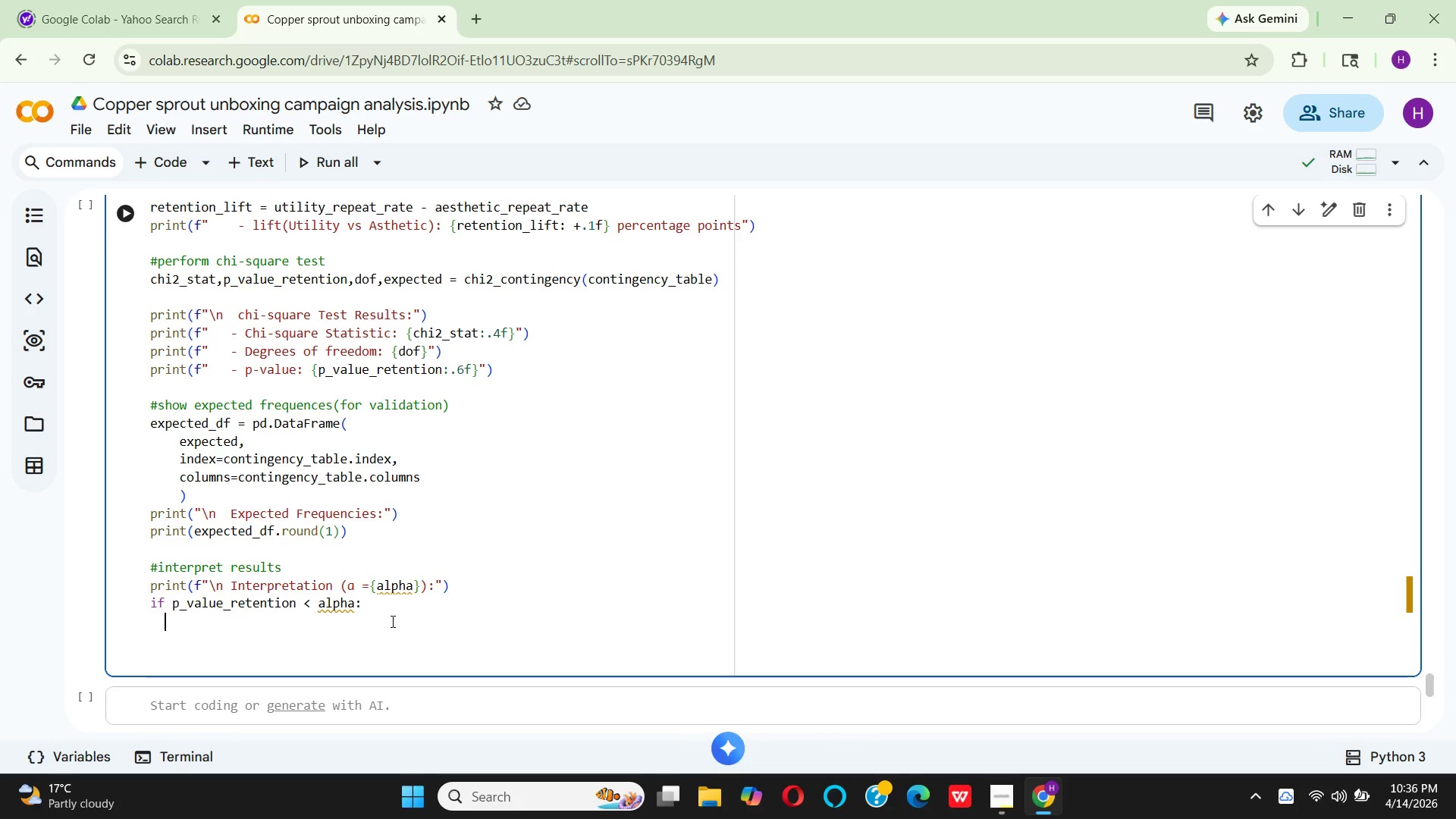 
type(print)
 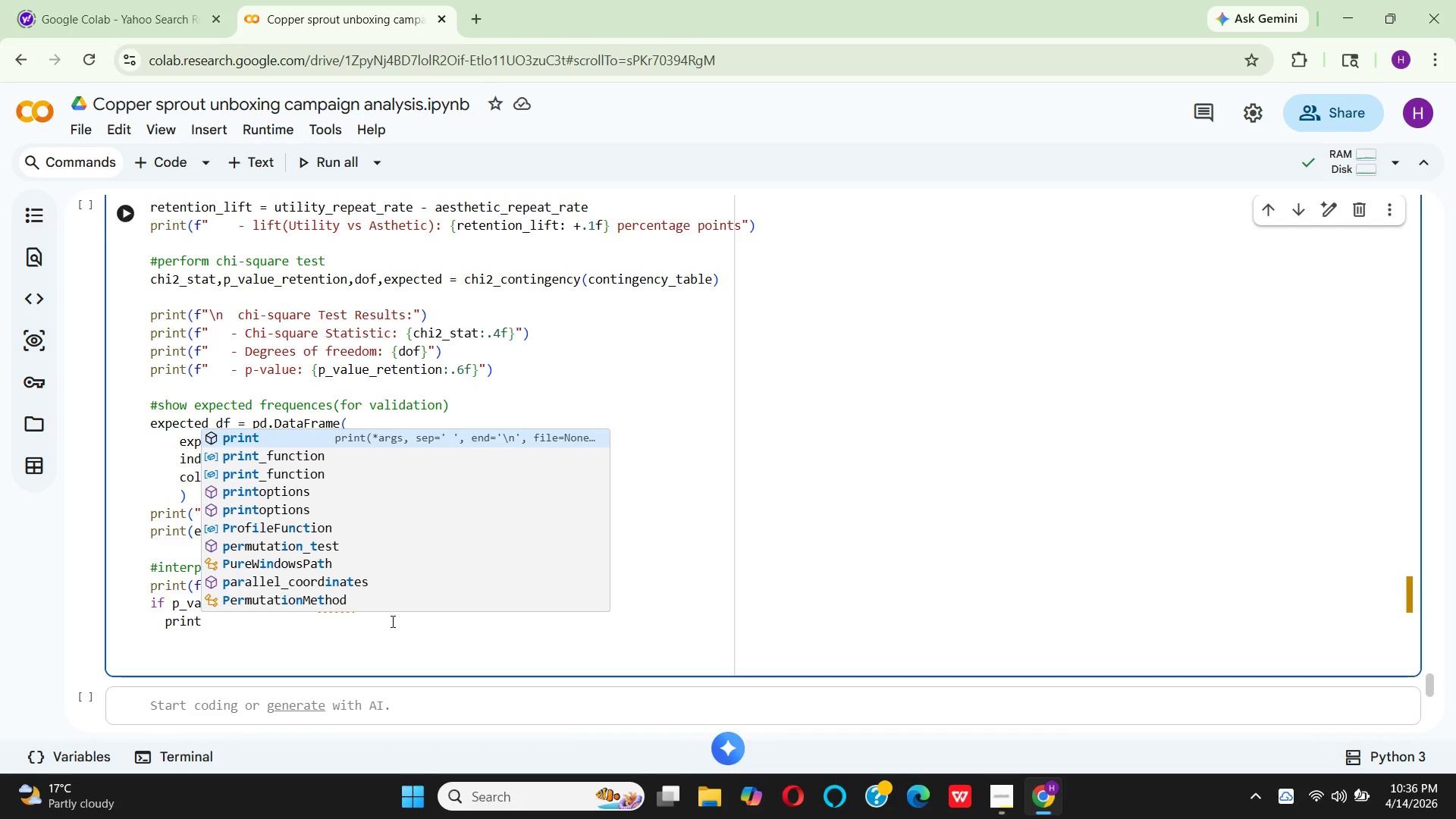 
hold_key(key=ShiftRight, duration=1.53)
 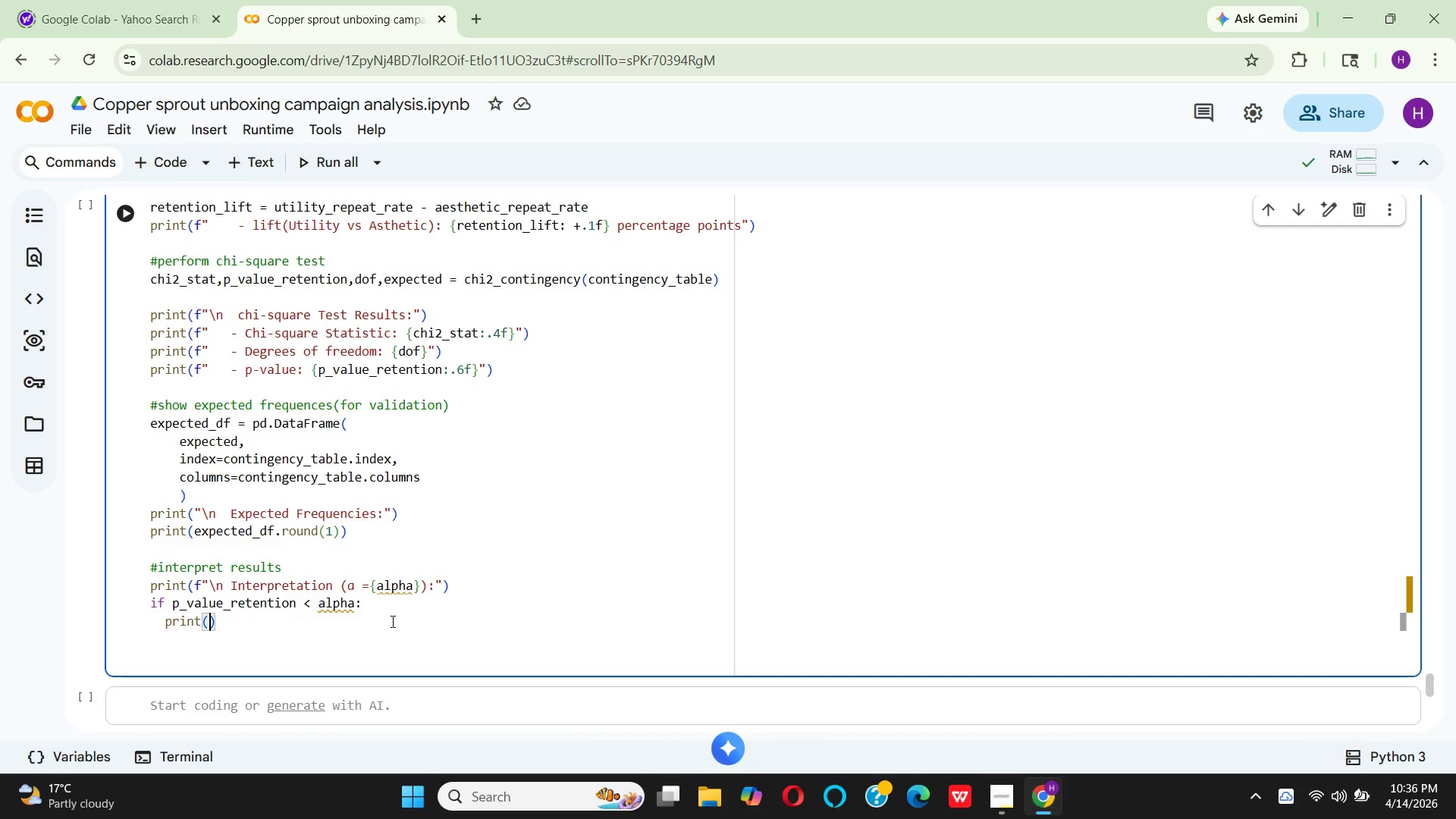 
key(Shift+9)
 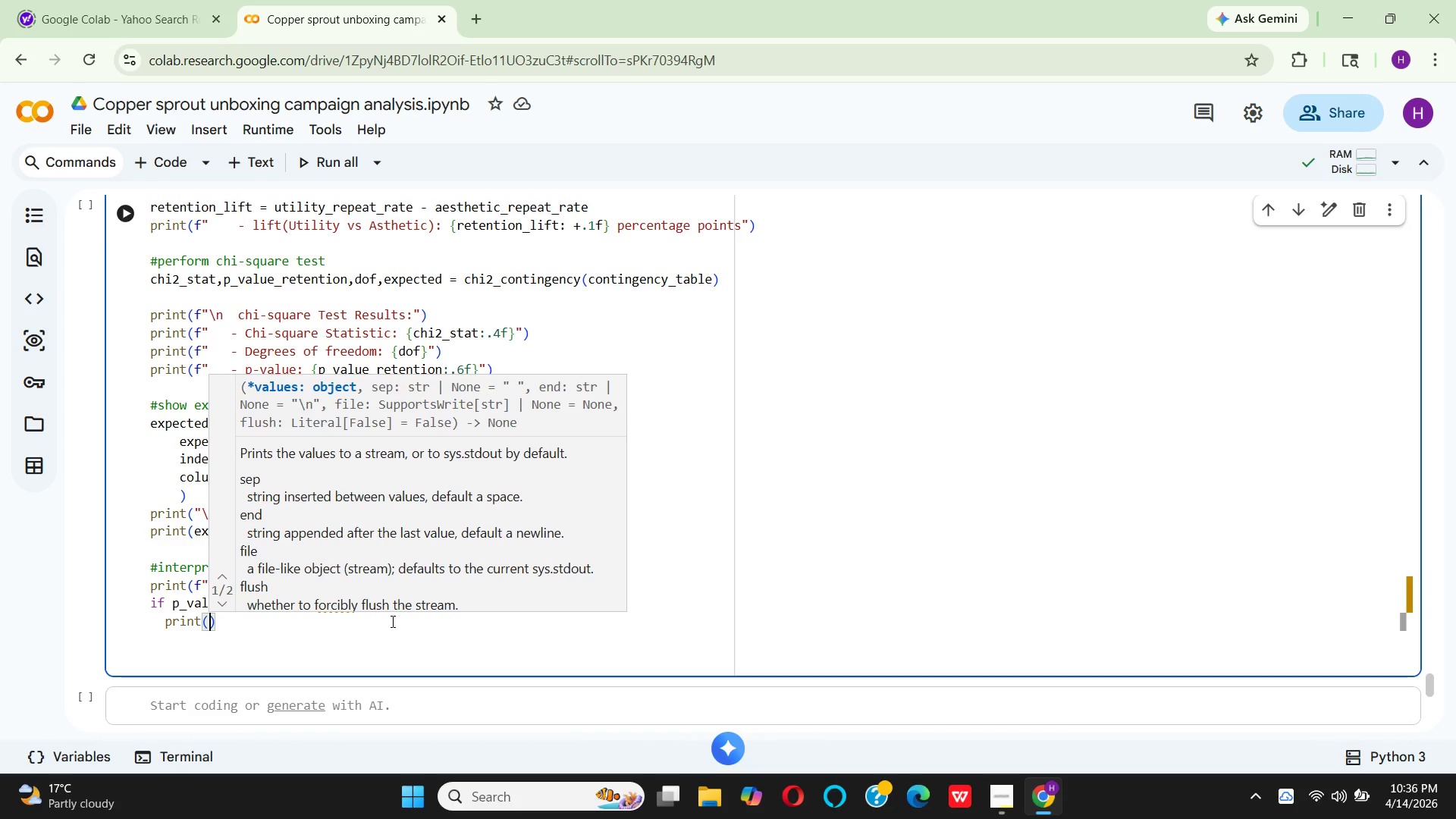 
key(F)
 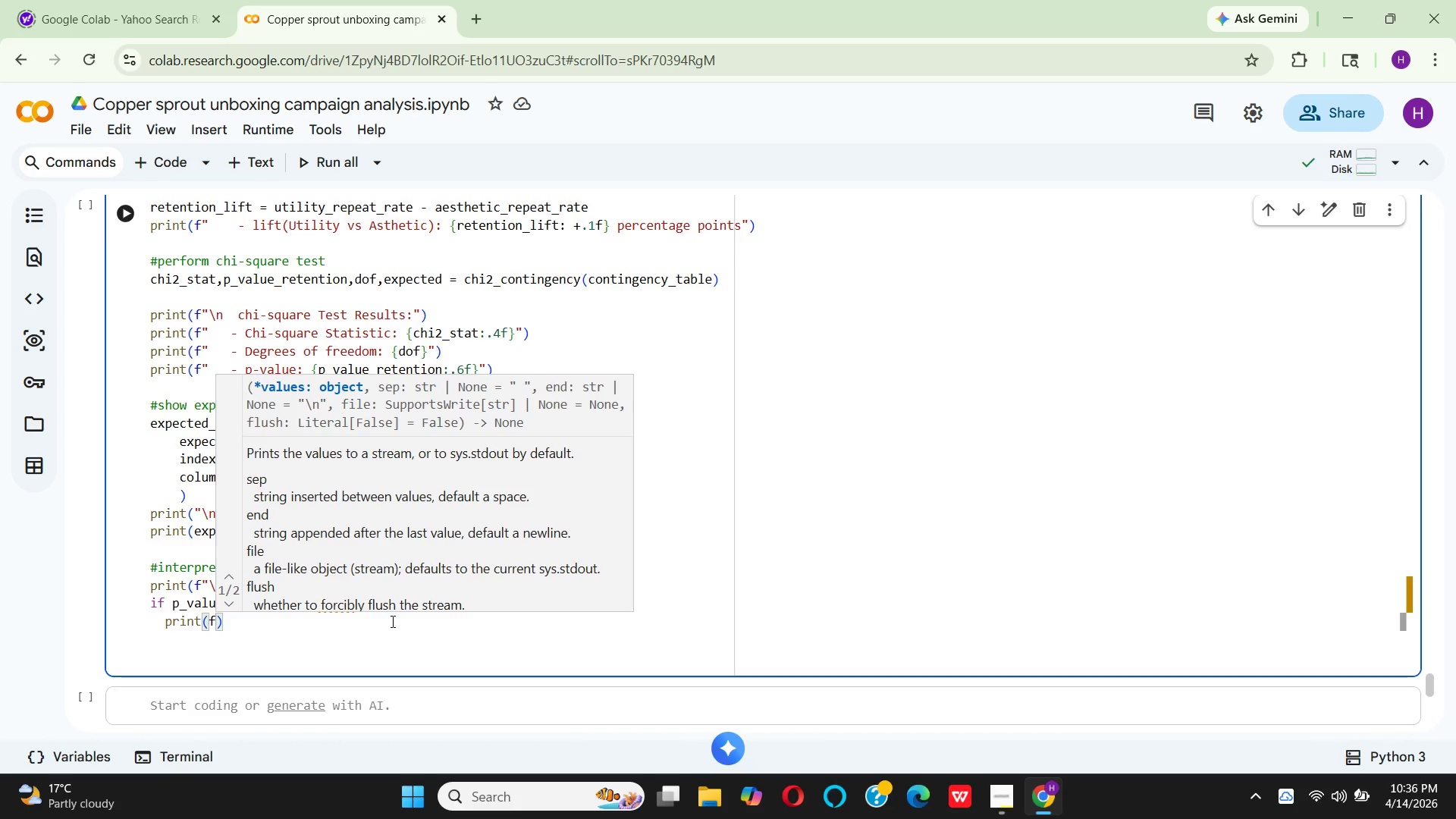 
key(Shift+Quote)
 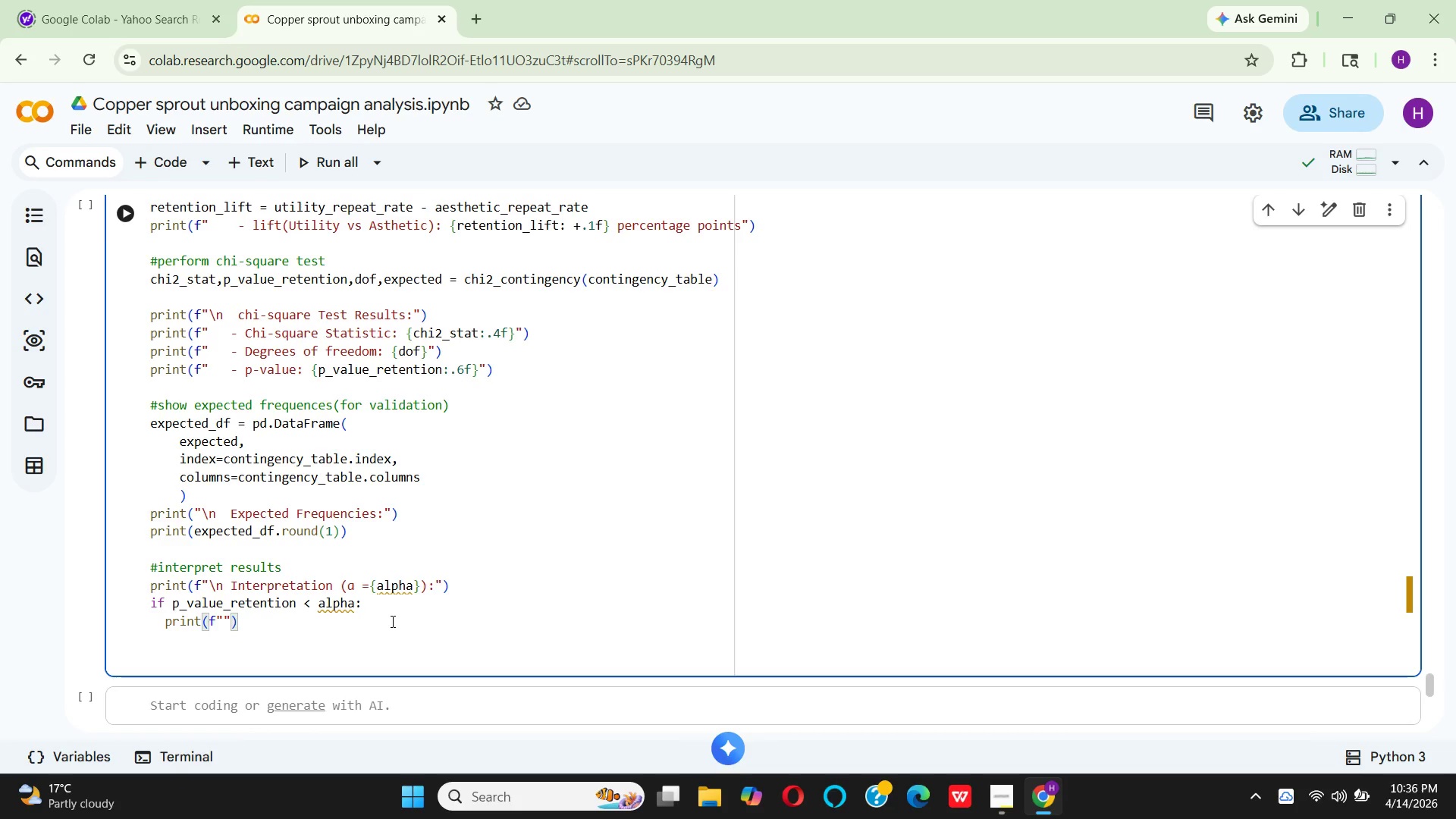 
key(Space)
 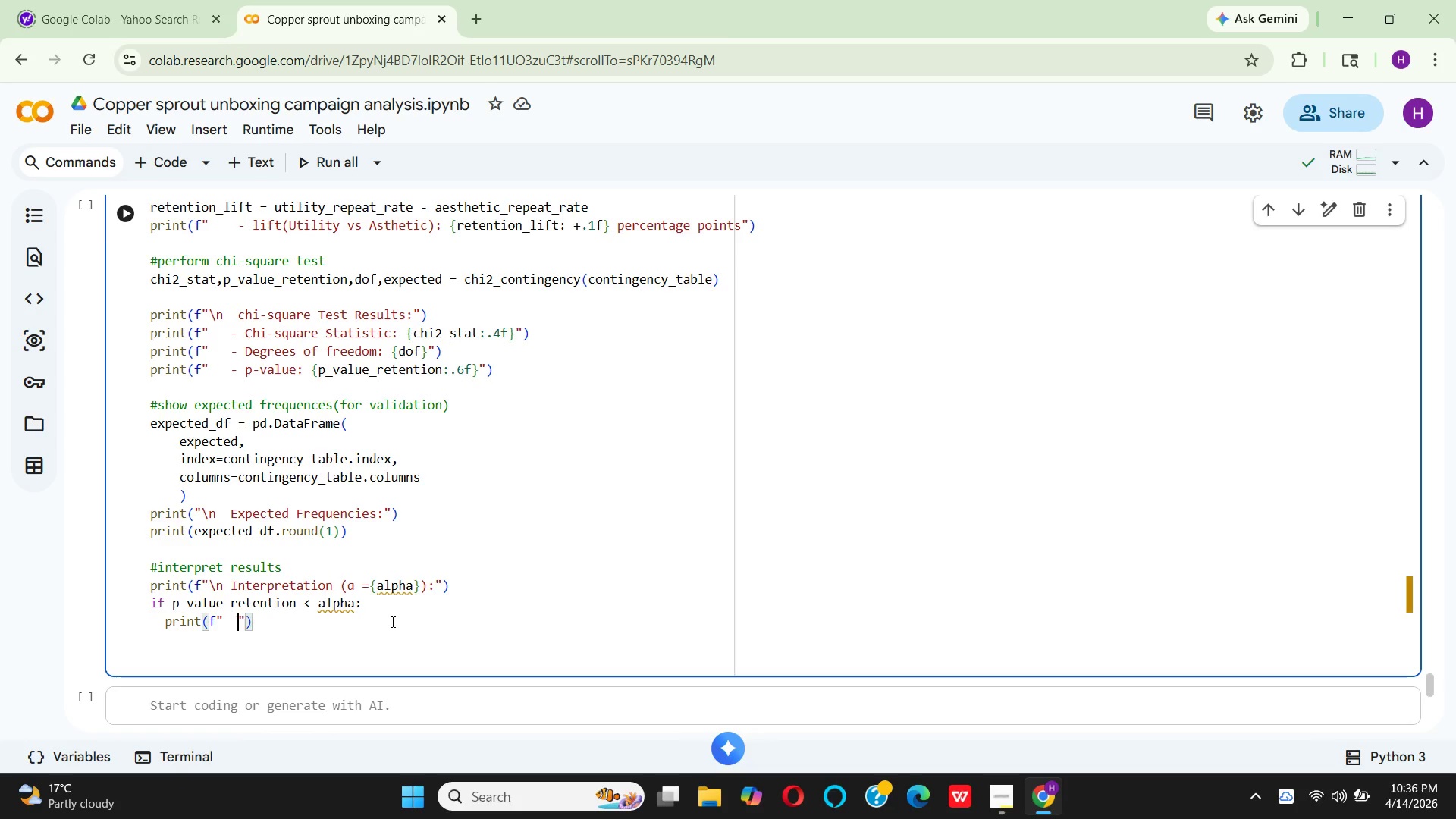 
key(Space)
 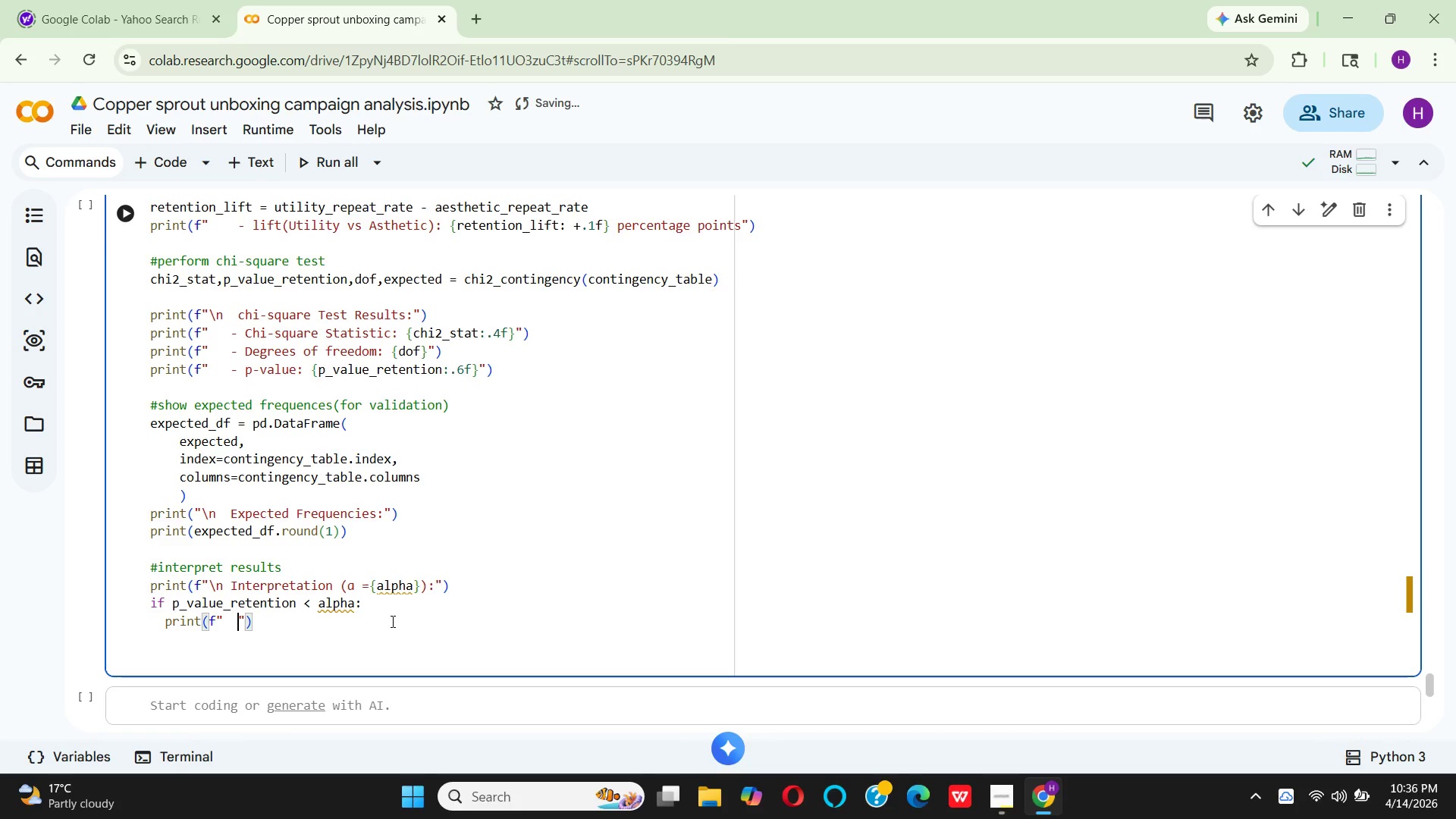 
type(Re)
key(Backspace)
type(EJECT null hypoth)
 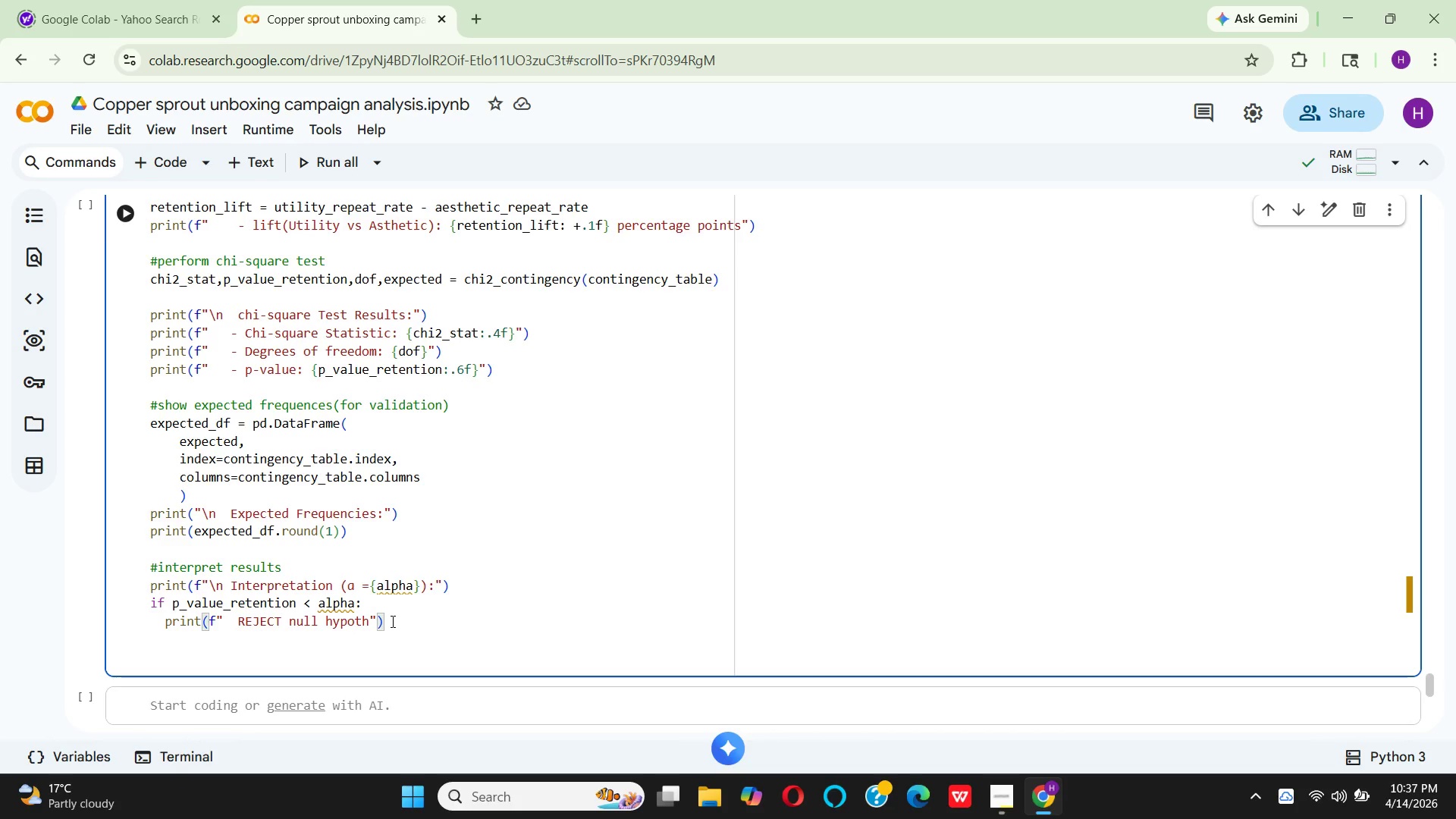 
wait(6.2)
 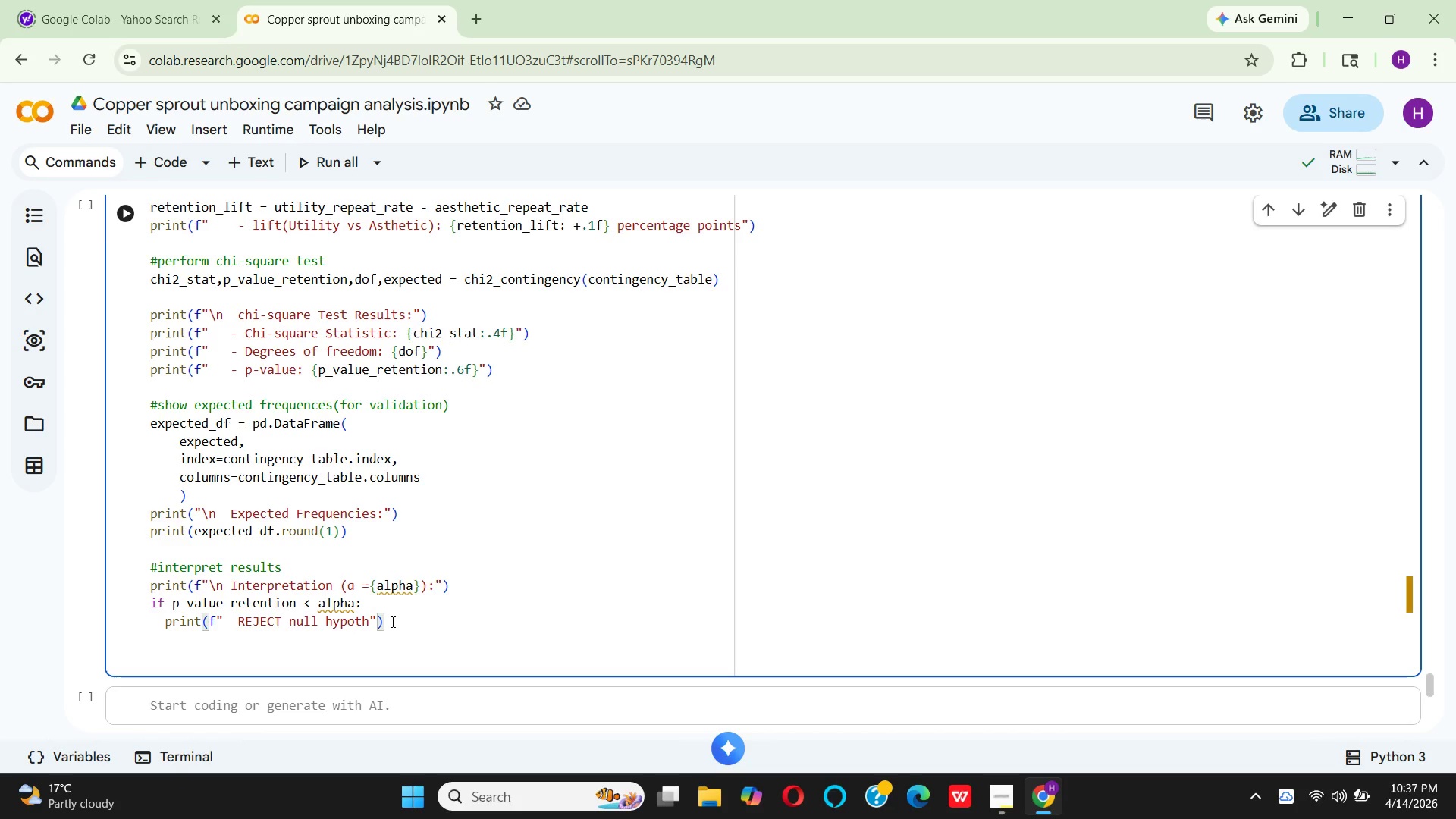 
type(esis- statistically signficant )
 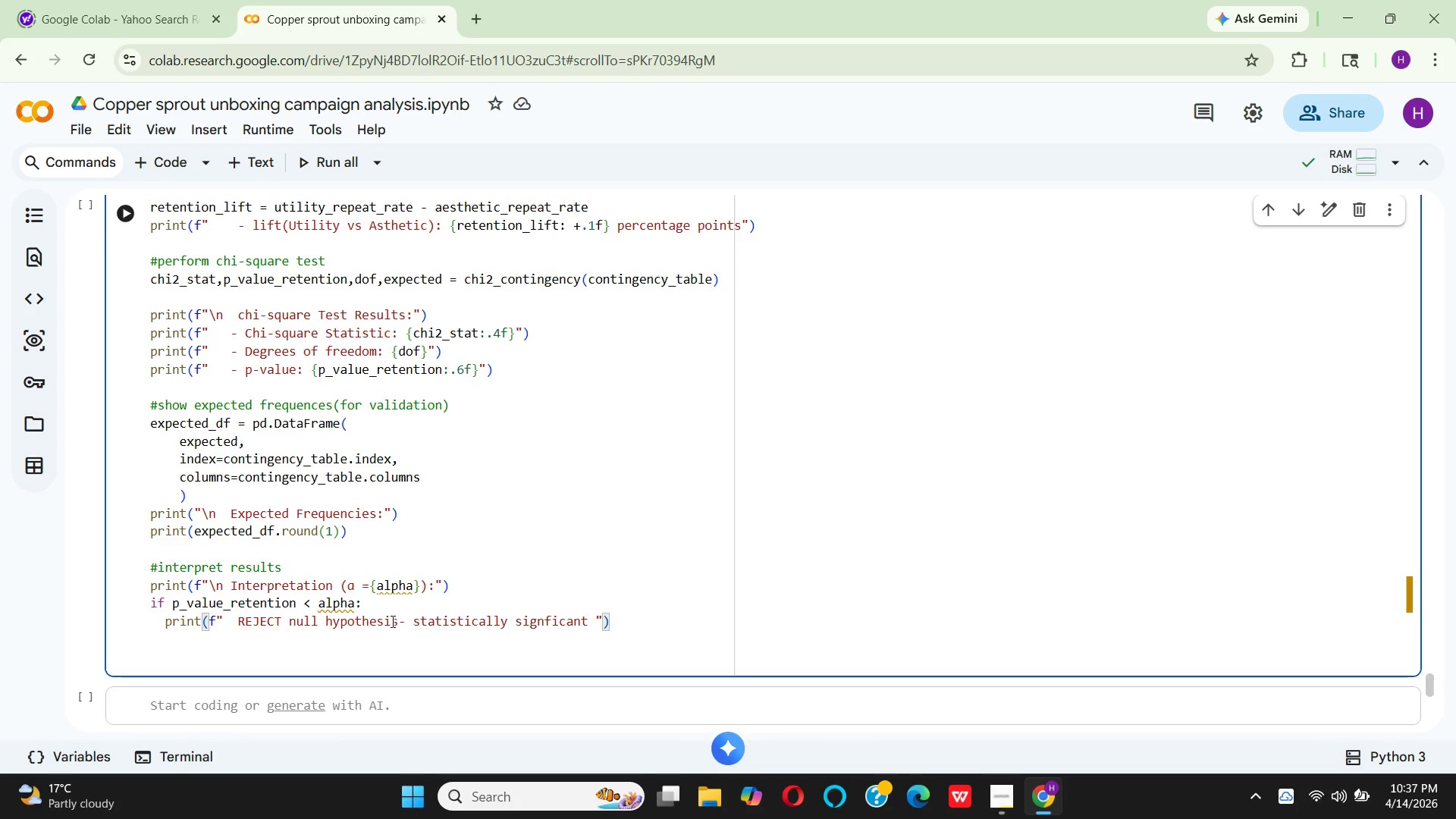 
type(differe)
 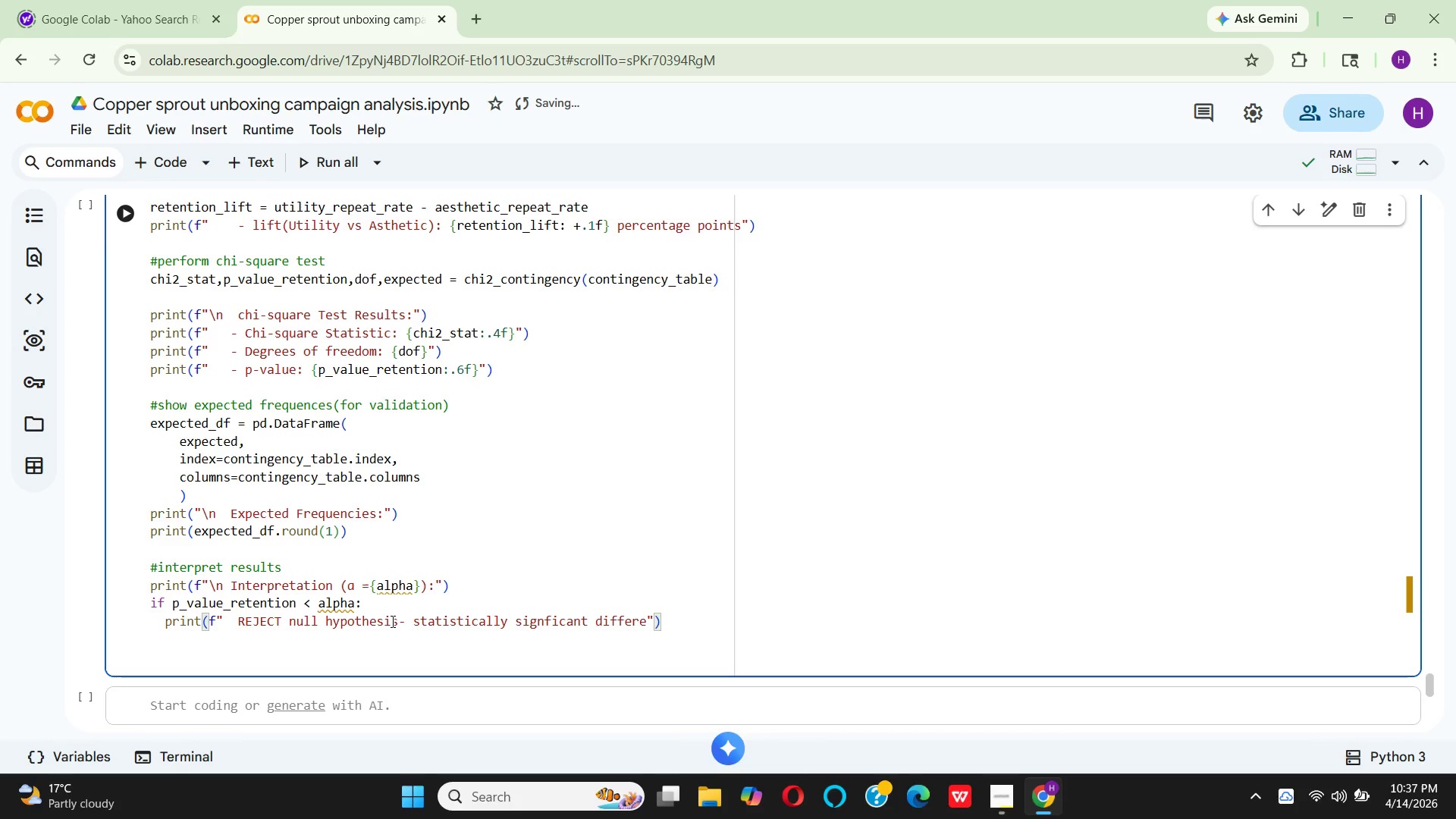 
type(nce in )
 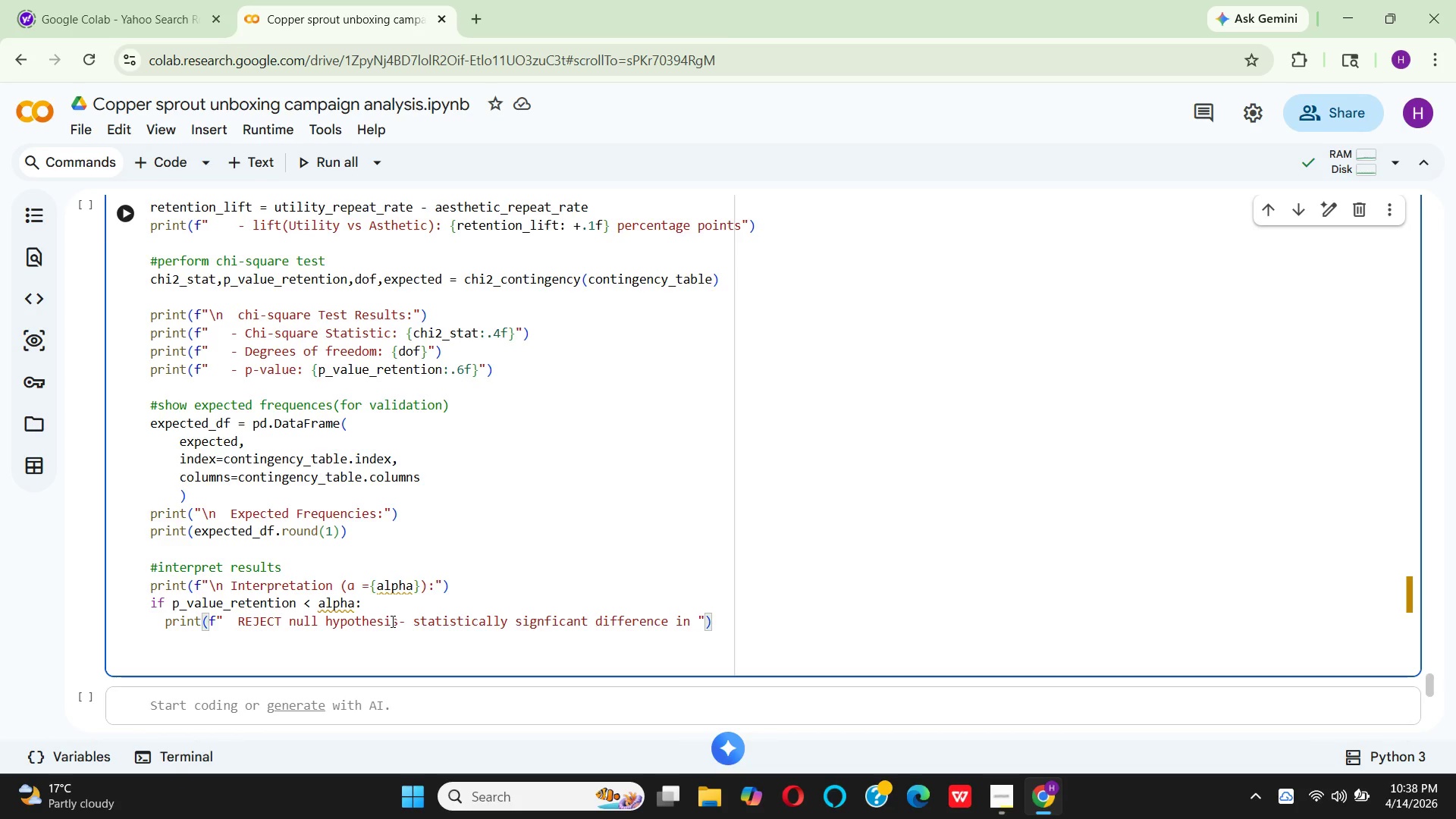 
wait(5.83)
 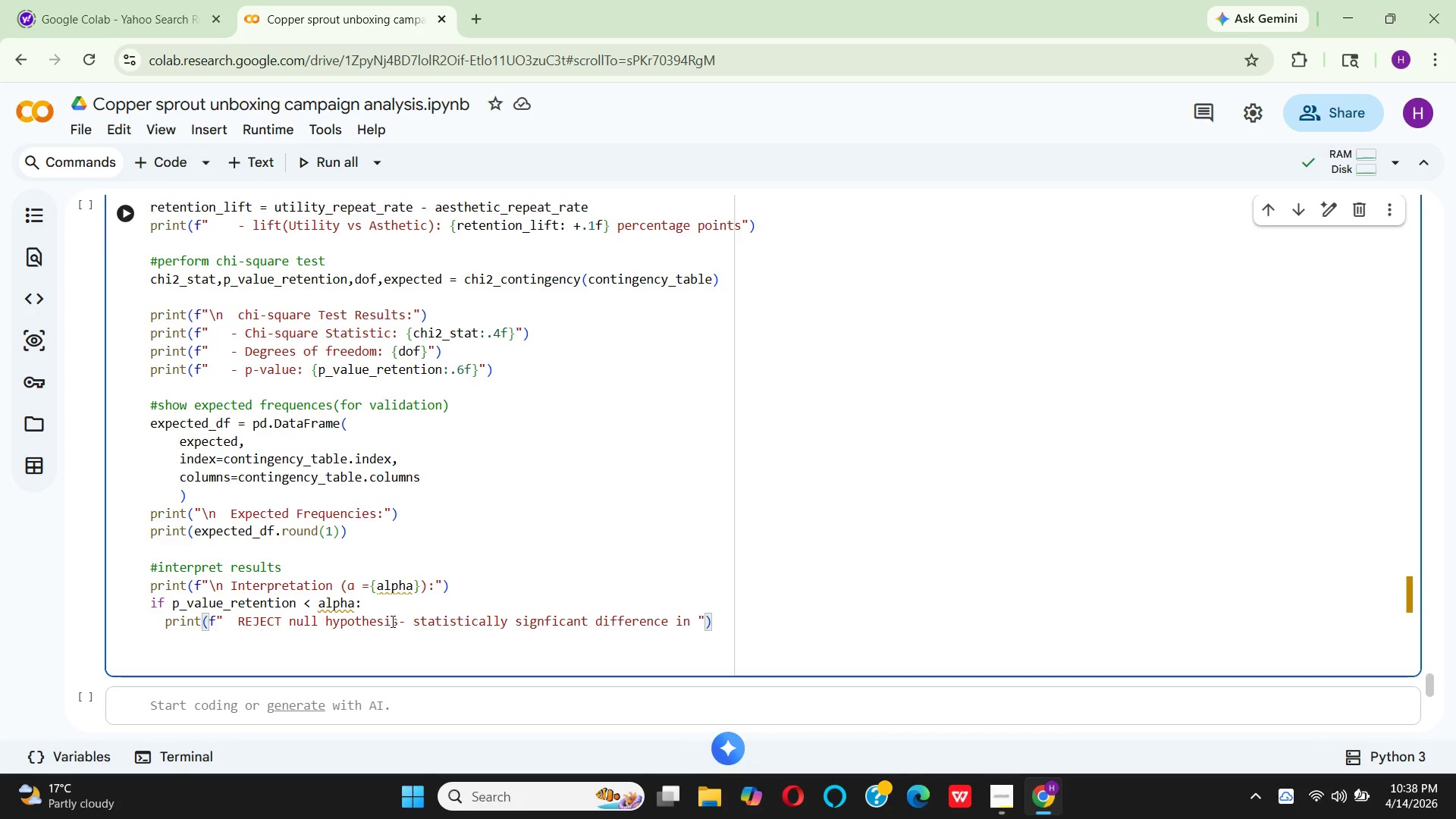 
type(repeat)
 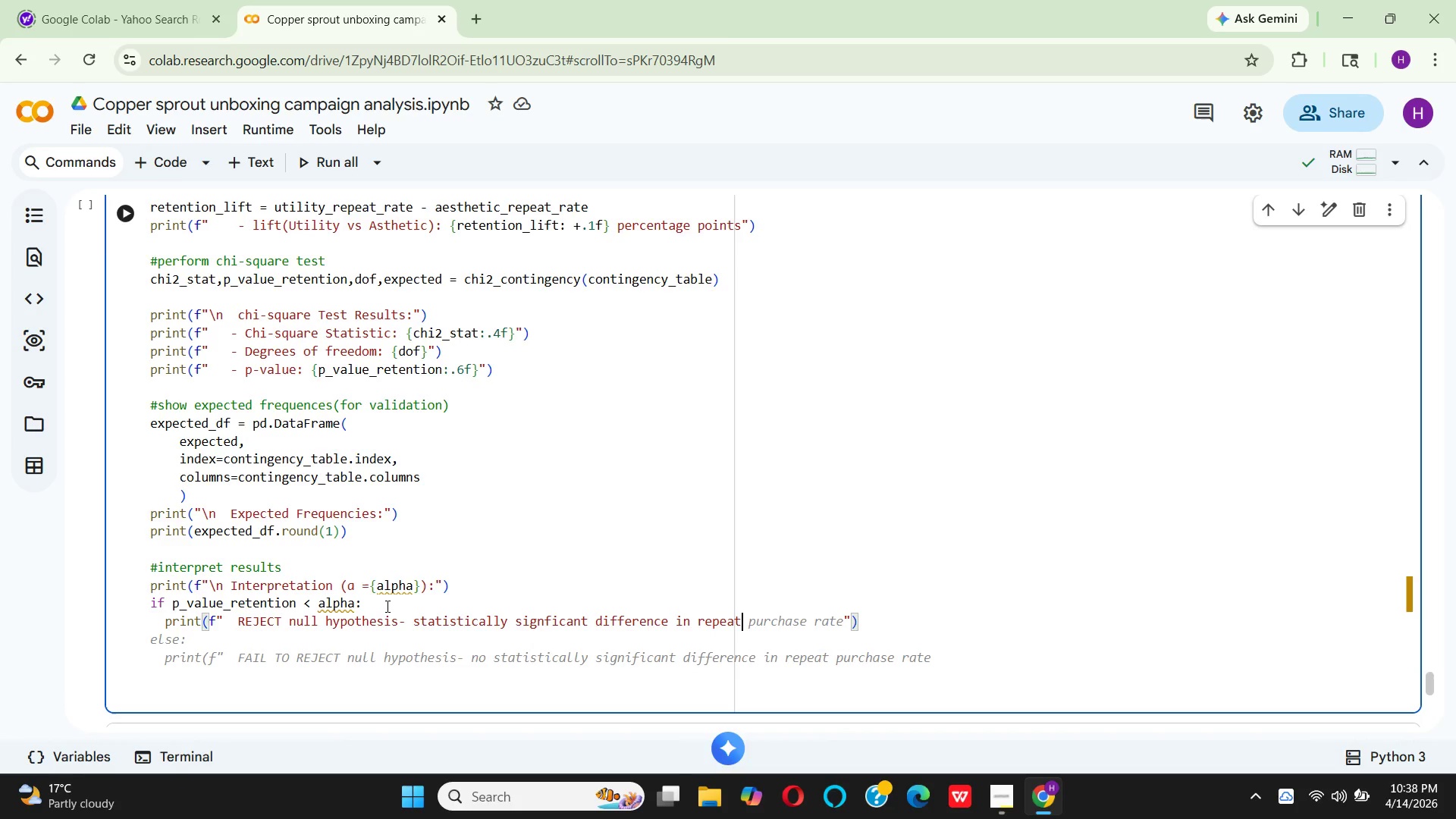 
type( pu)
 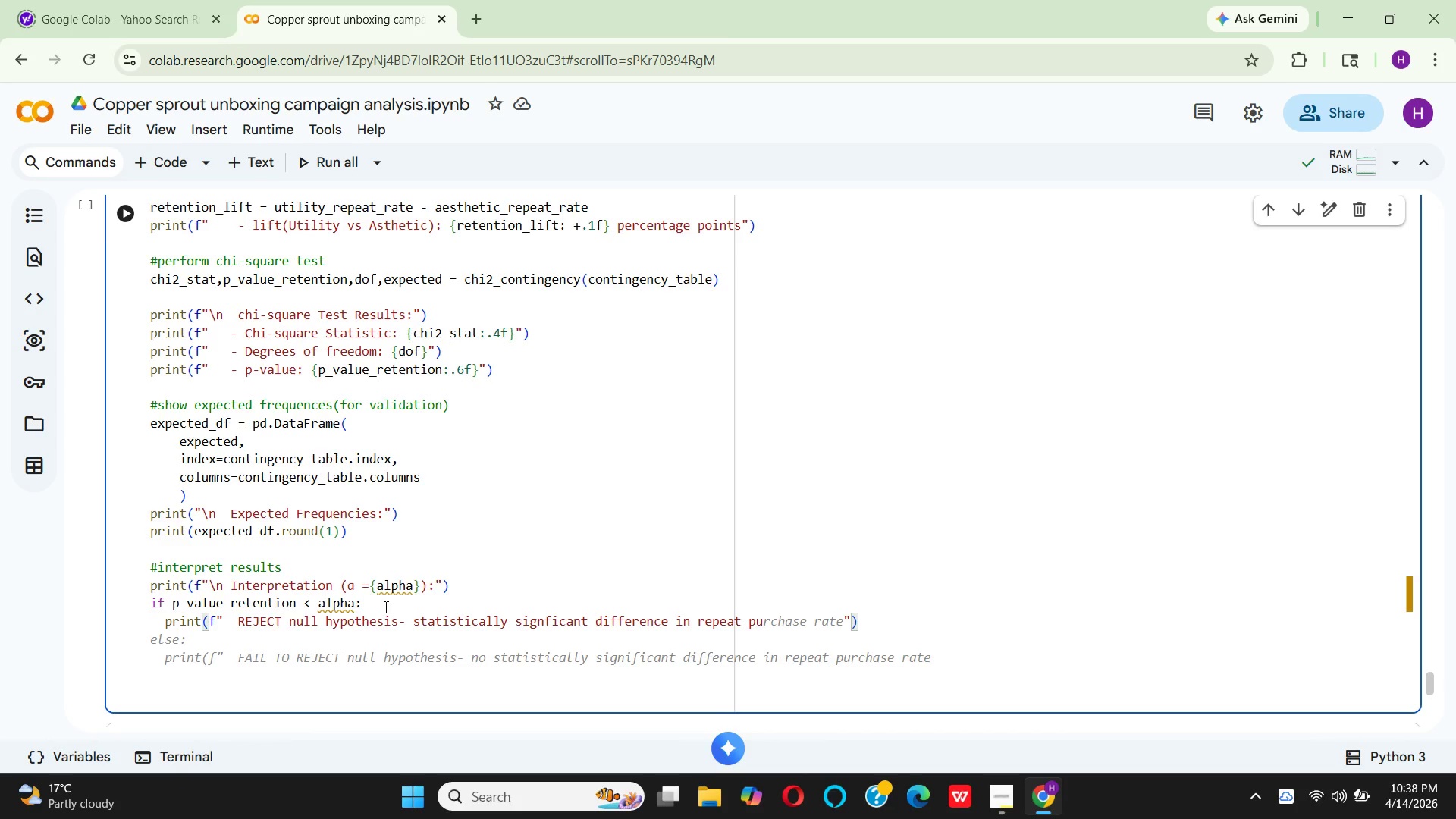 
wait(8.5)
 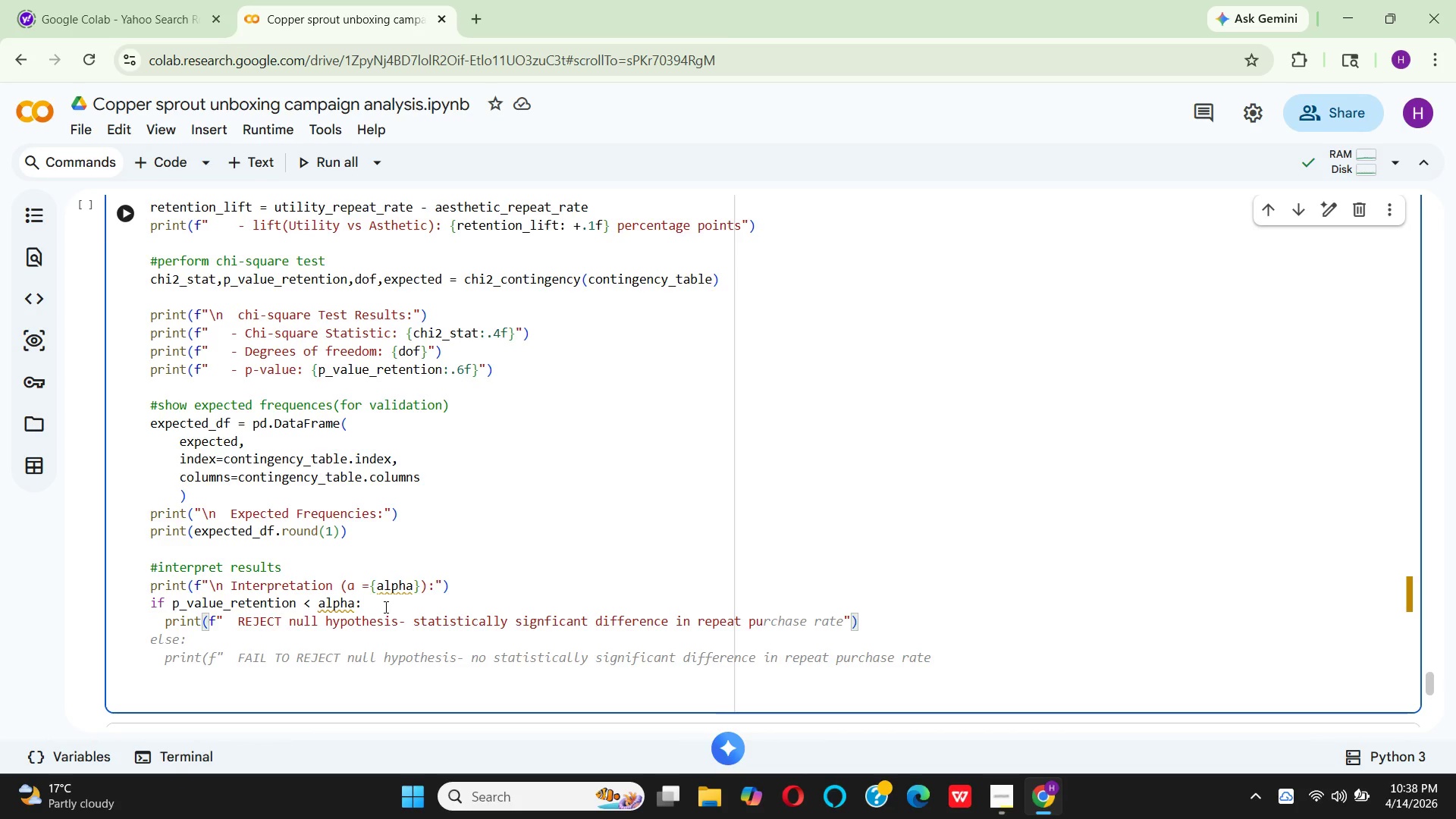 
left_click([841, 601])
 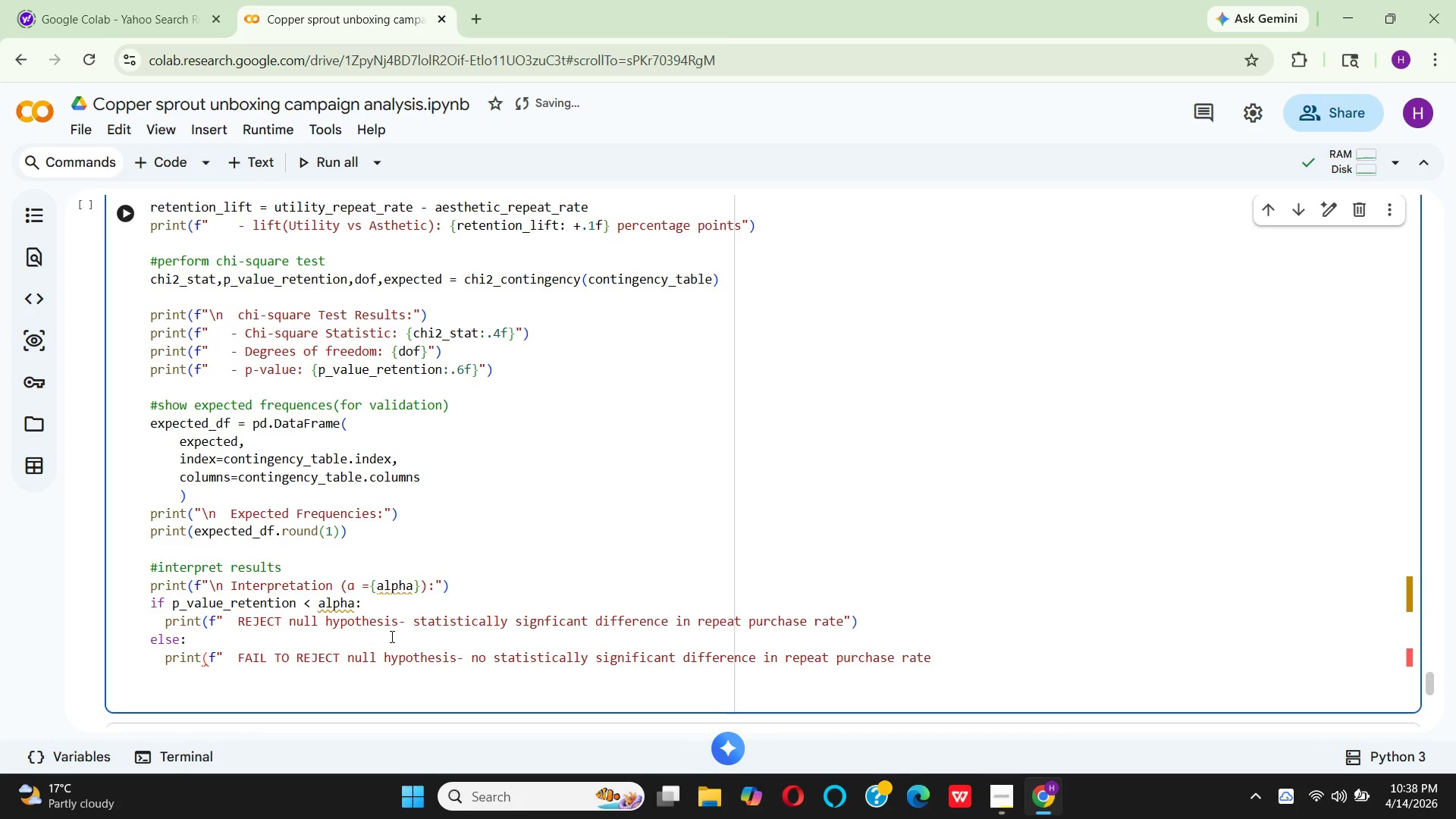 
wait(10.72)
 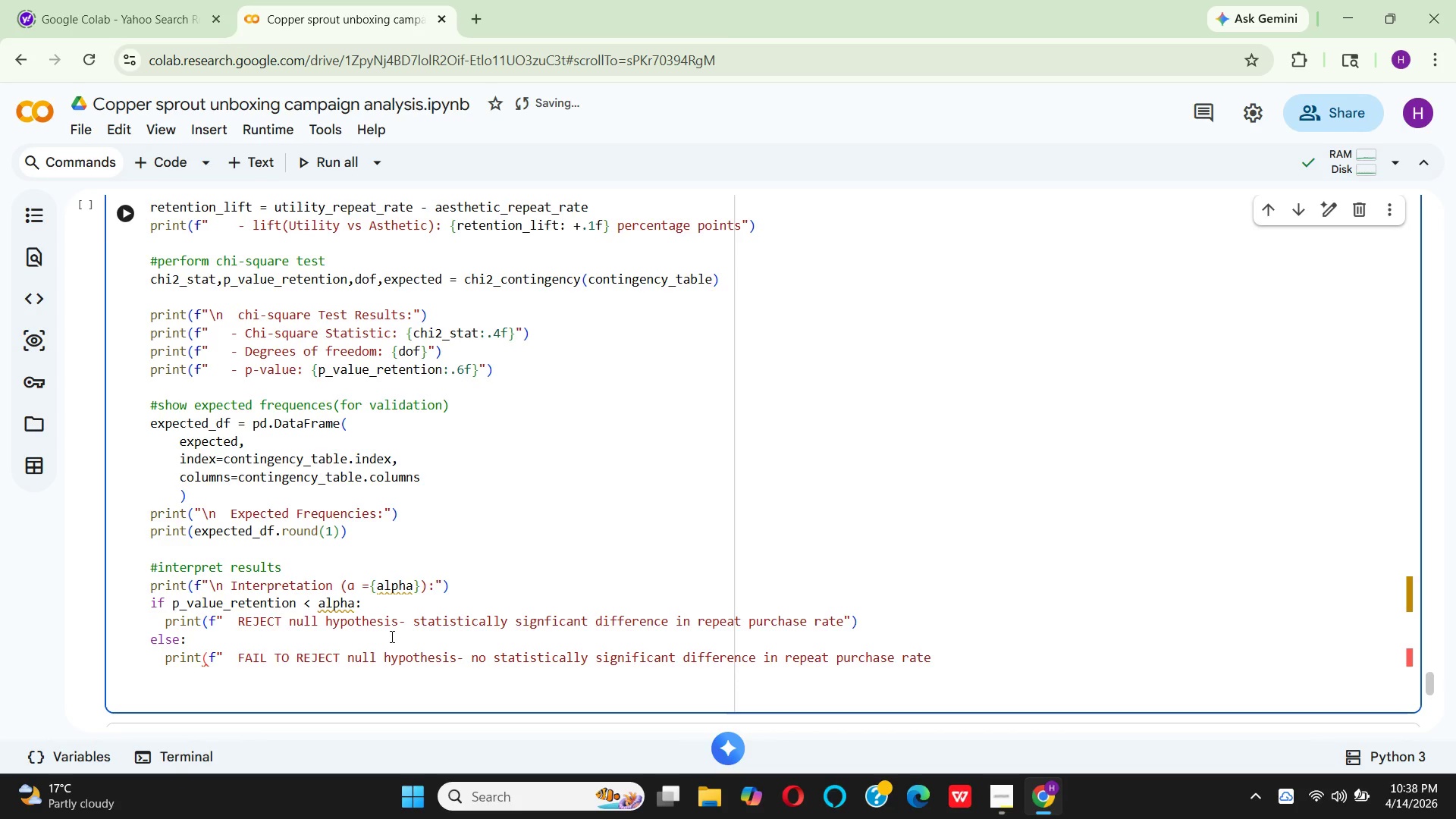 
left_click([886, 623])
 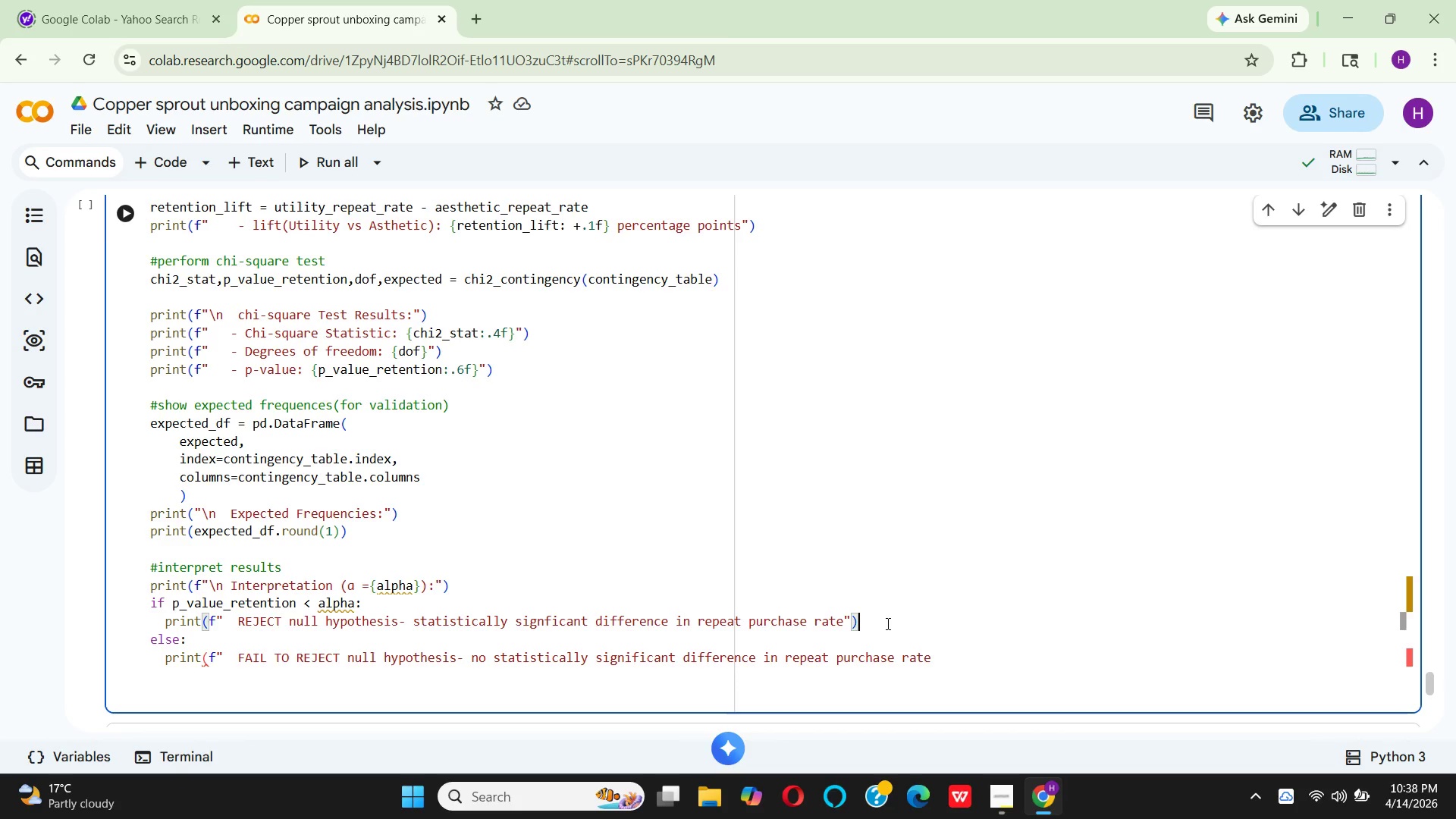 
wait(6.73)
 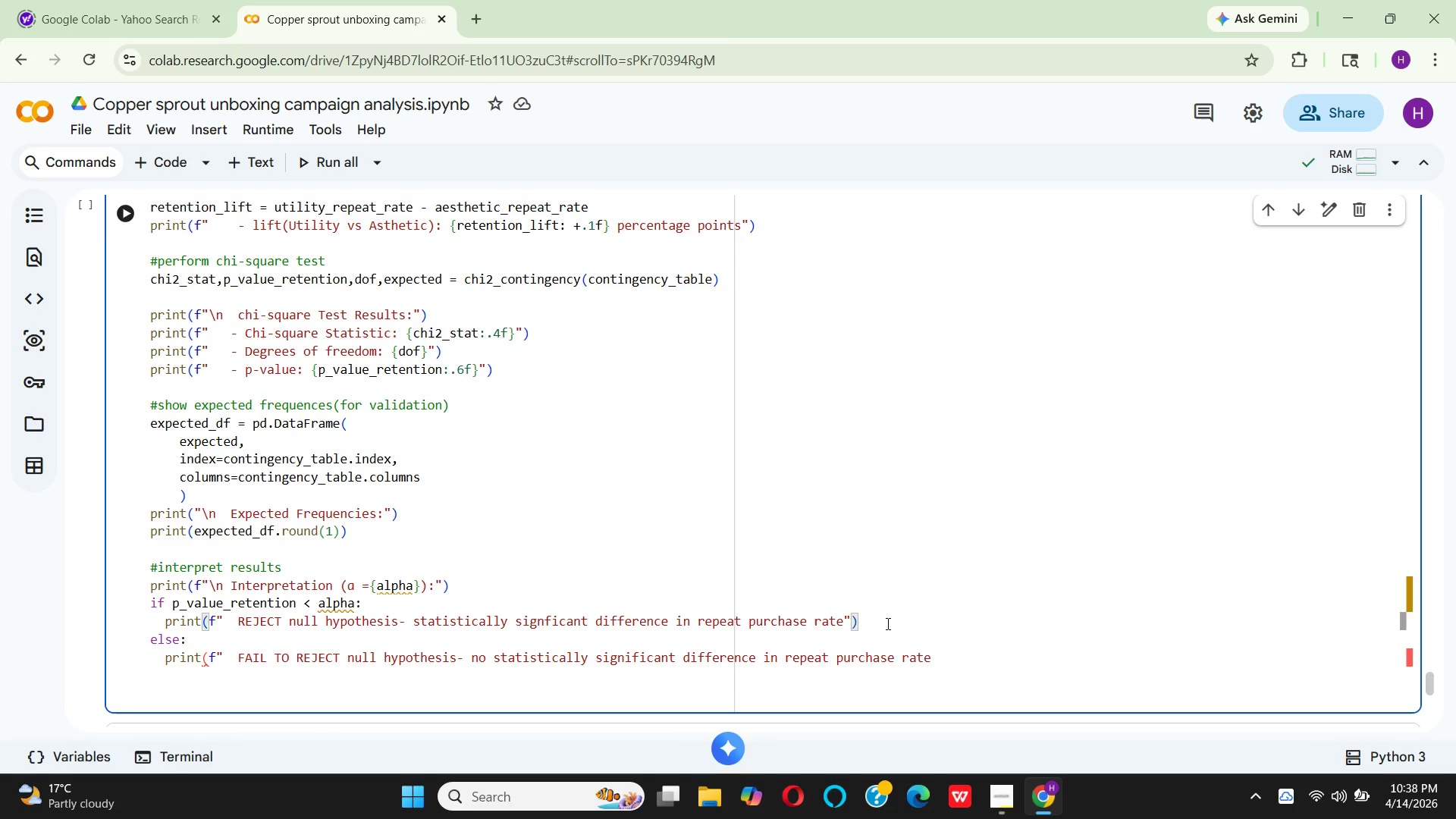 
key(Enter)
 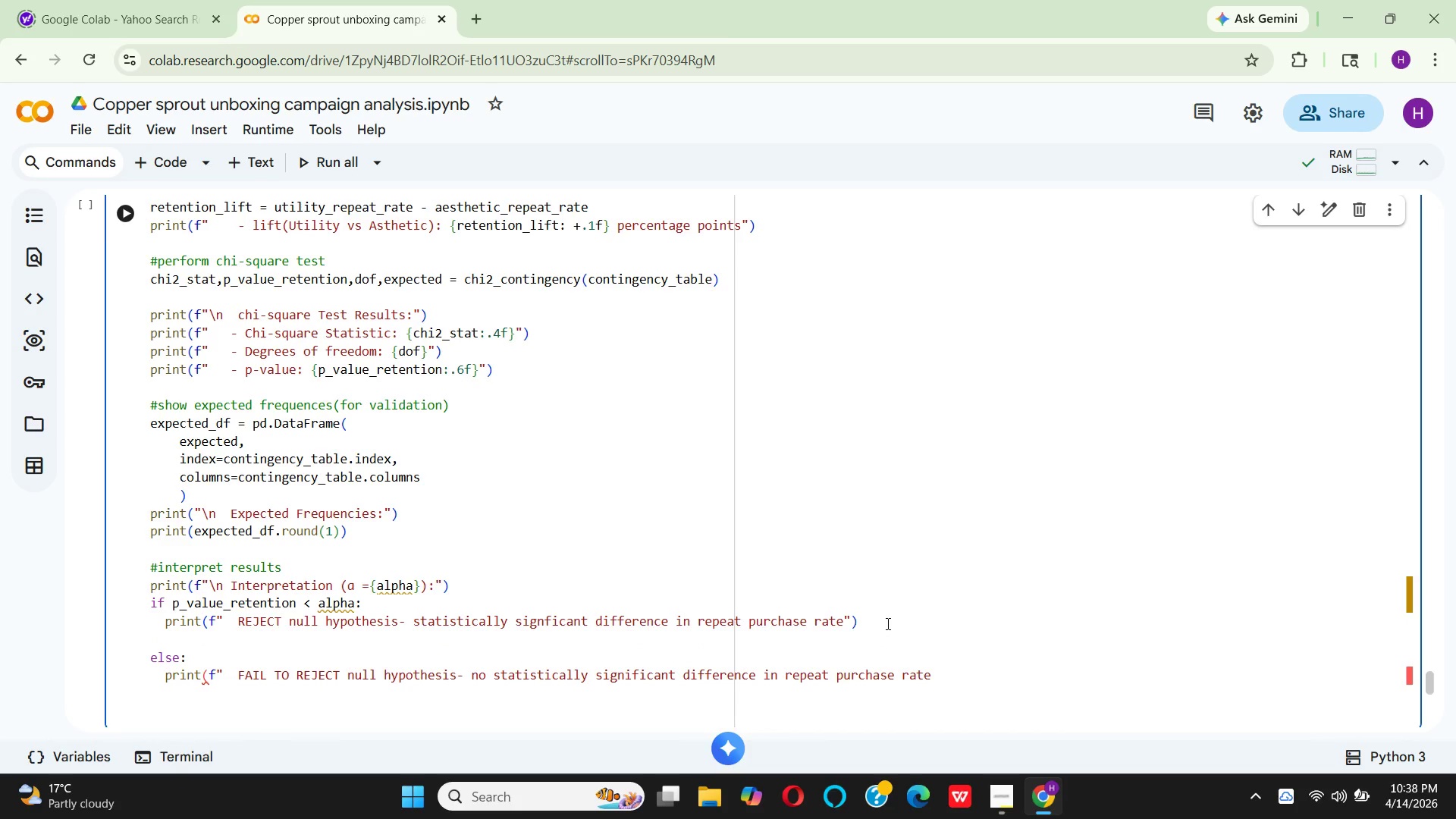 
type(print(f"  )
 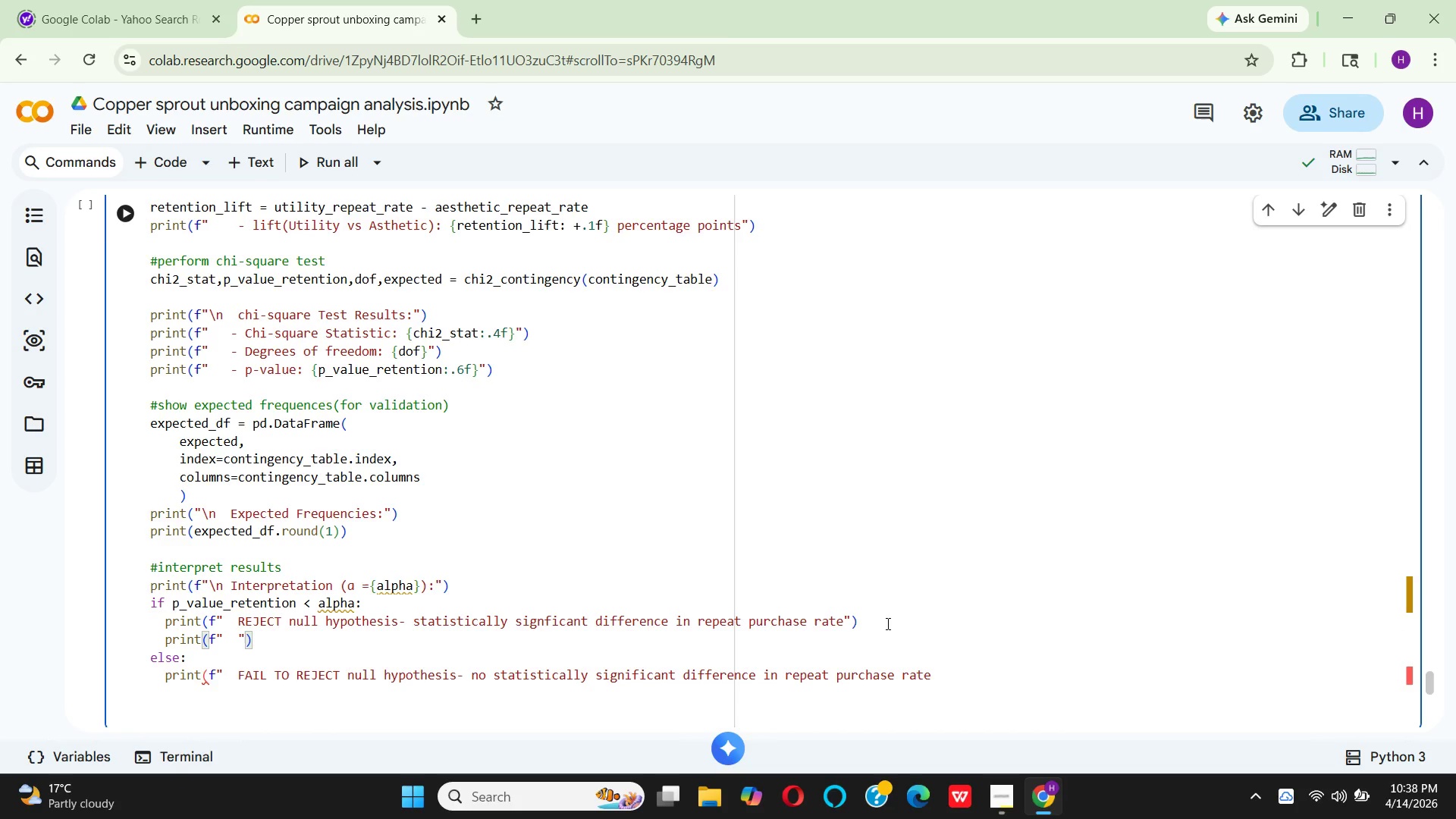 
key(Backspace)
 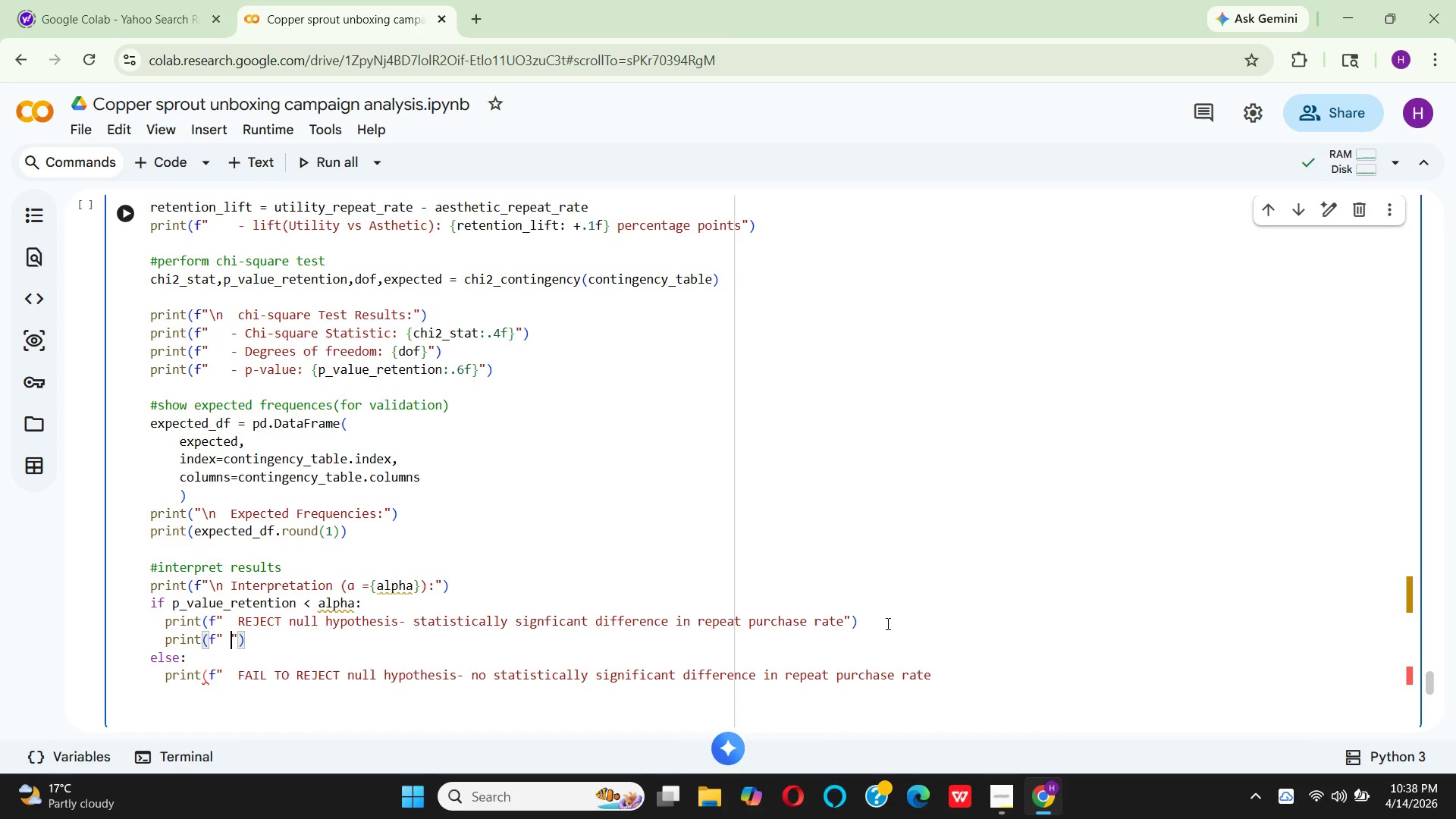 
key(Minus)
 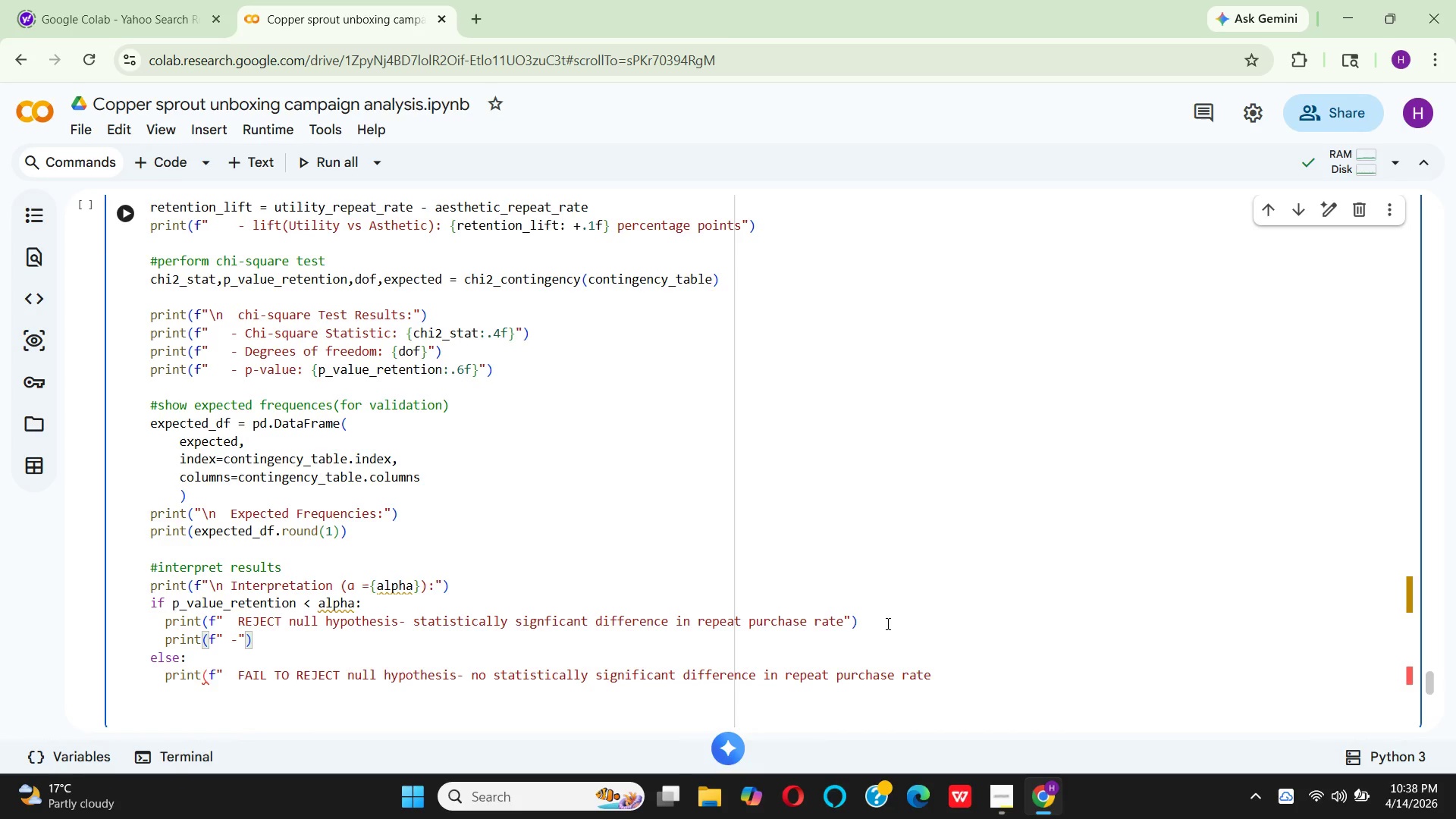 
key(Shift+Period)
 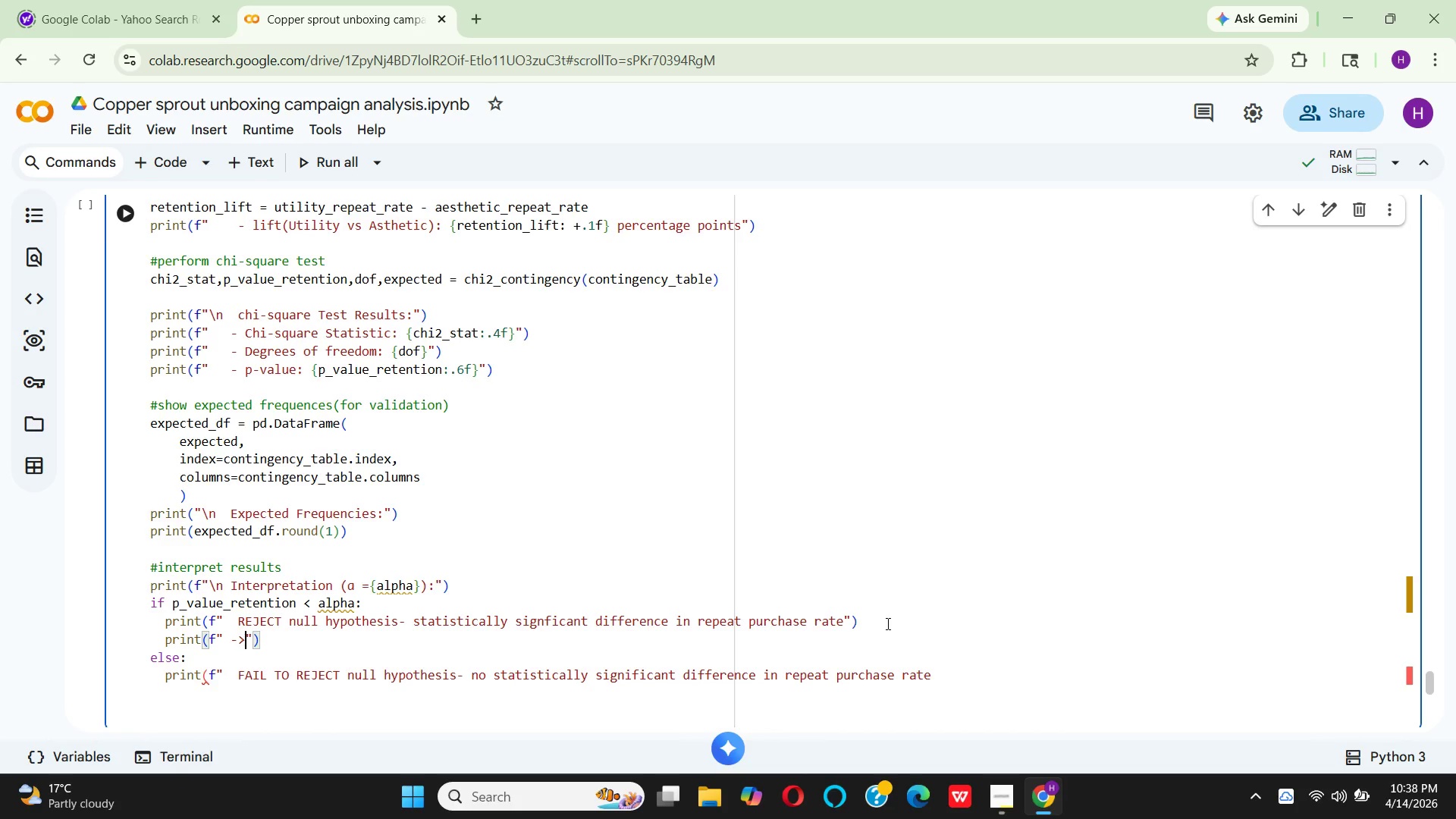 
type( the)
key(Backspace)
key(Backspace)
key(Backspace)
key(Backspace)
type(The)
 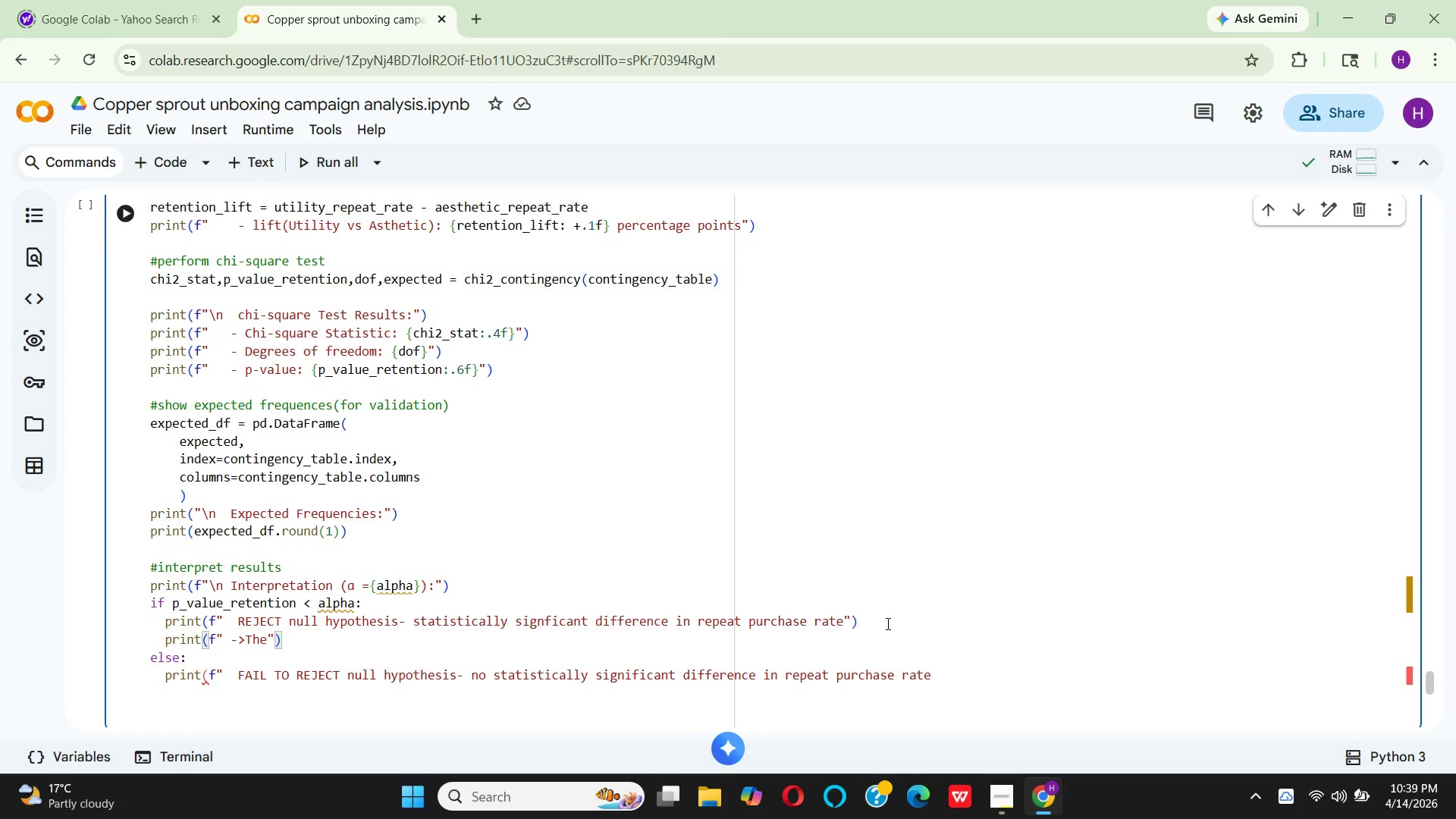 
key(ArrowLeft)
 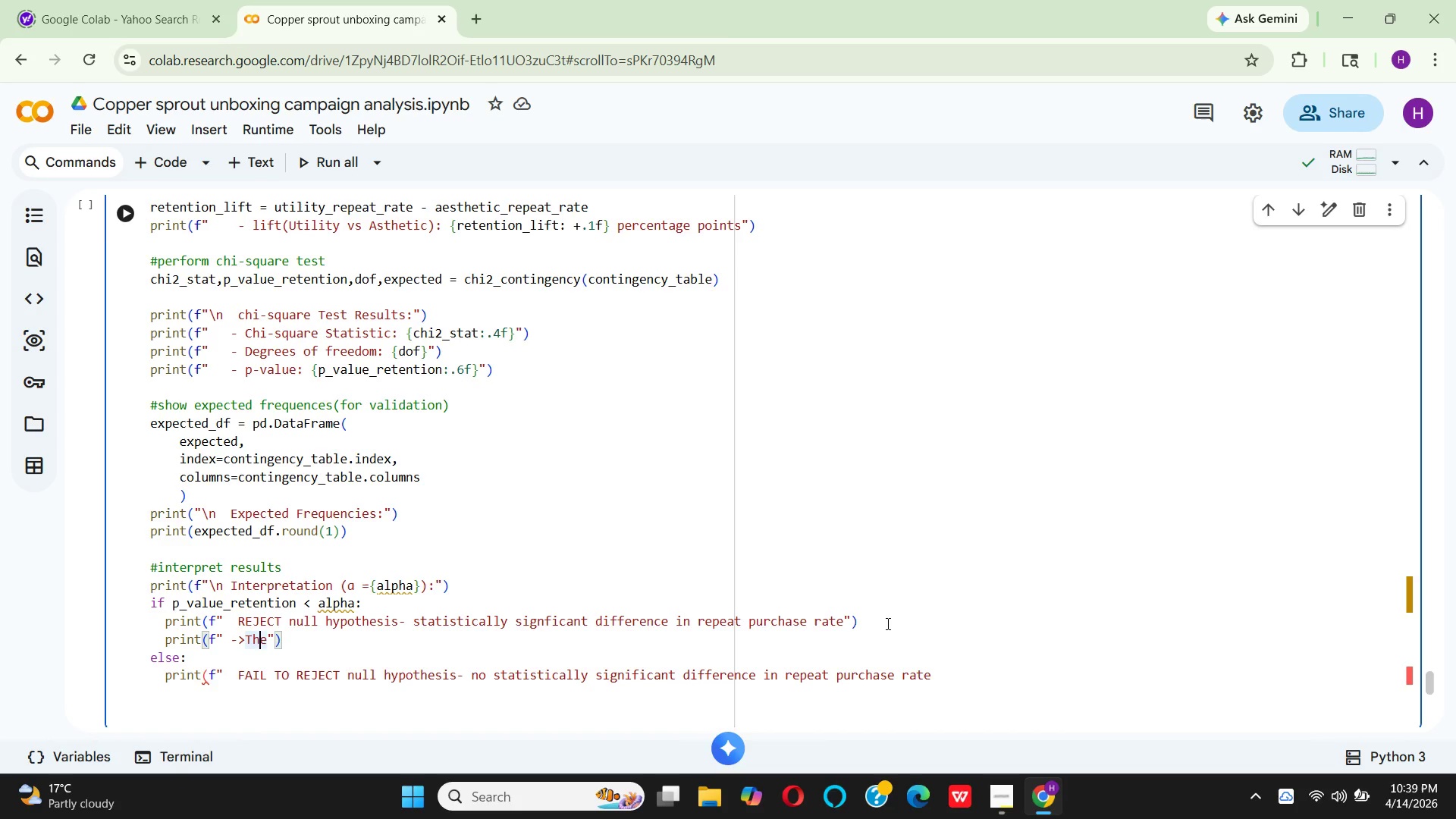 
key(ArrowLeft)
 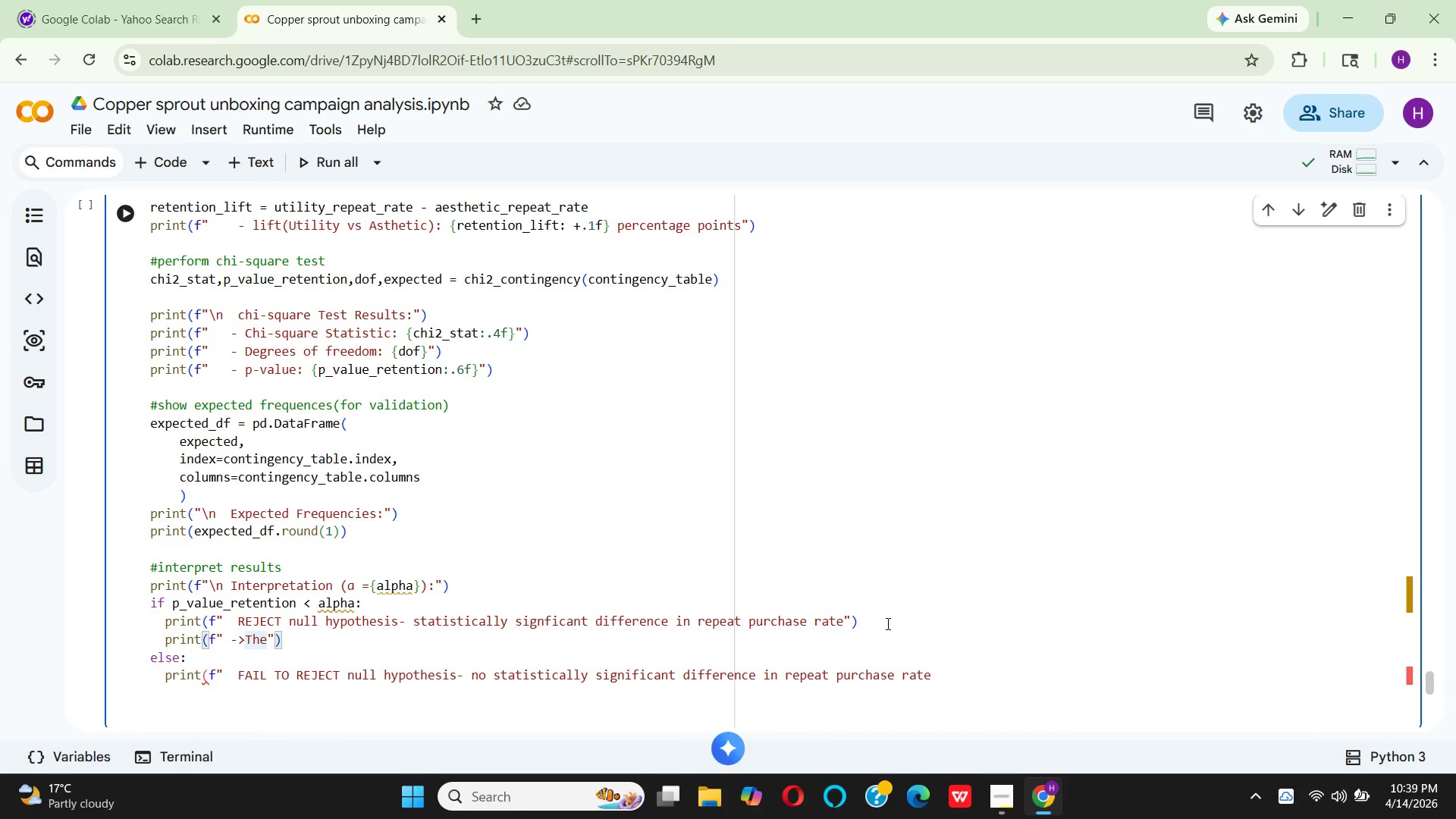 
key(ArrowLeft)
 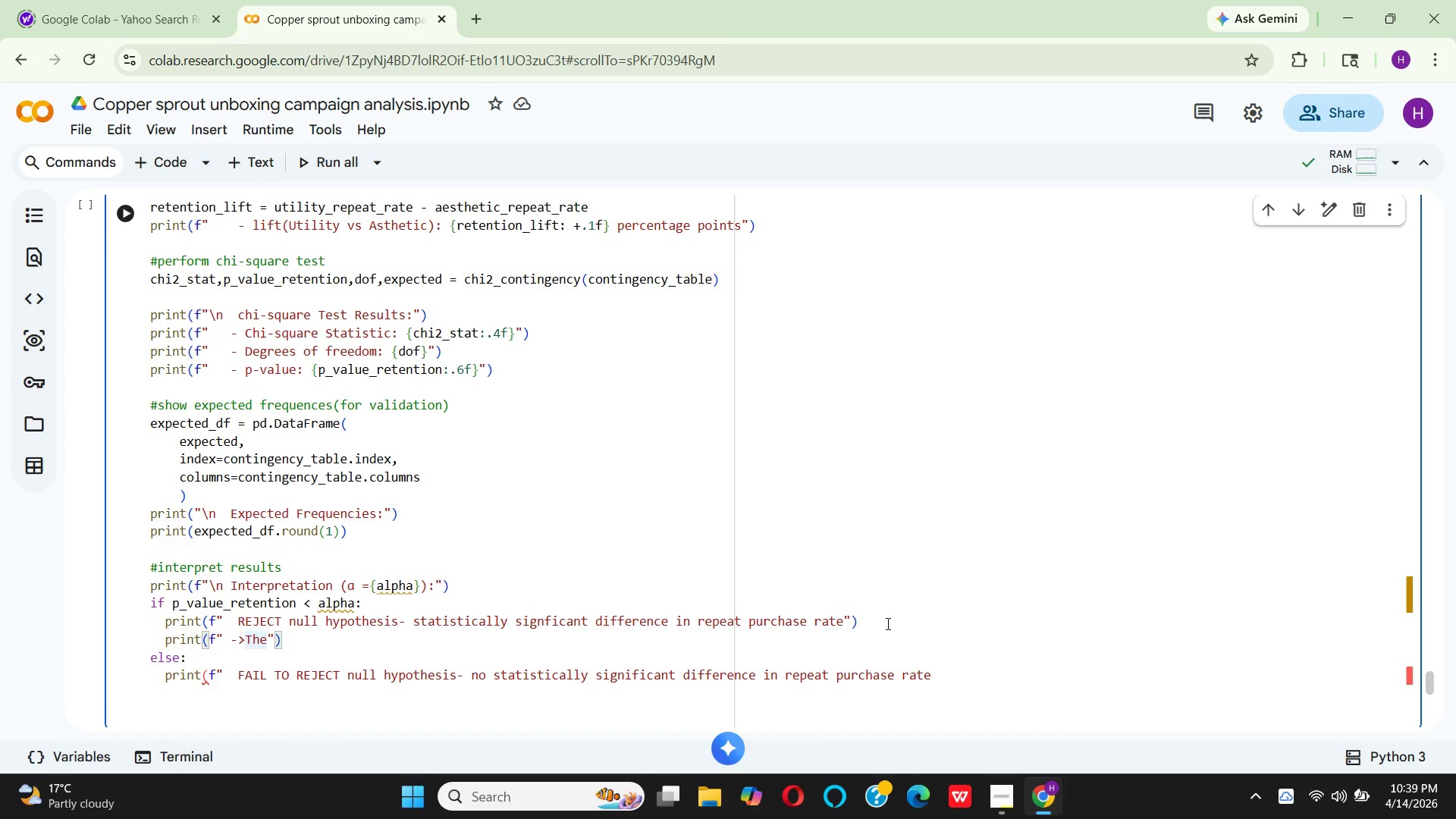 
key(Space)
 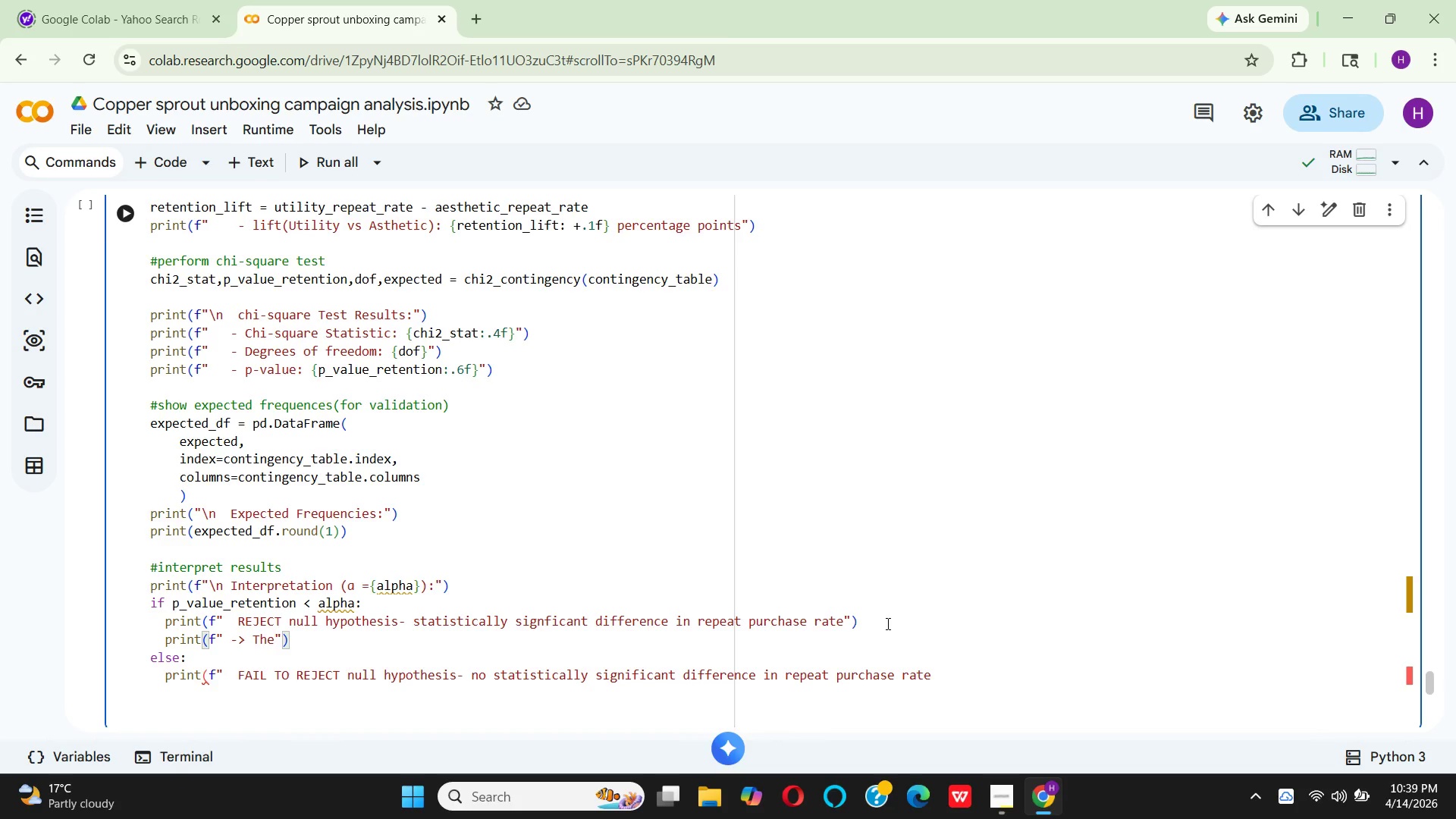 
key(ArrowRight)
 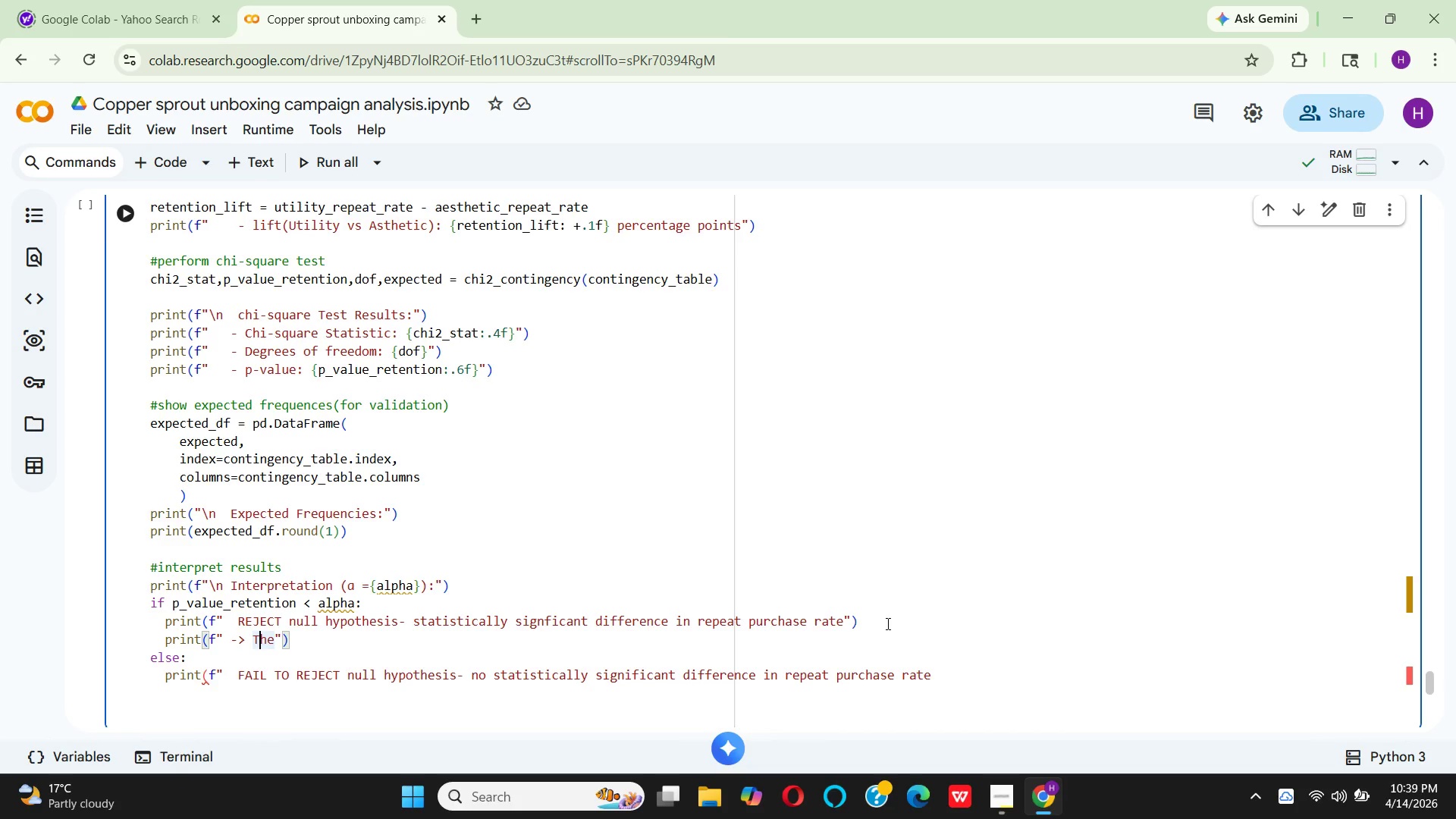 
key(ArrowRight)
 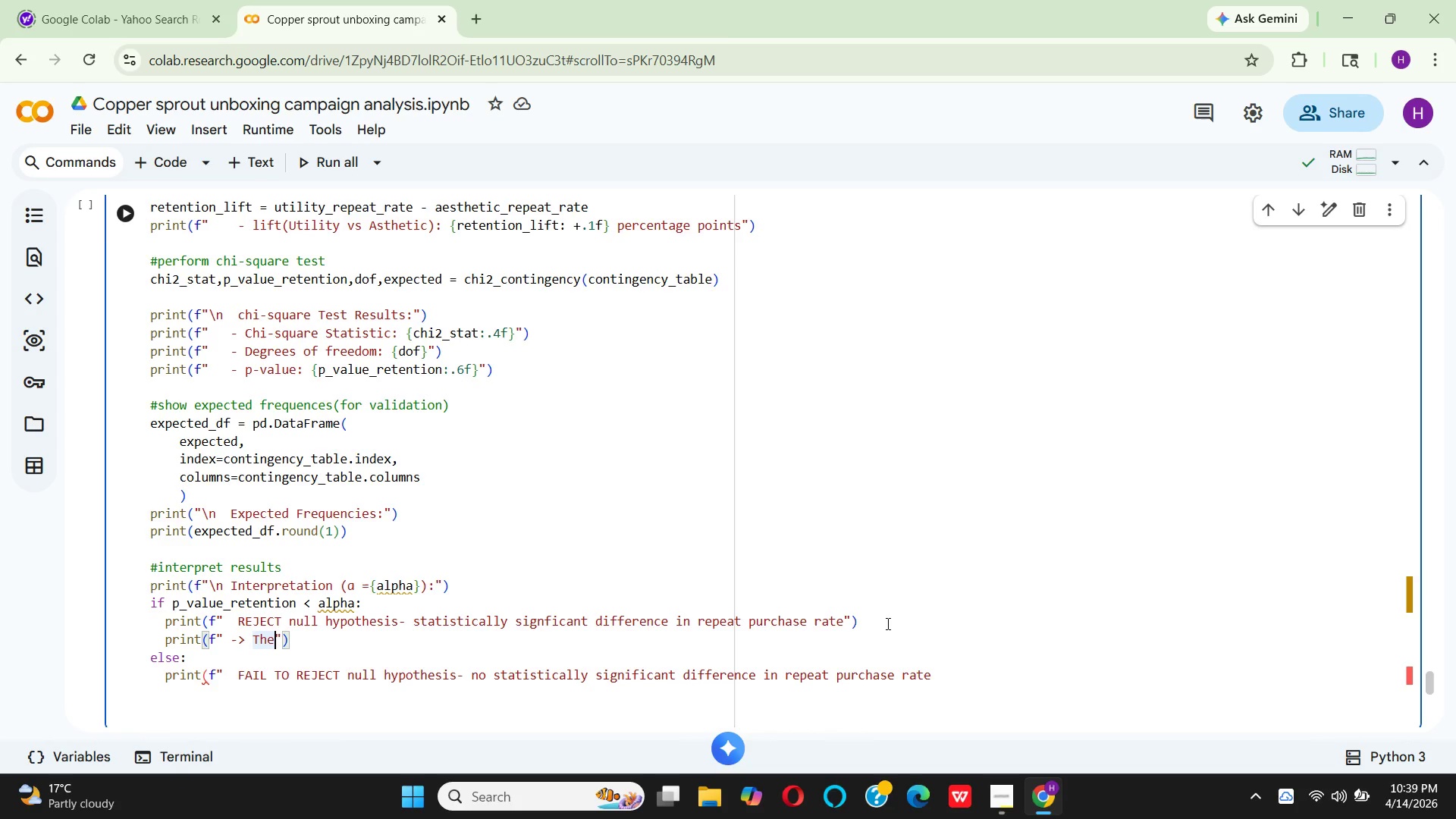 
key(ArrowRight)
 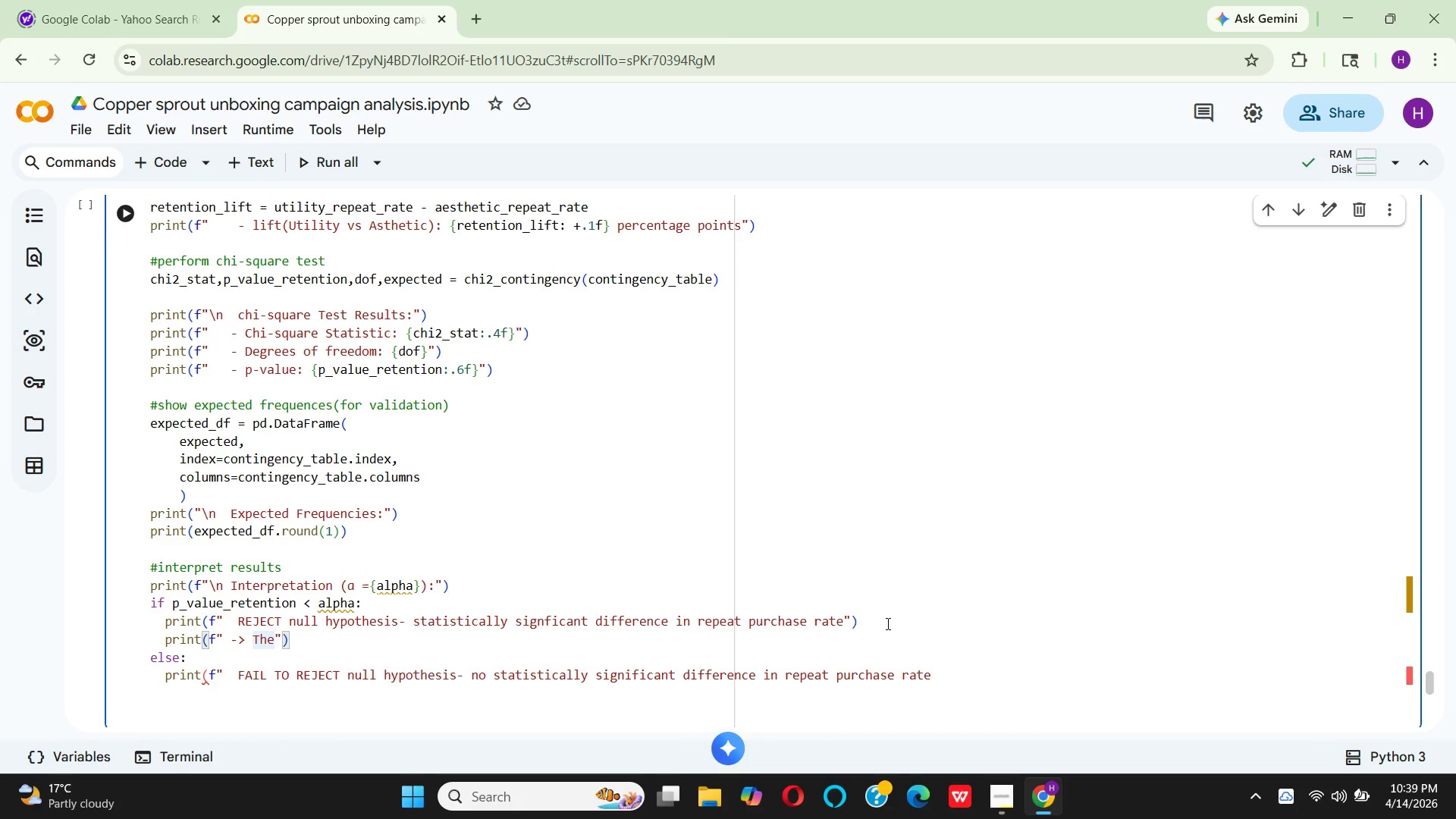 
type( {'Utility)
 